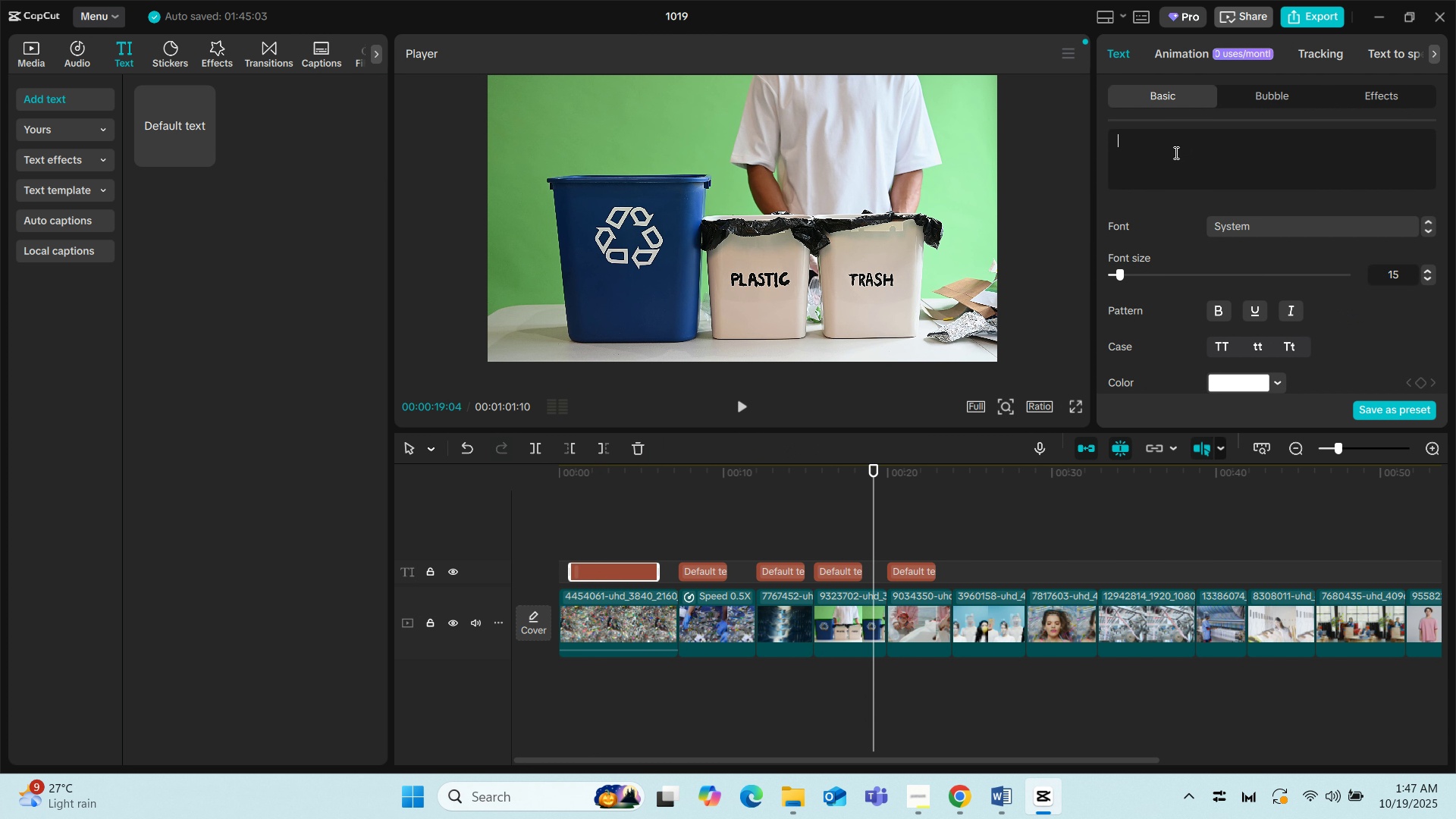 
type(OVER 6 MILLINS OF TONS)
 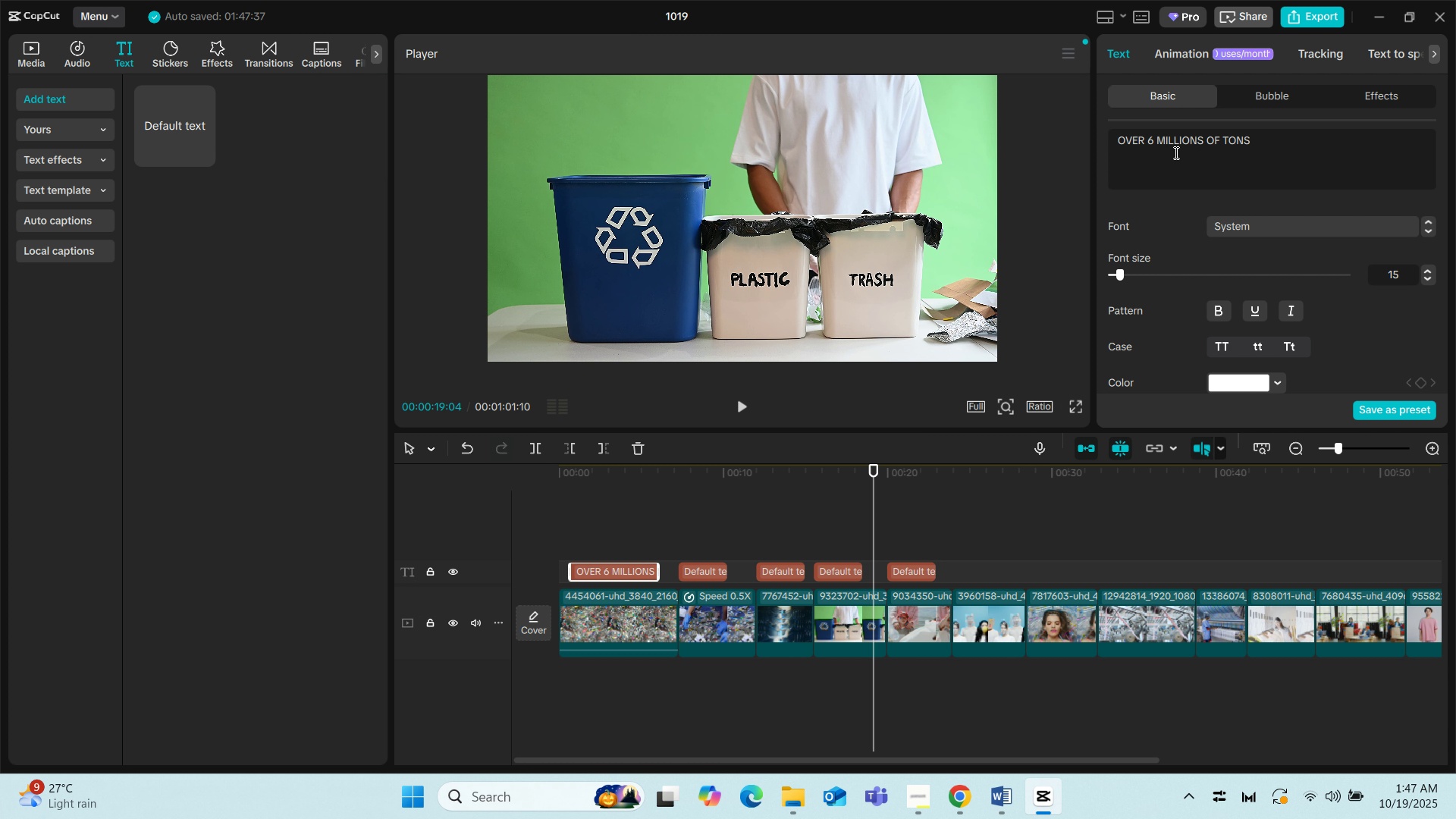 
wait(9.2)
 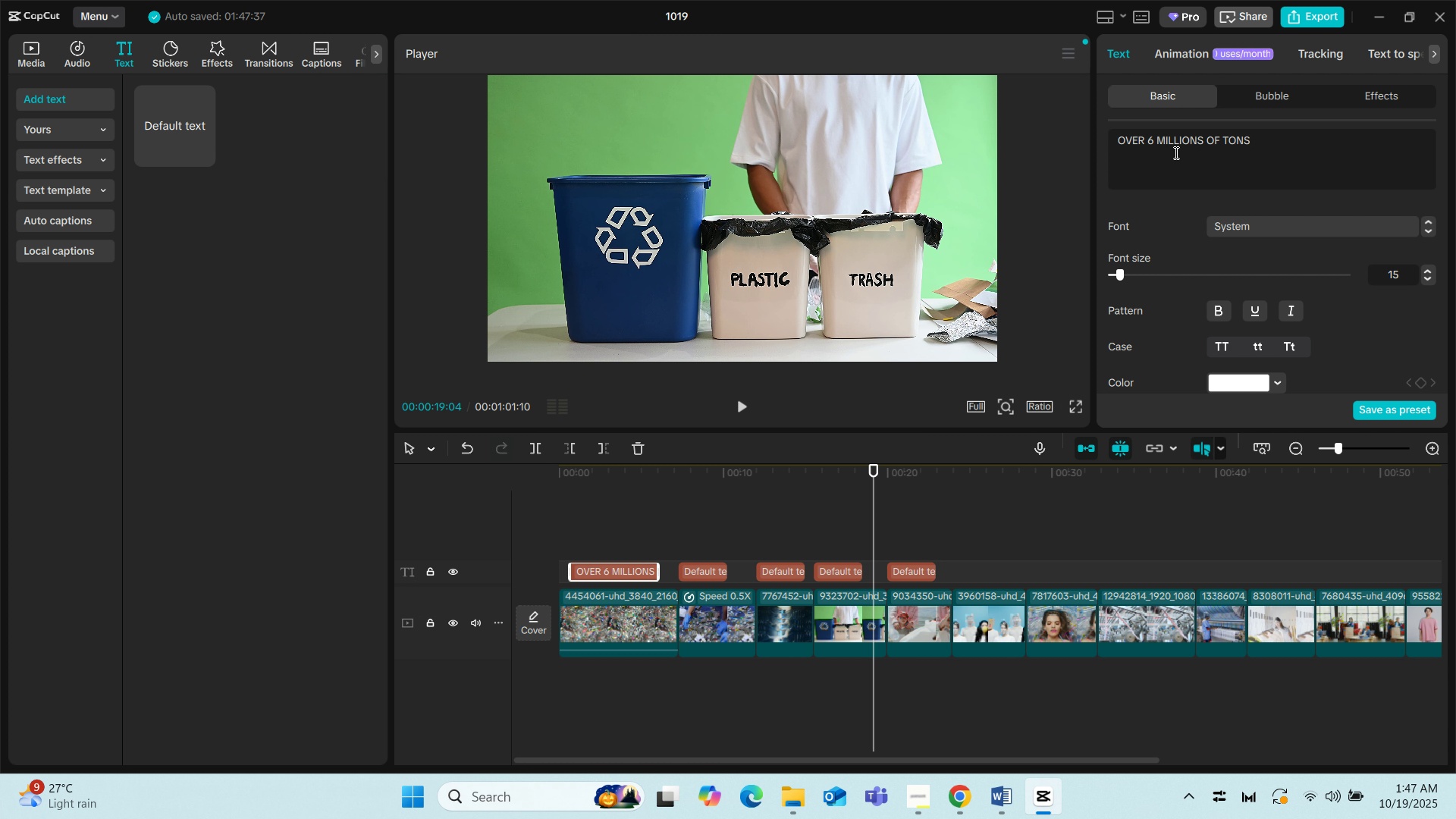 
key(Backspace)
key(Backspace)
key(Backspace)
key(Backspace)
key(Backspace)
key(Backspace)
key(Backspace)
type(TONS OF WASTE ARE TRH)
key(Backspace)
key(Backspace)
type(HTW)
key(Backspace)
key(Backspace)
type(ROWN AWAY EVB)
key(Backspace)
key(Backspace)
type(VERY DAY?)
key(Backspace)
 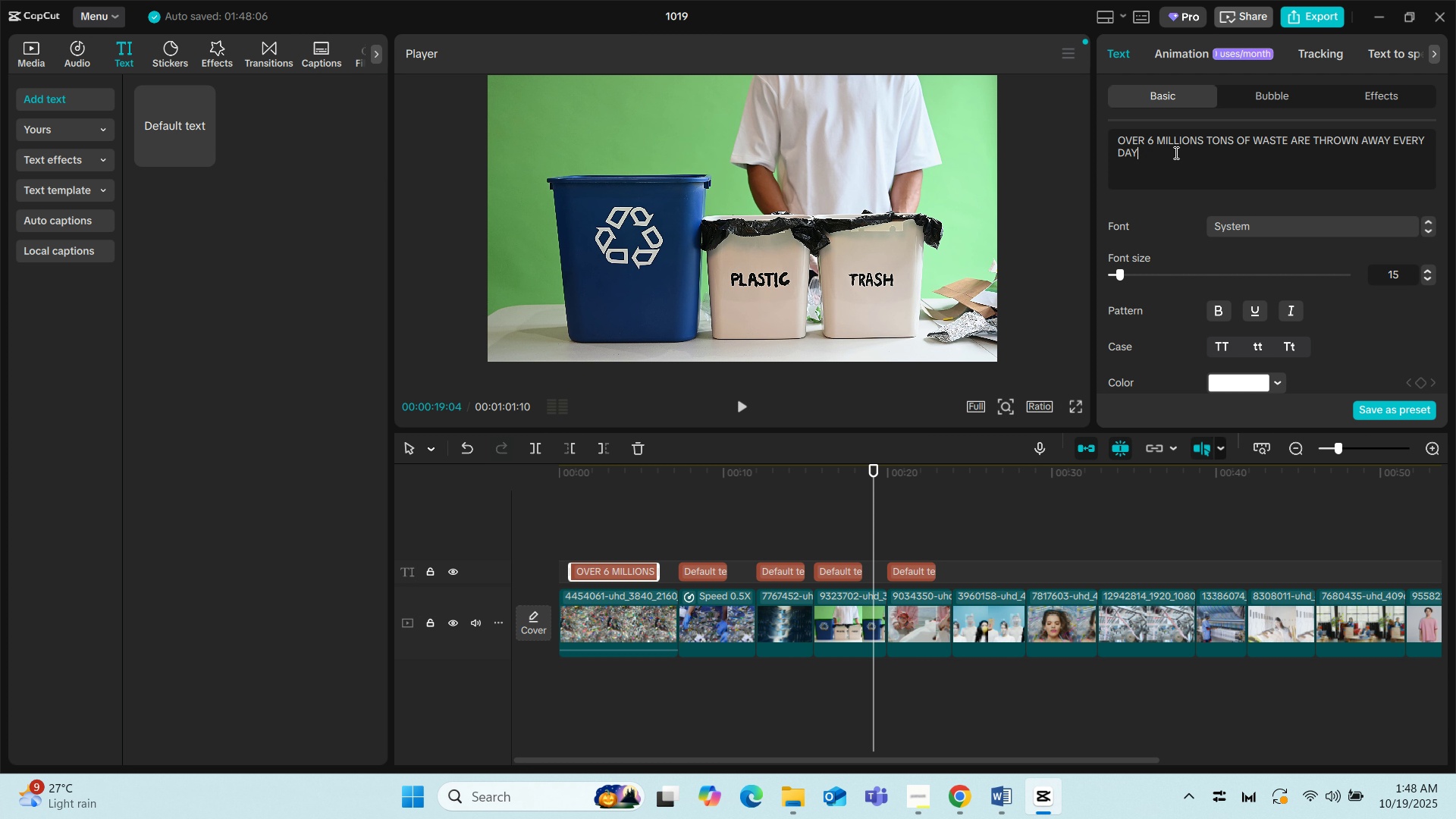 
wait(6.51)
 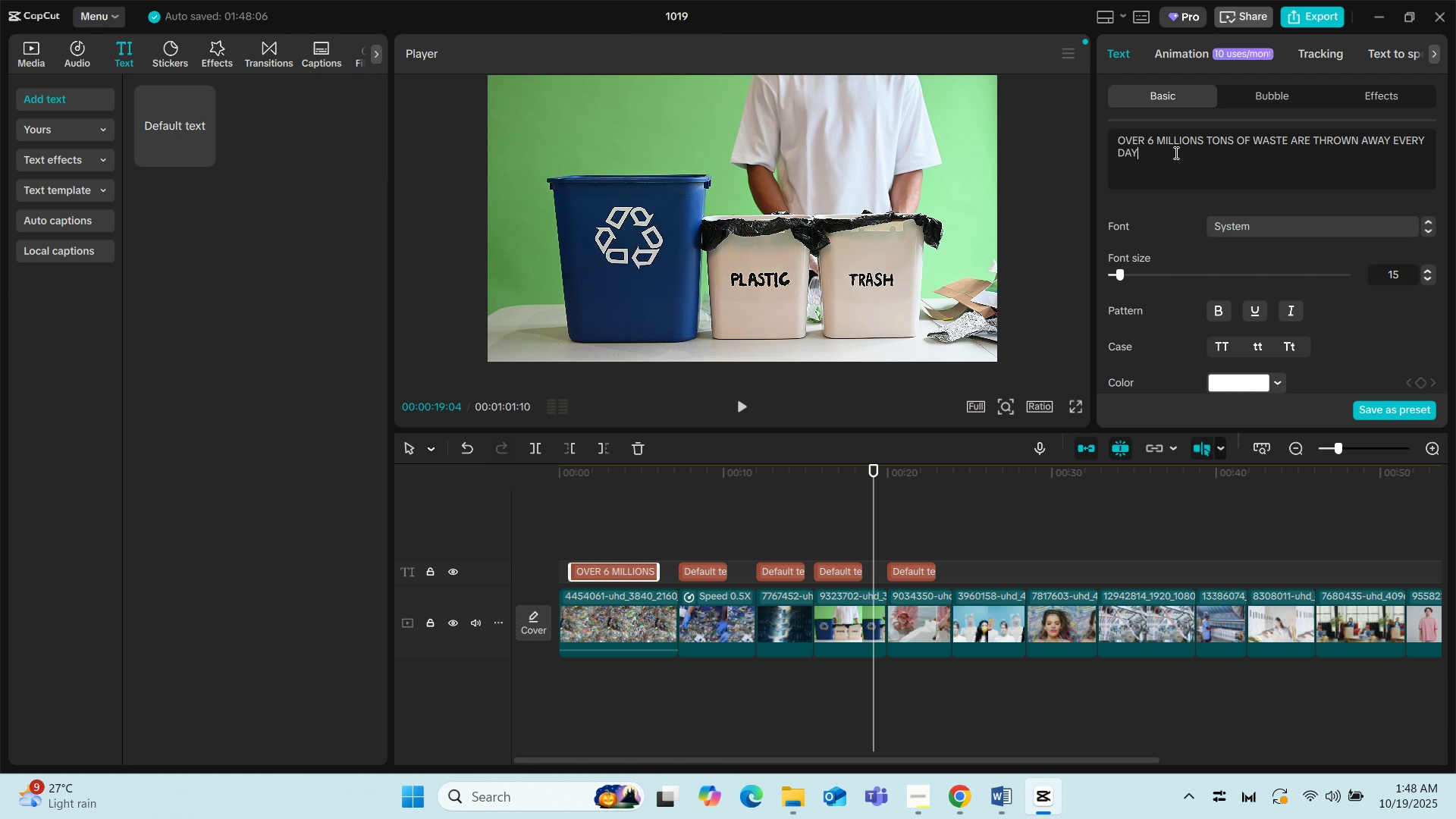 
left_click([605, 626])
 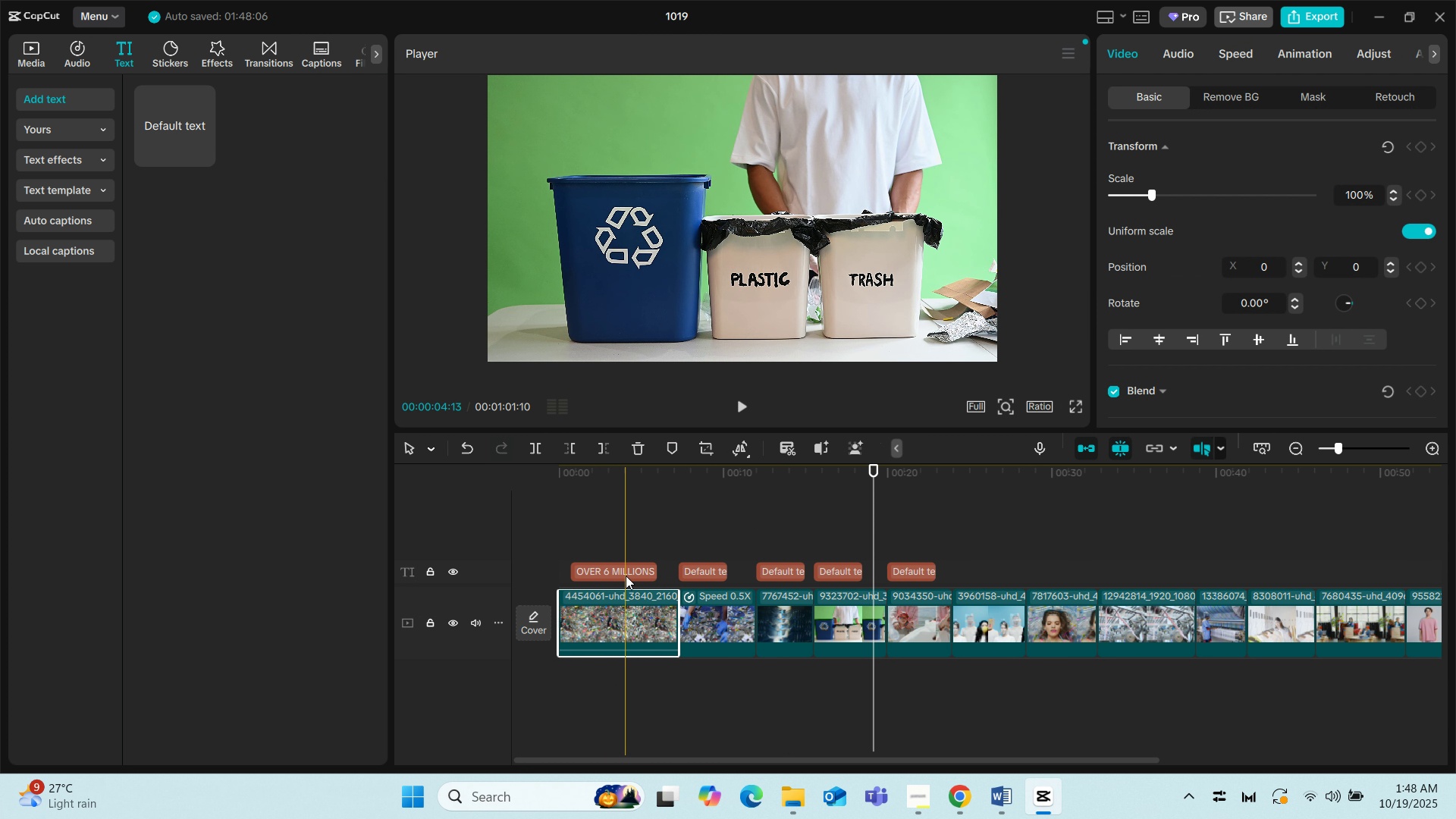 
left_click([619, 519])
 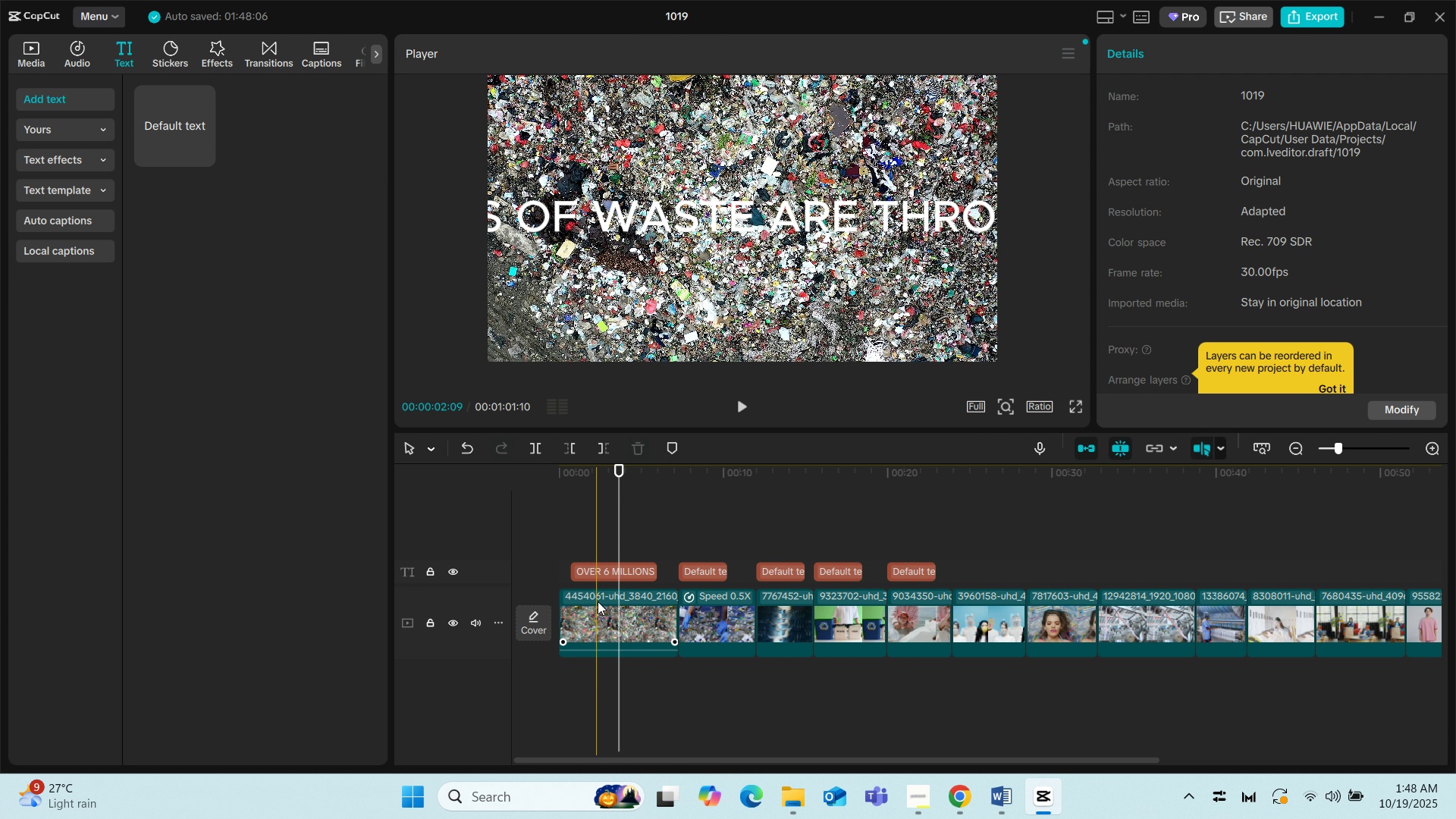 
left_click([598, 601])
 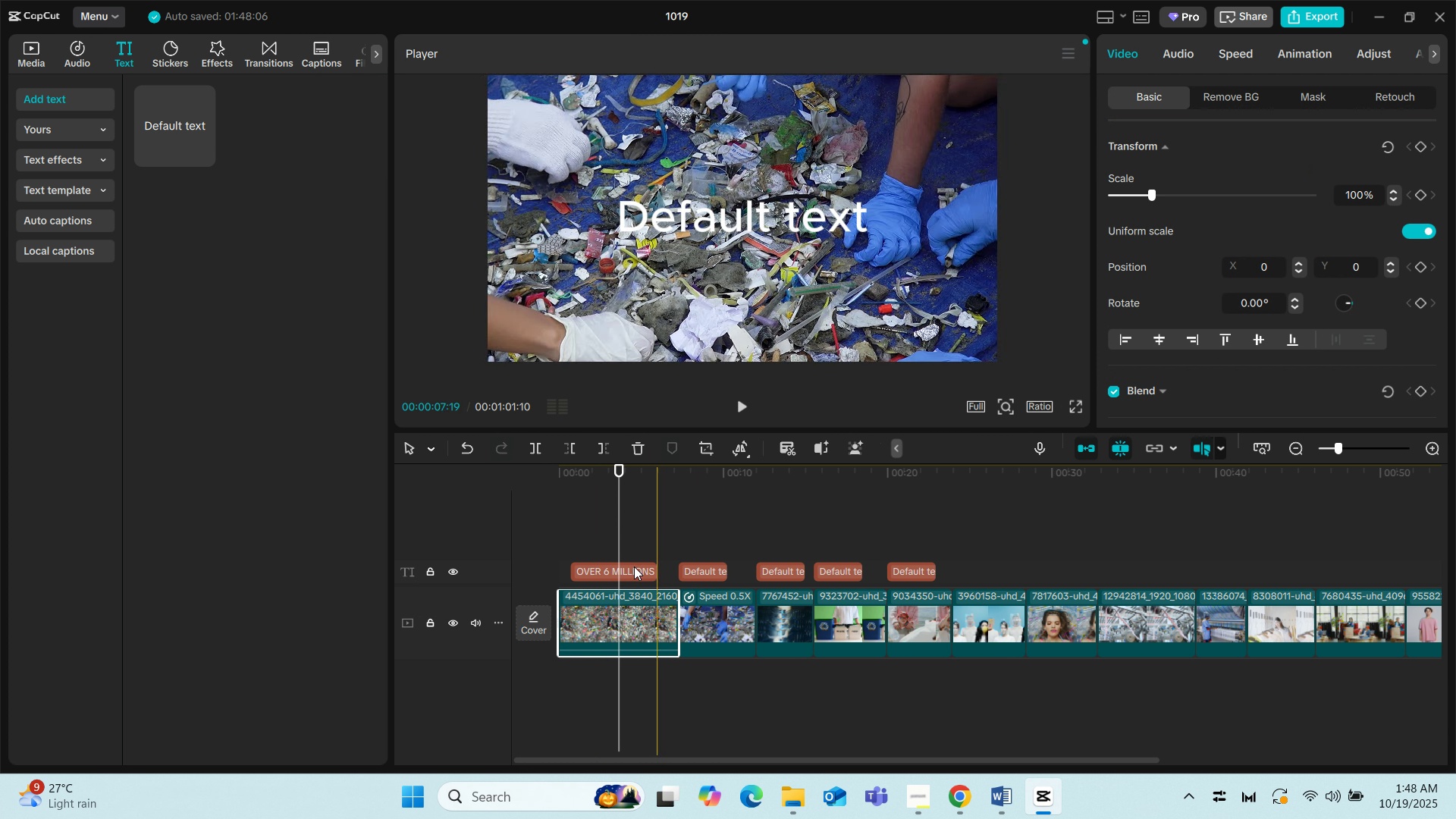 
left_click([620, 570])
 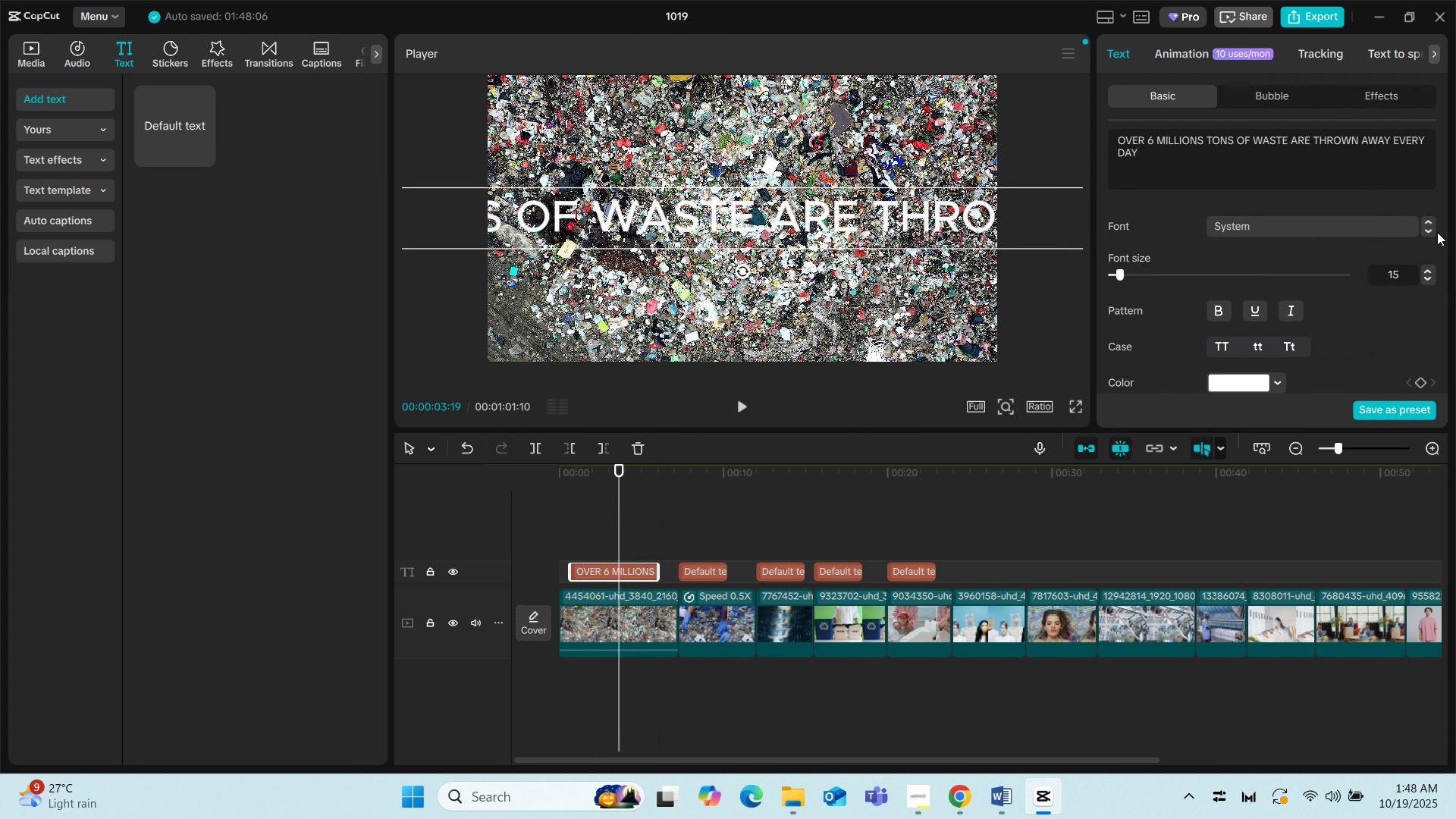 
left_click([1426, 228])
 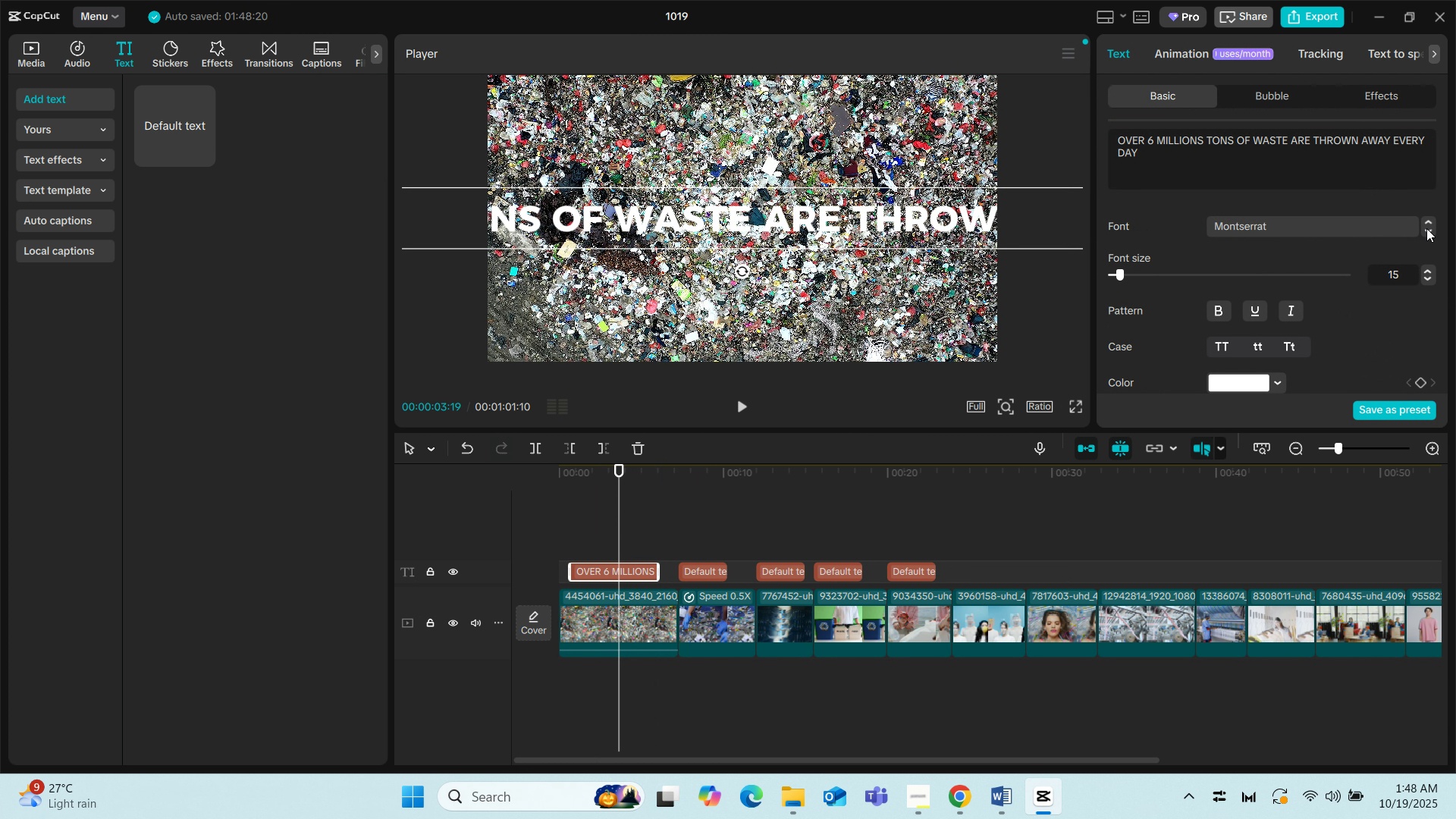 
left_click([1426, 228])
 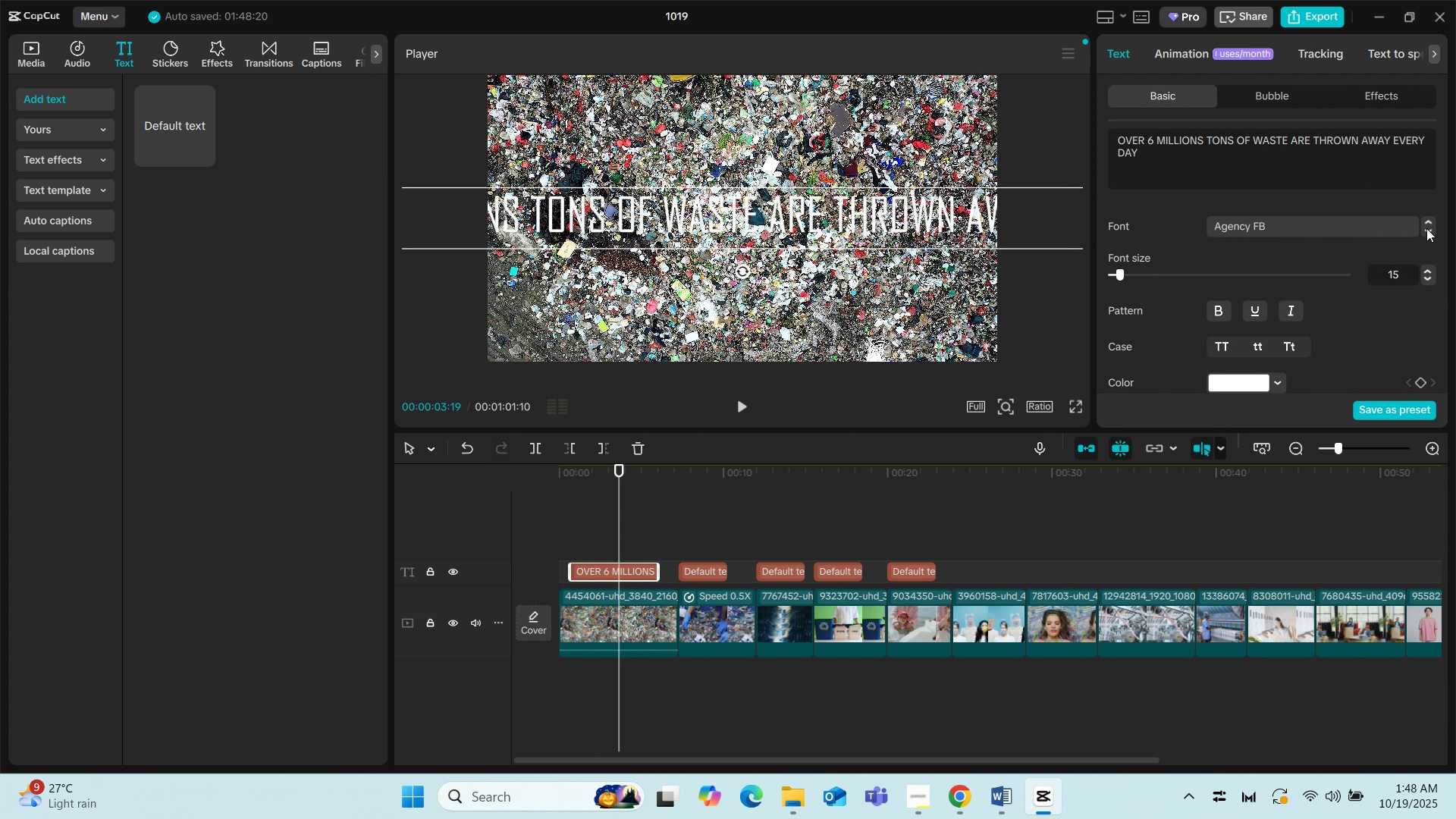 
double_click([1426, 228])
 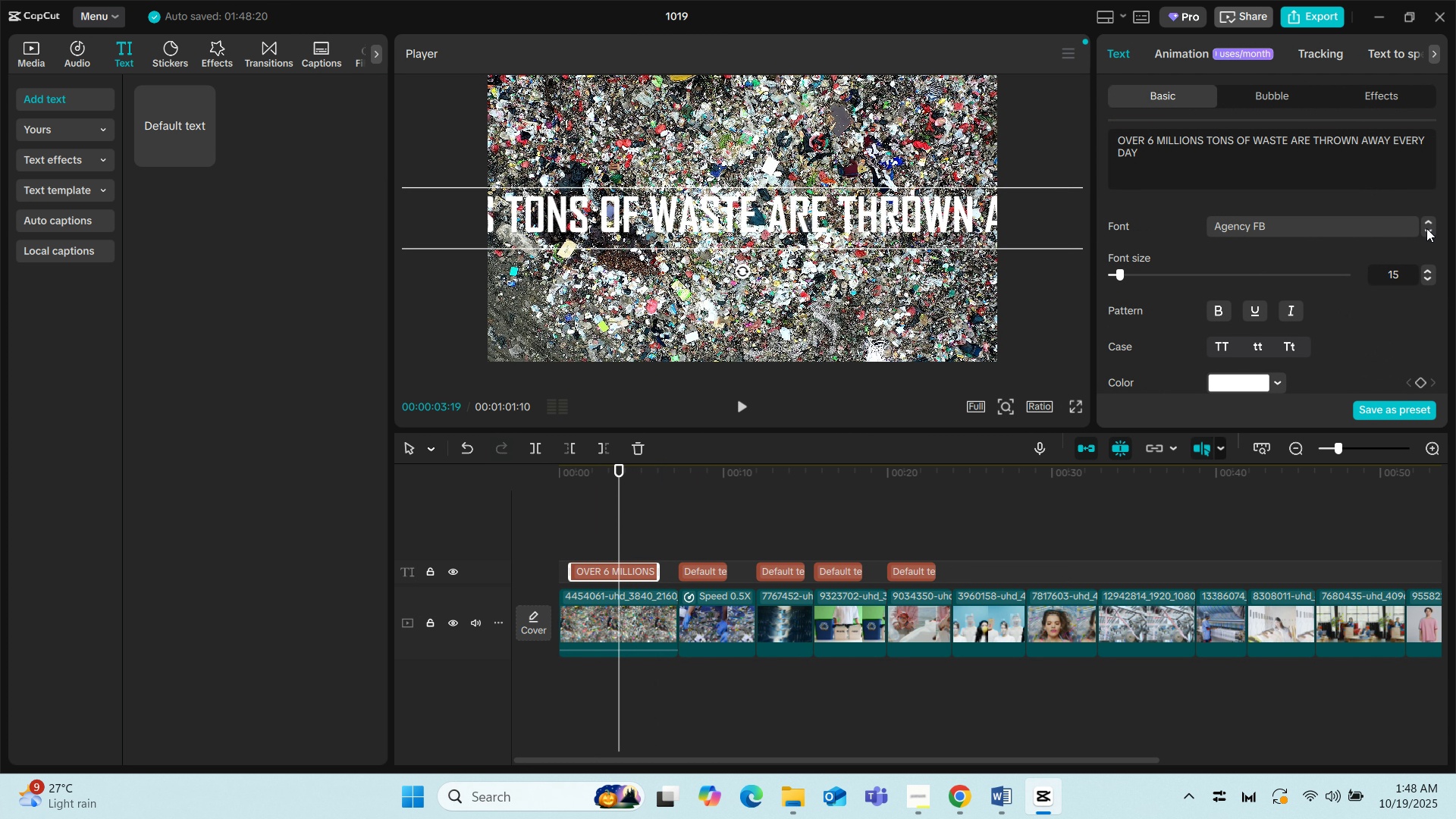 
triple_click([1426, 228])
 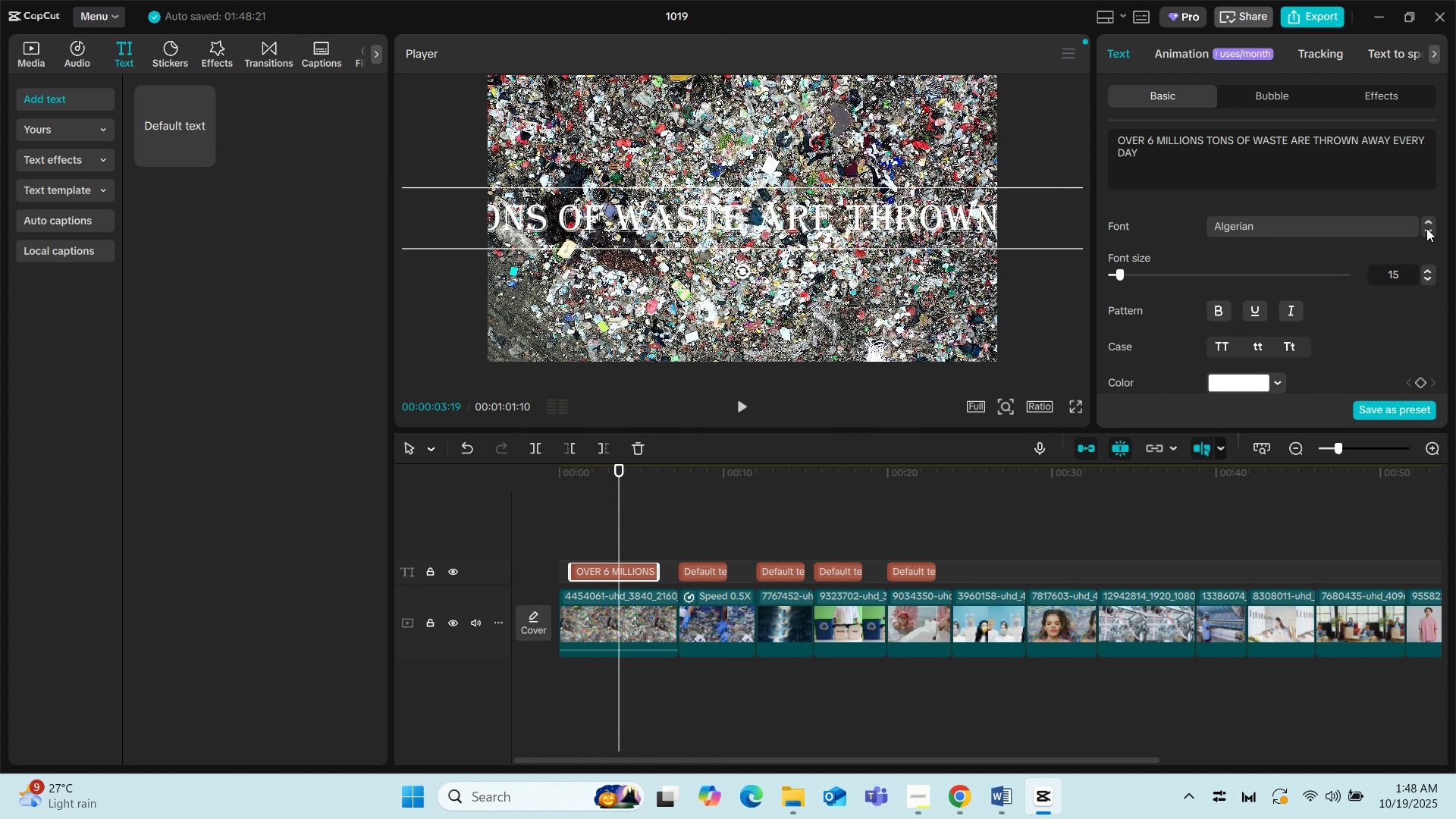 
left_click([1426, 228])
 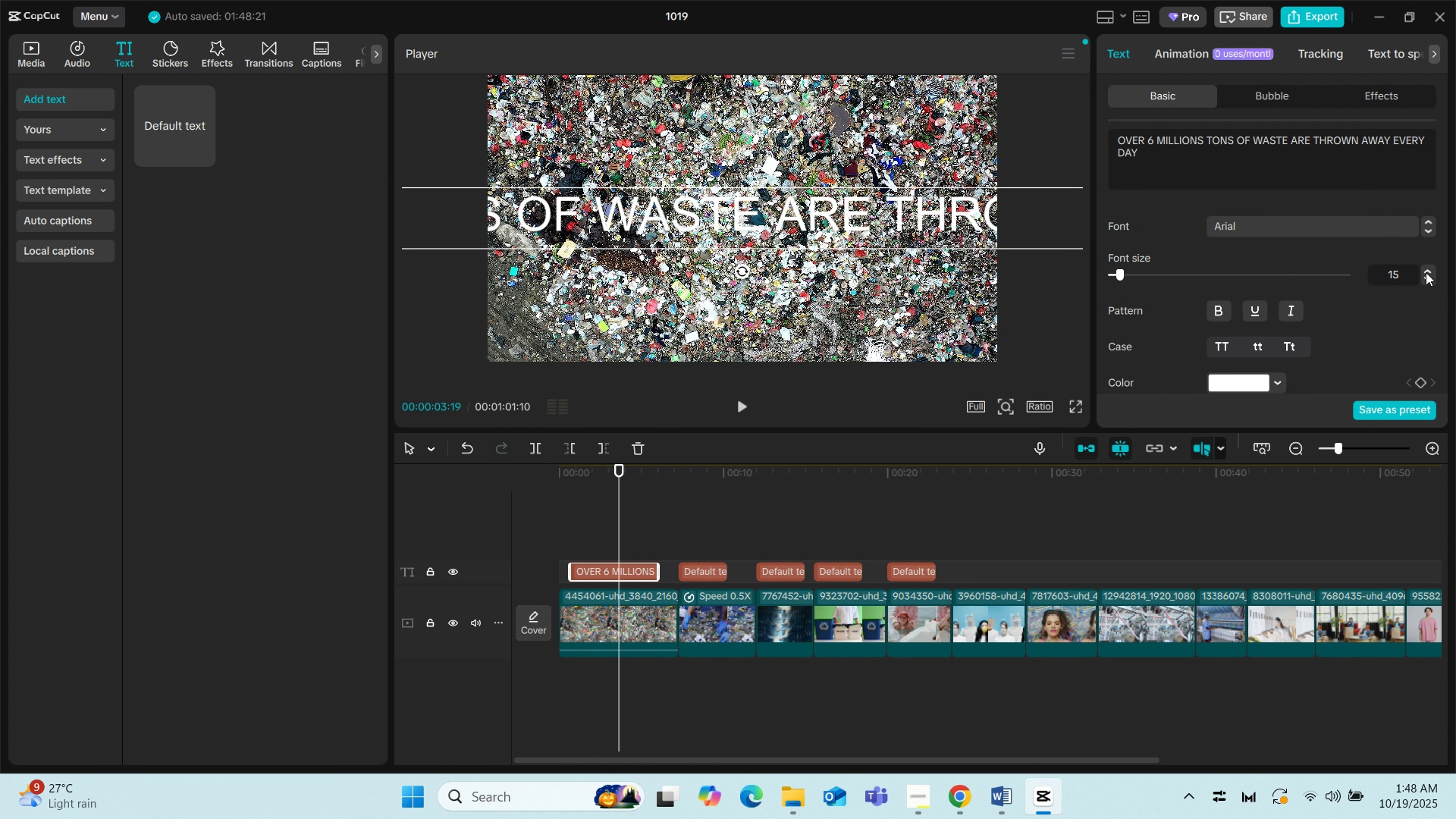 
double_click([1426, 279])
 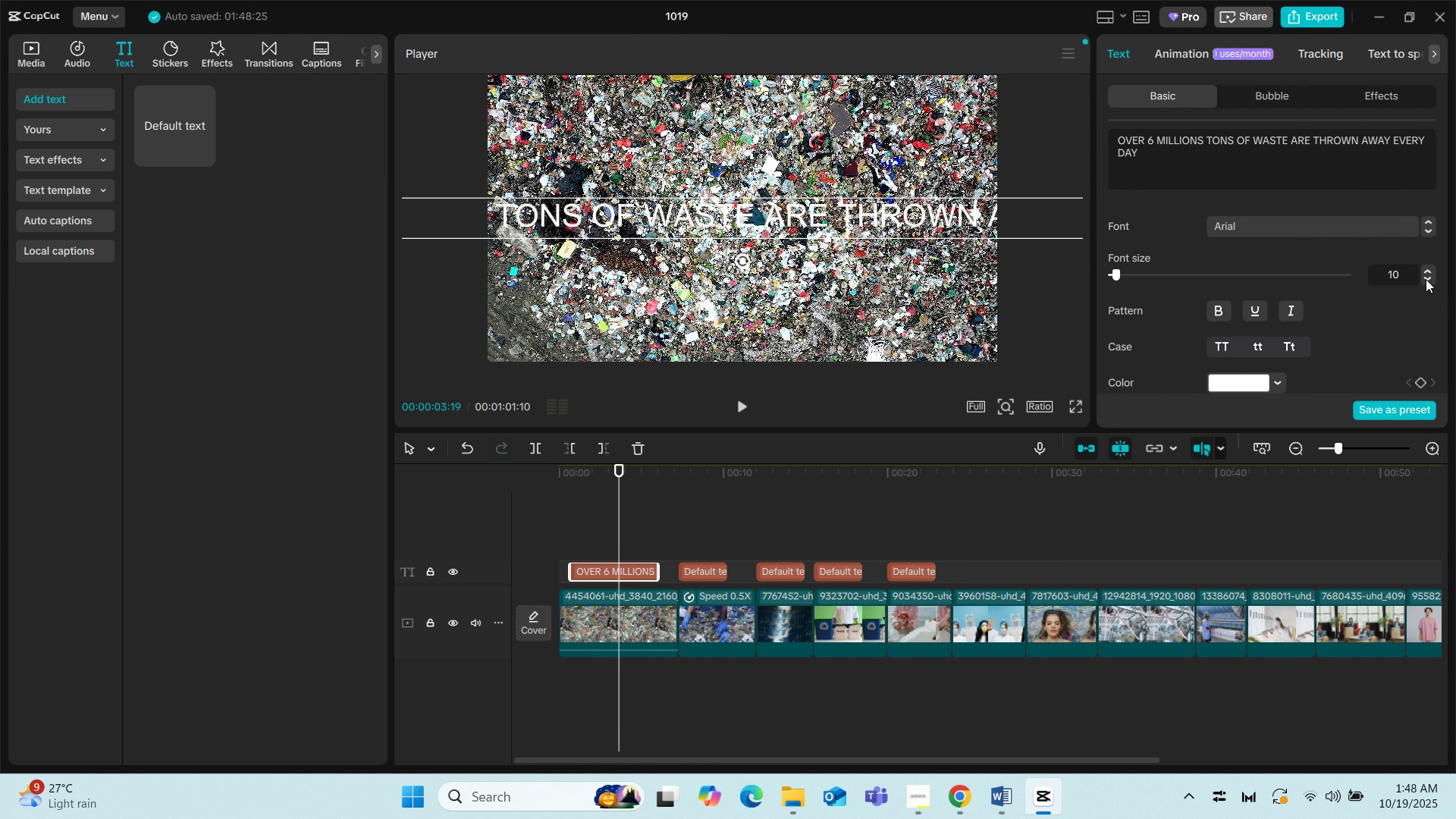 
triple_click([1426, 279])
 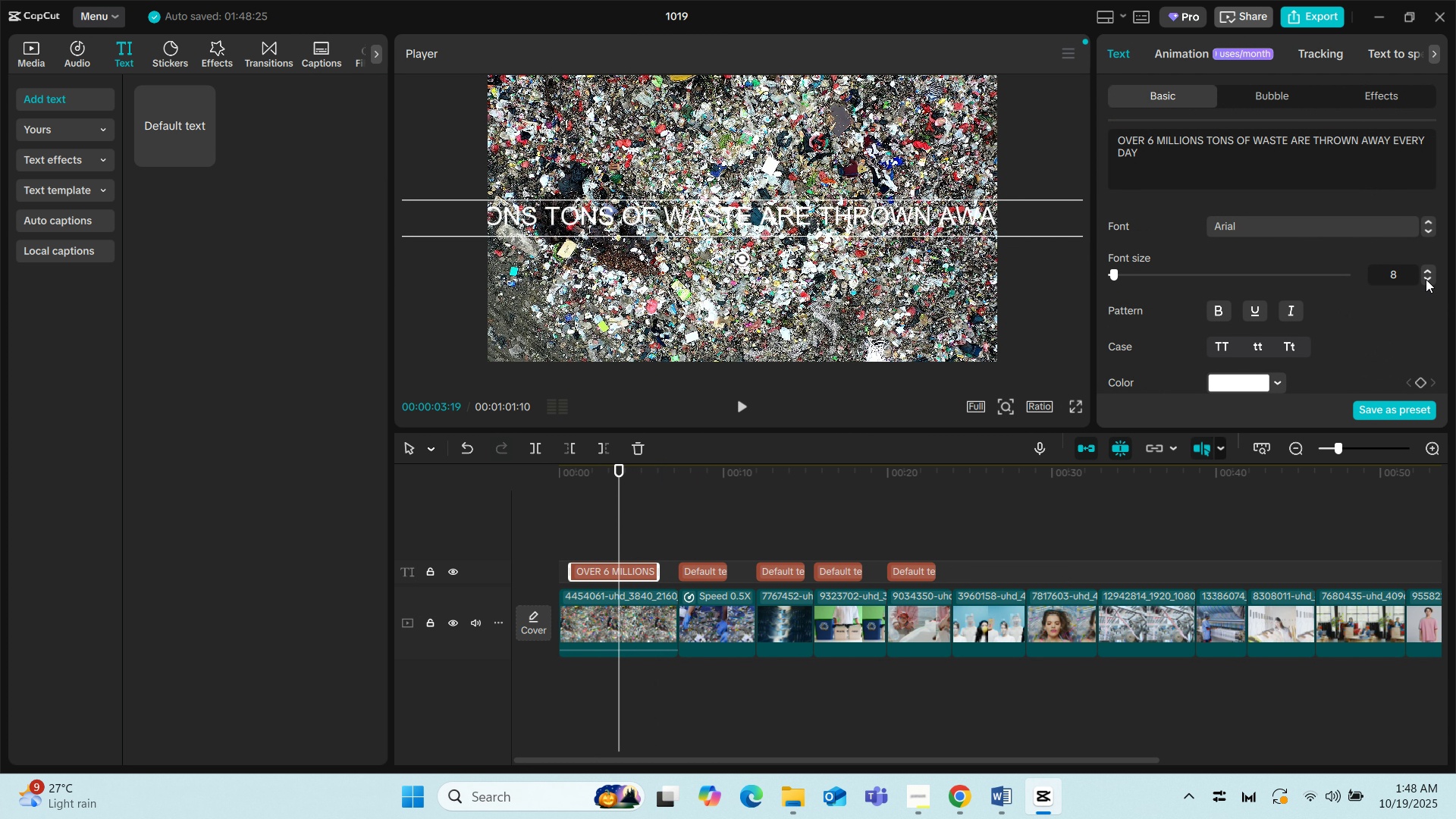 
left_click([1426, 279])
 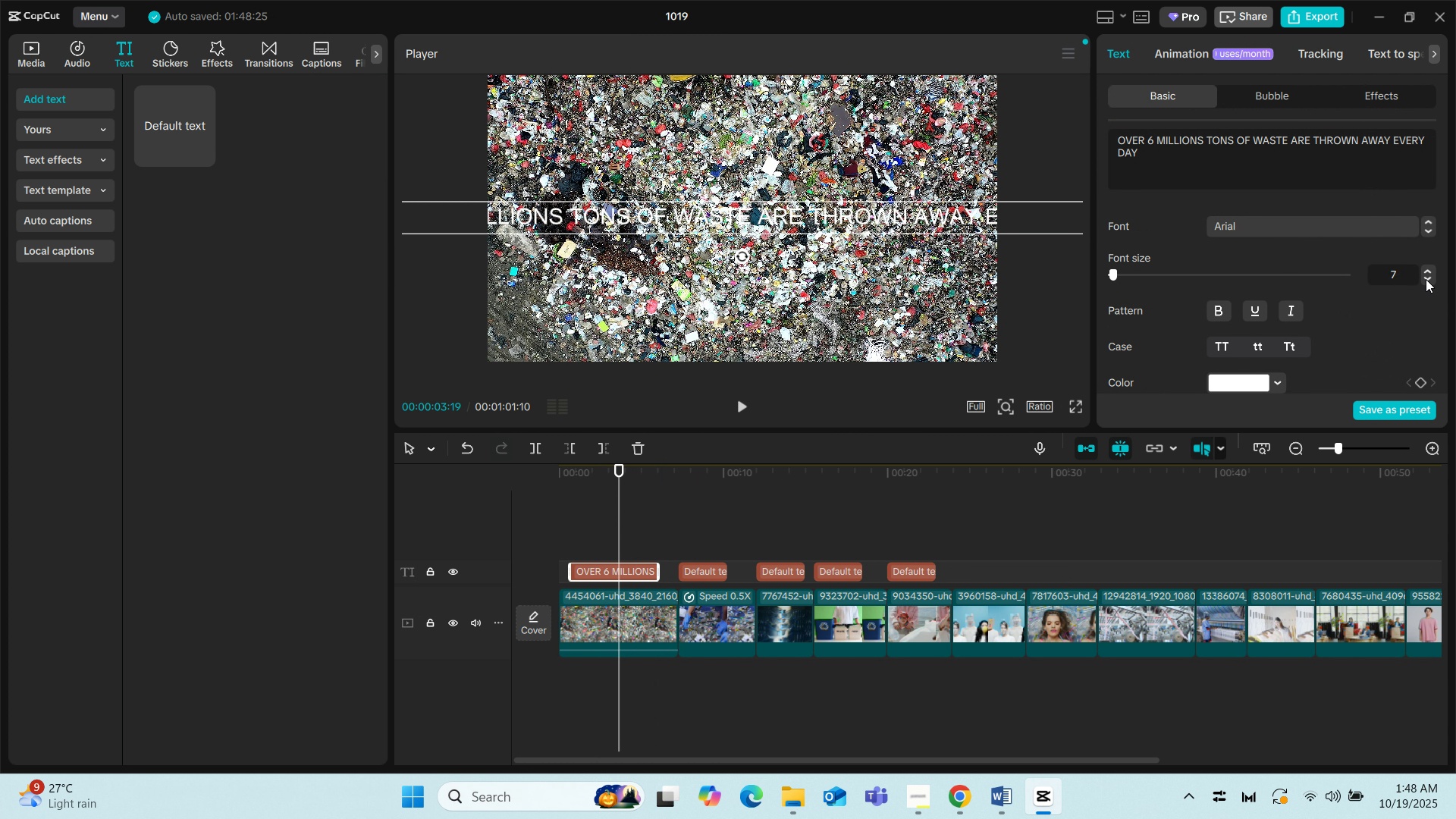 
left_click([1426, 279])
 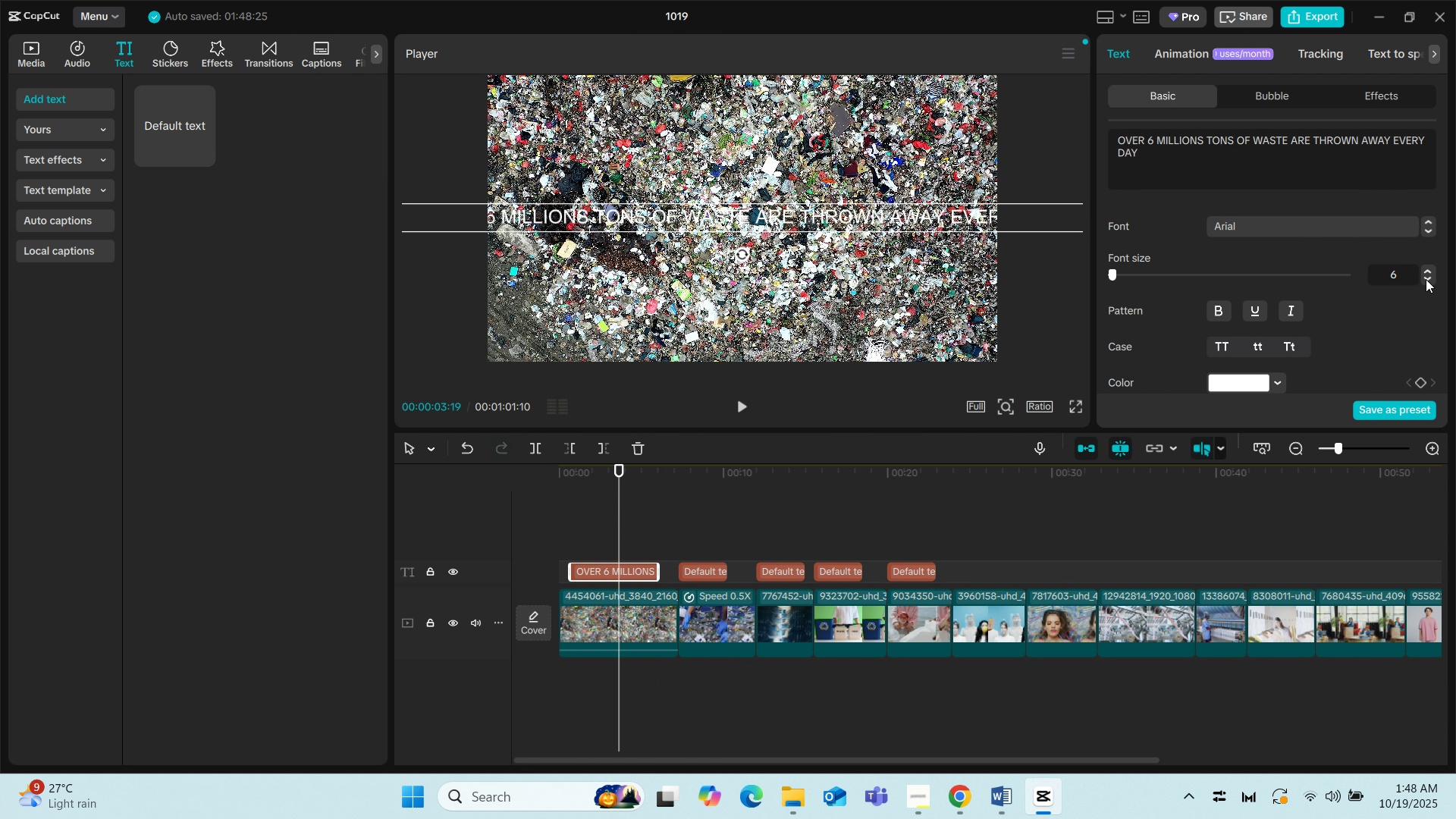 
left_click([1426, 279])
 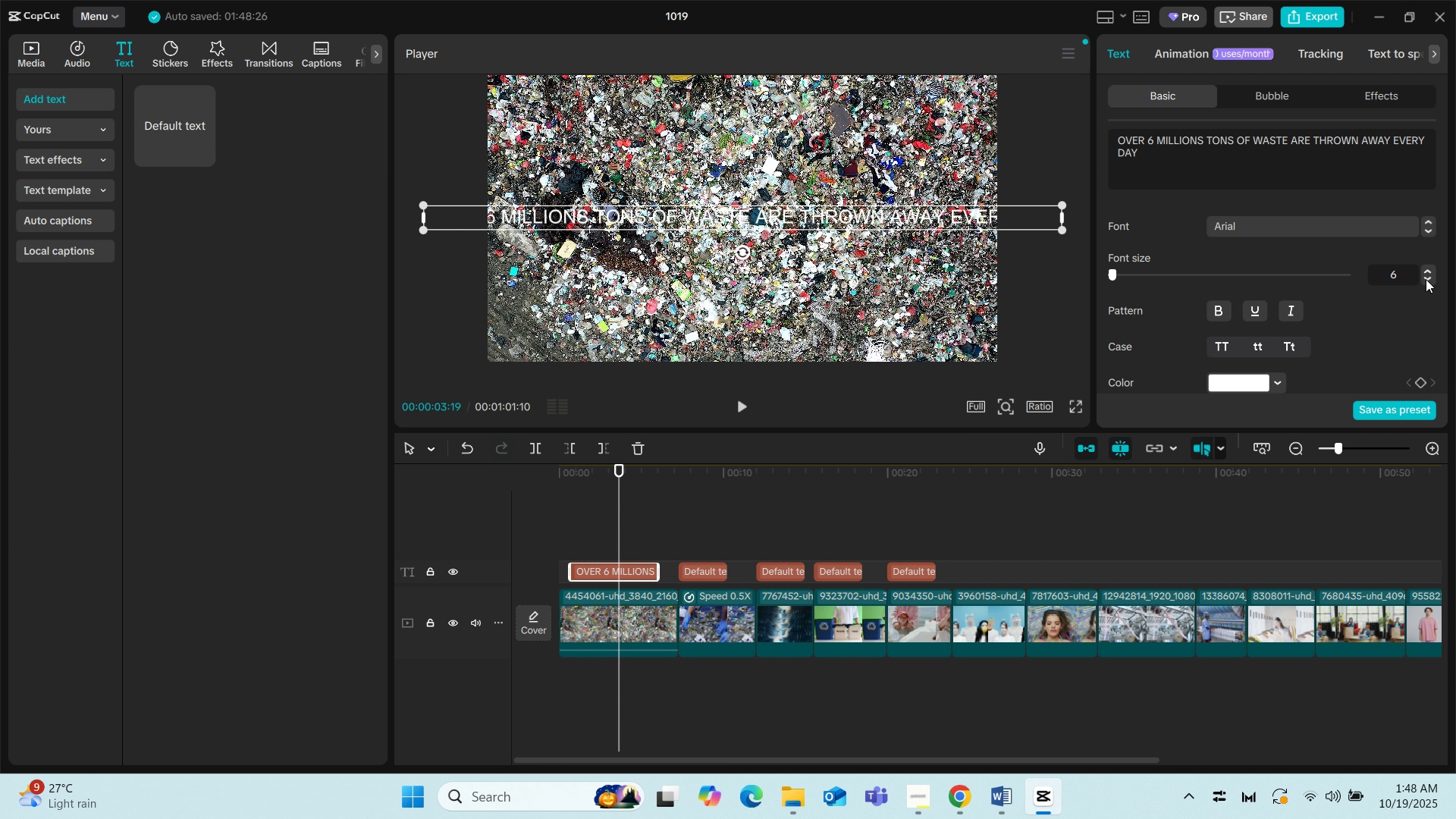 
left_click([1426, 279])
 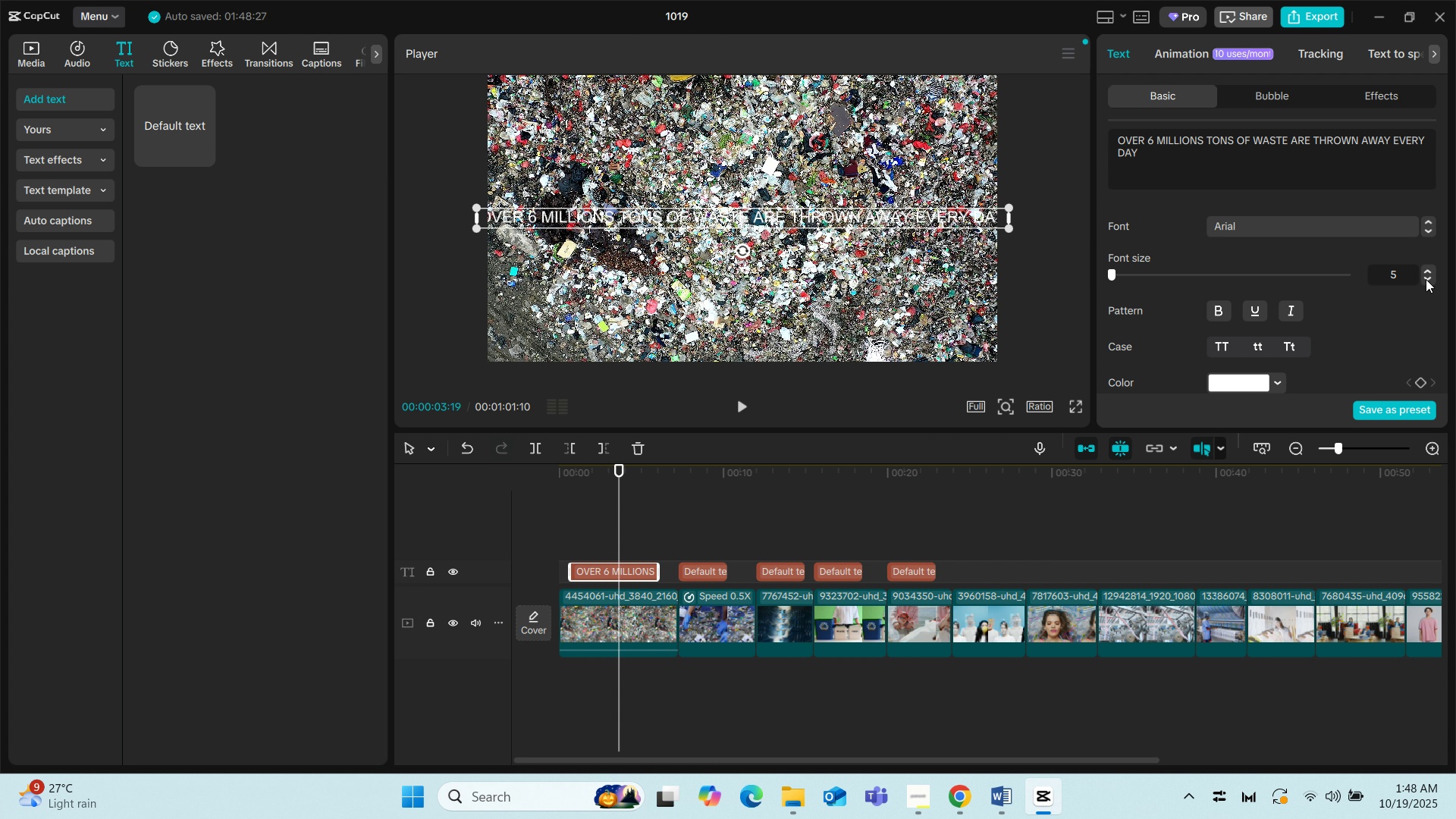 
left_click([1426, 279])
 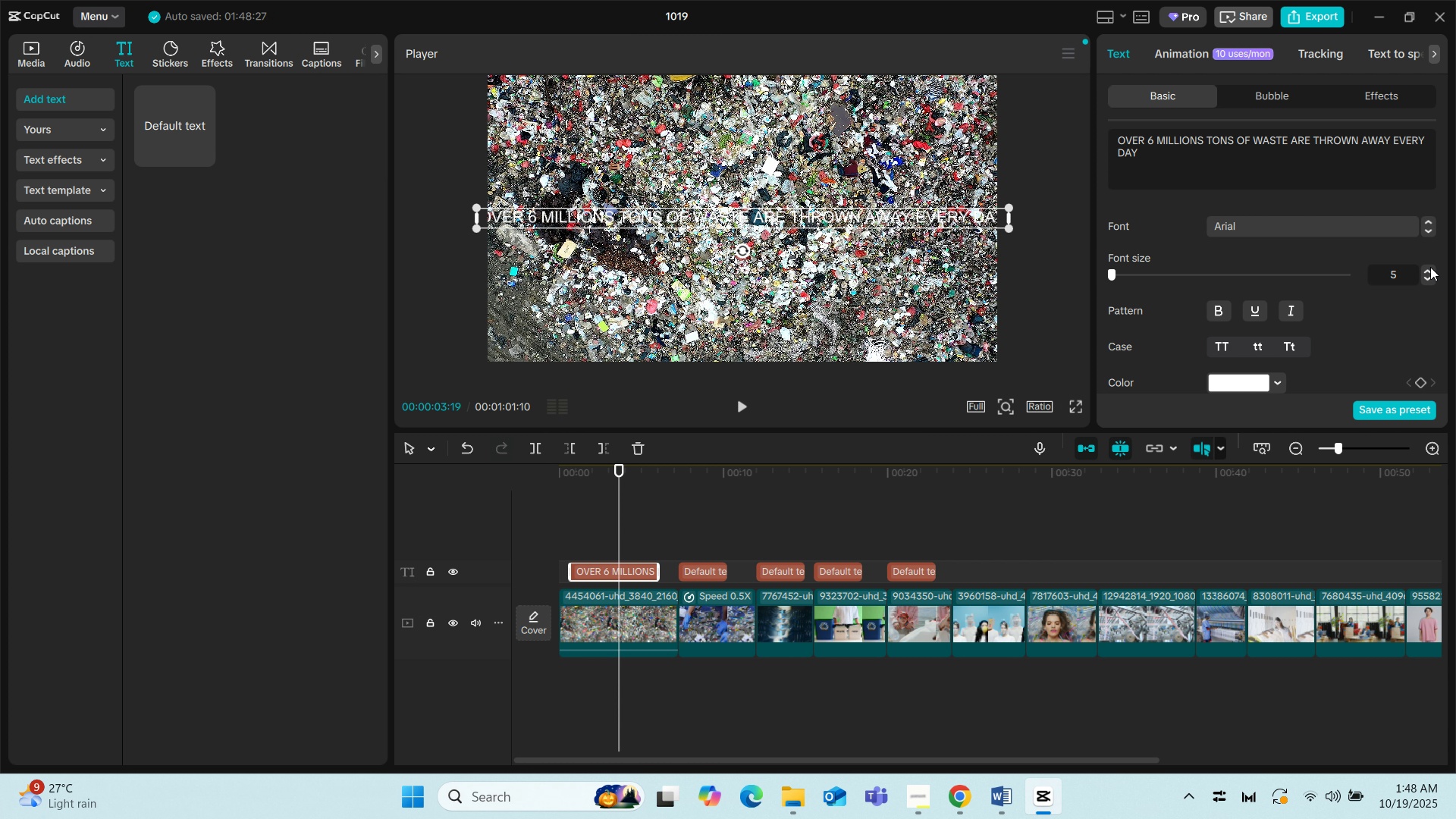 
left_click([1429, 268])
 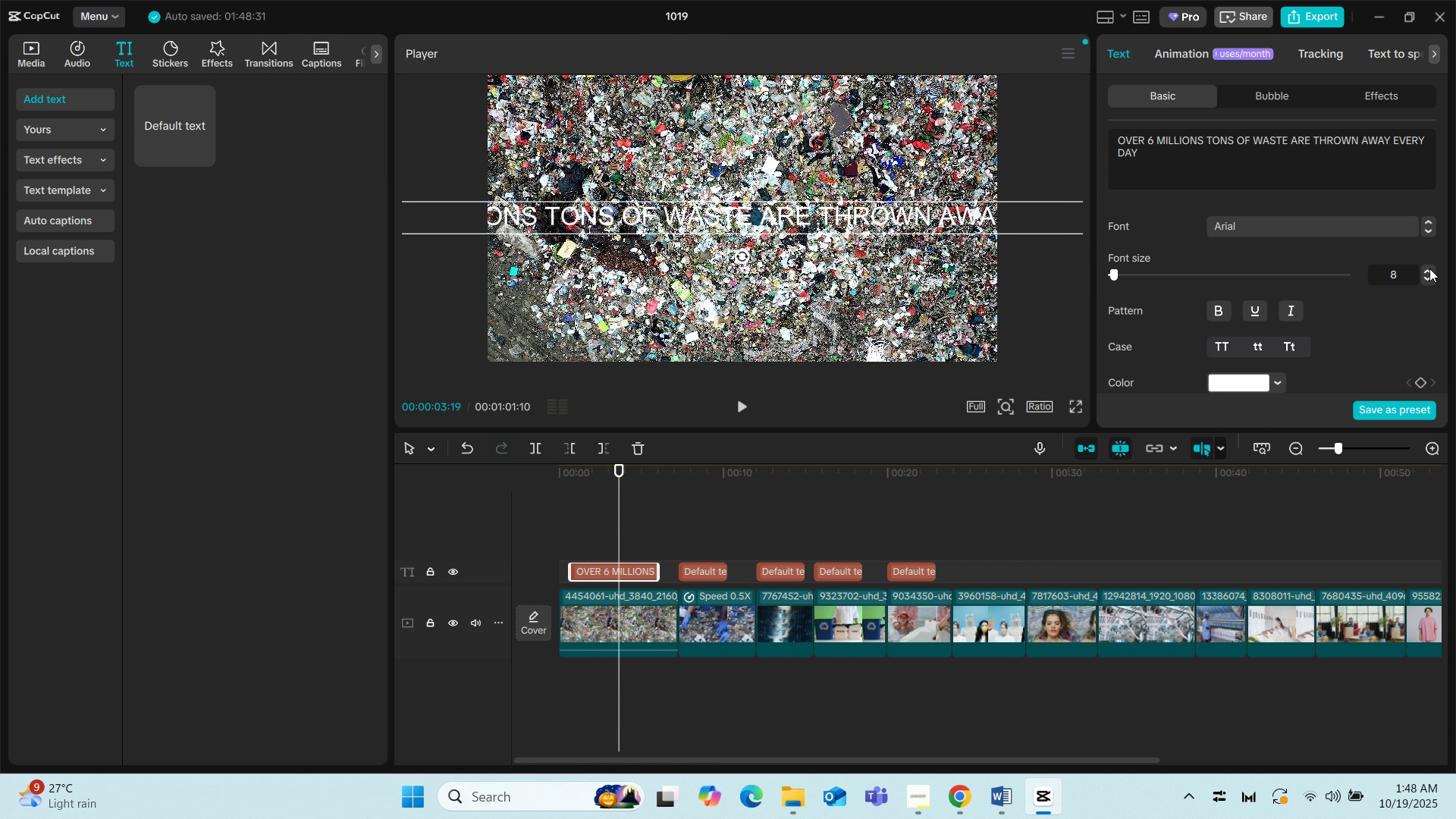 
double_click([1429, 268])
 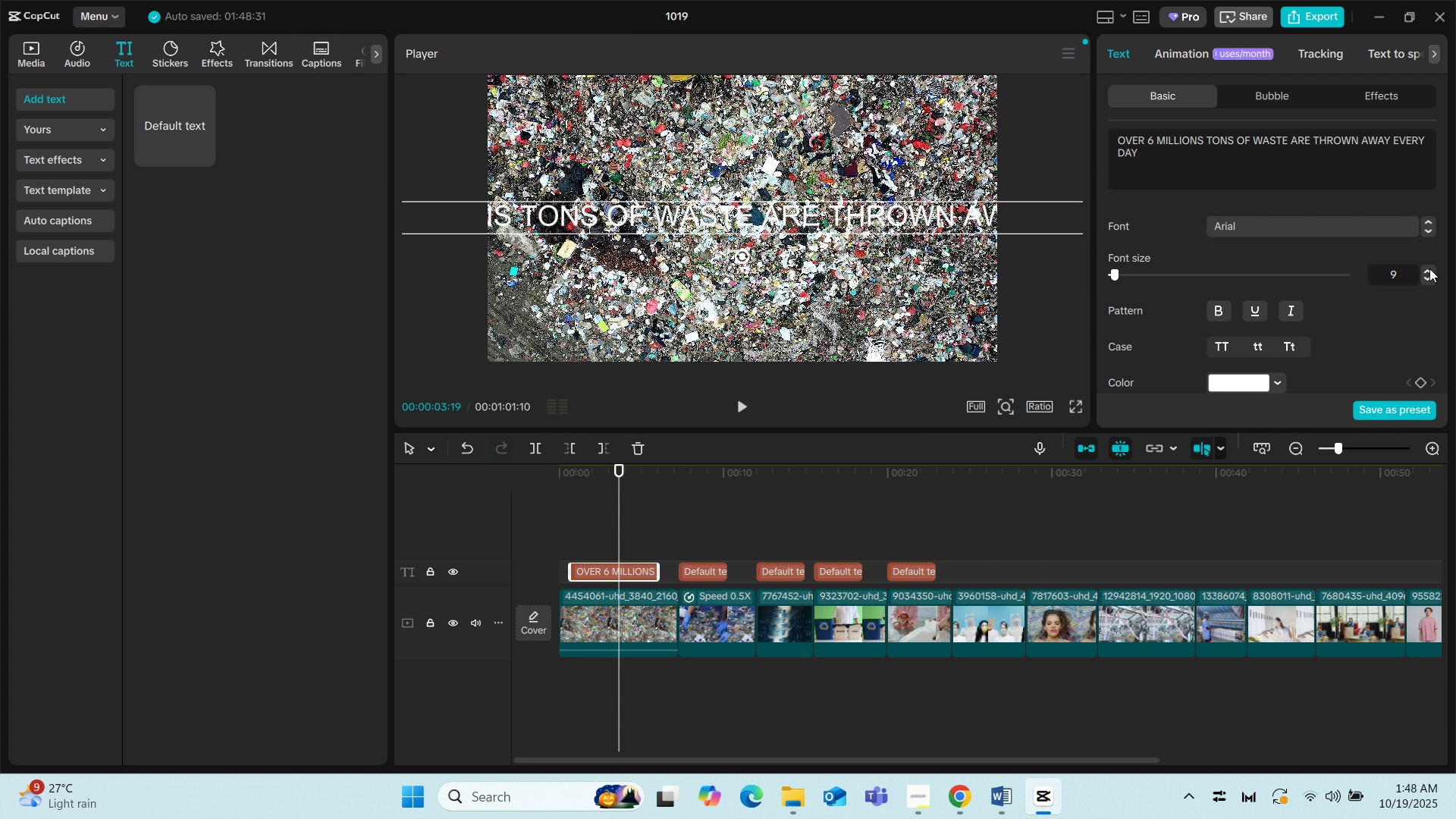 
left_click([1429, 268])
 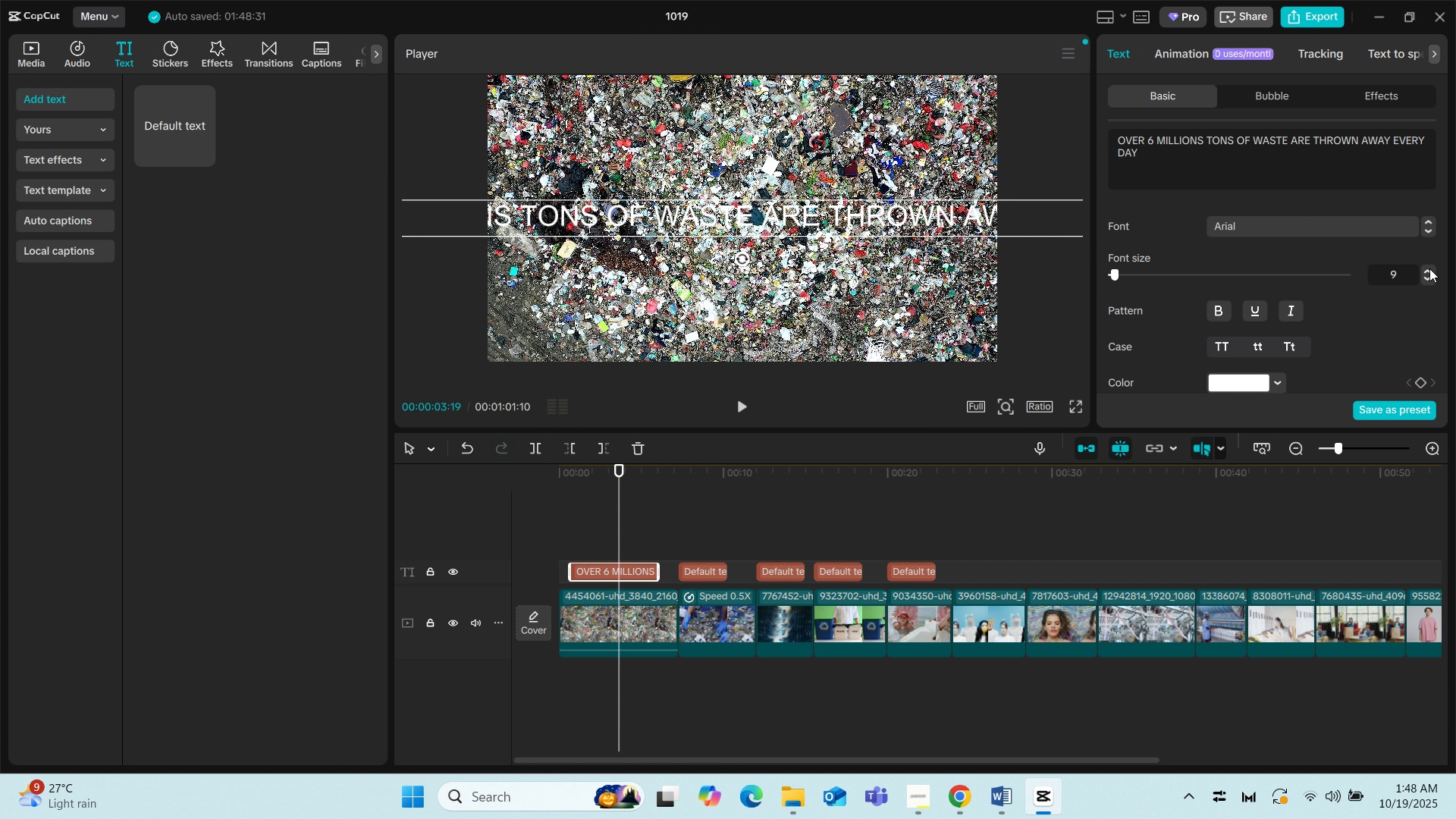 
left_click([1429, 268])
 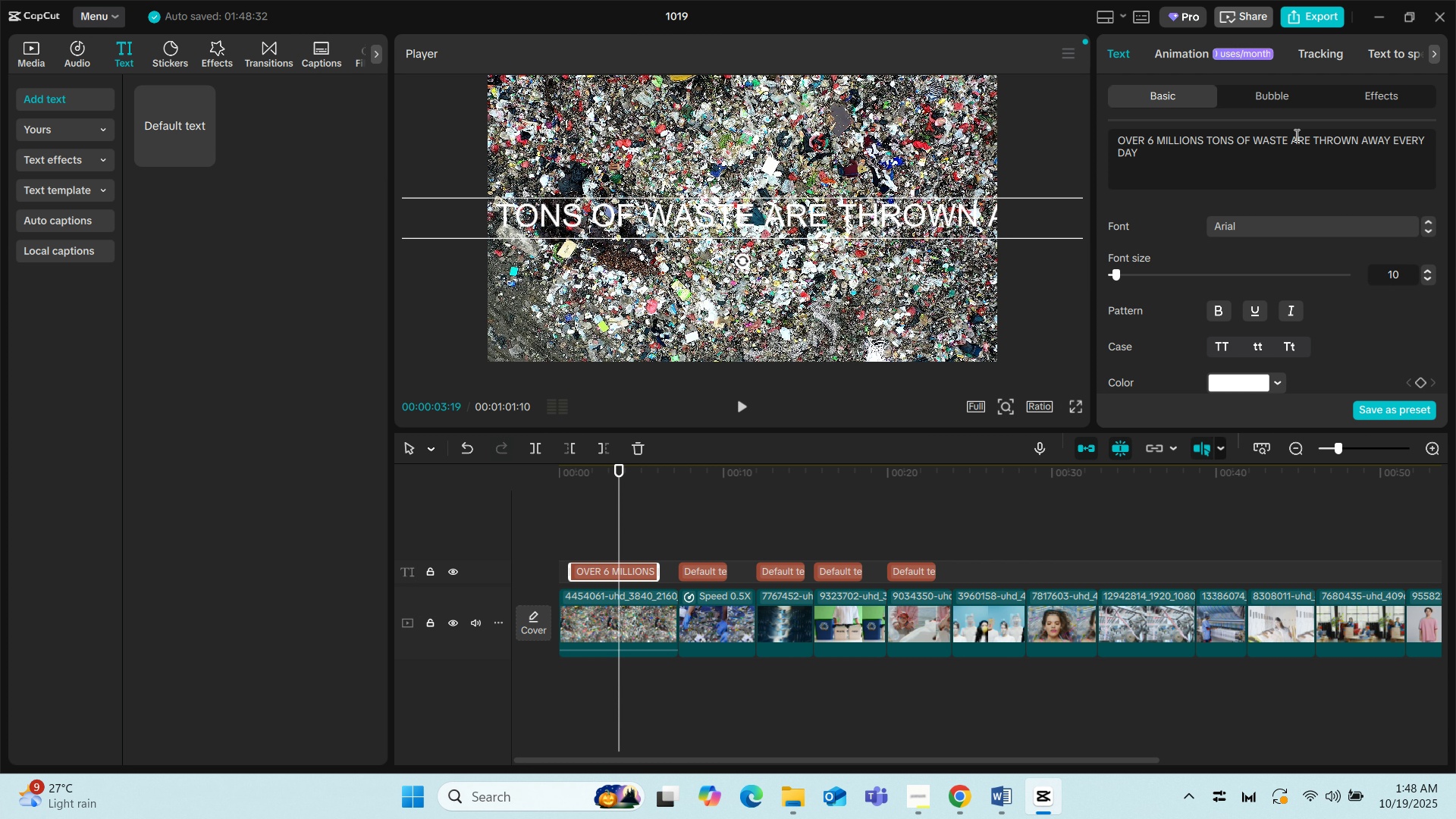 
wait(5.88)
 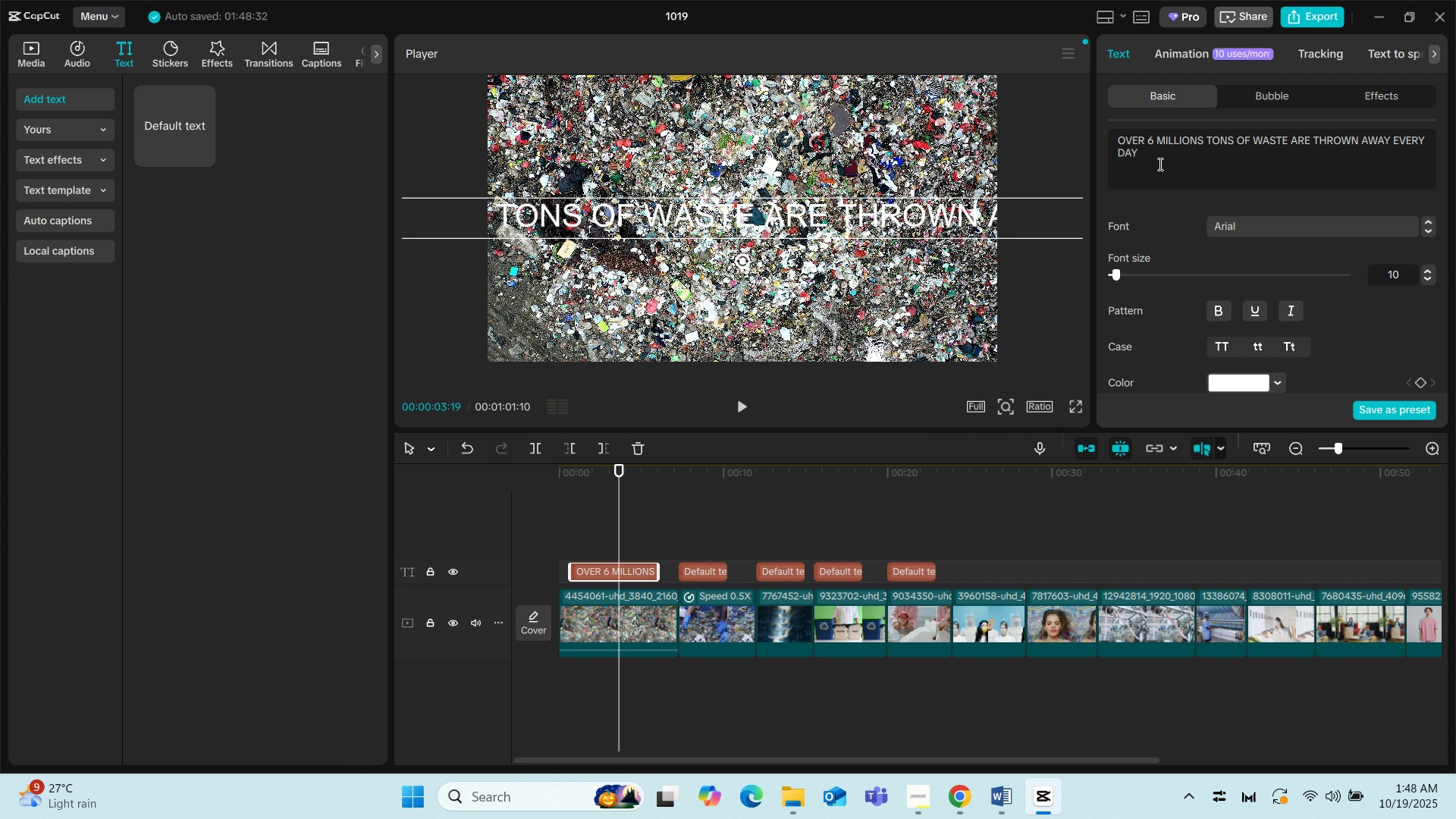 
left_click_drag(start_coordinate=[1285, 139], to_coordinate=[1423, 149])
 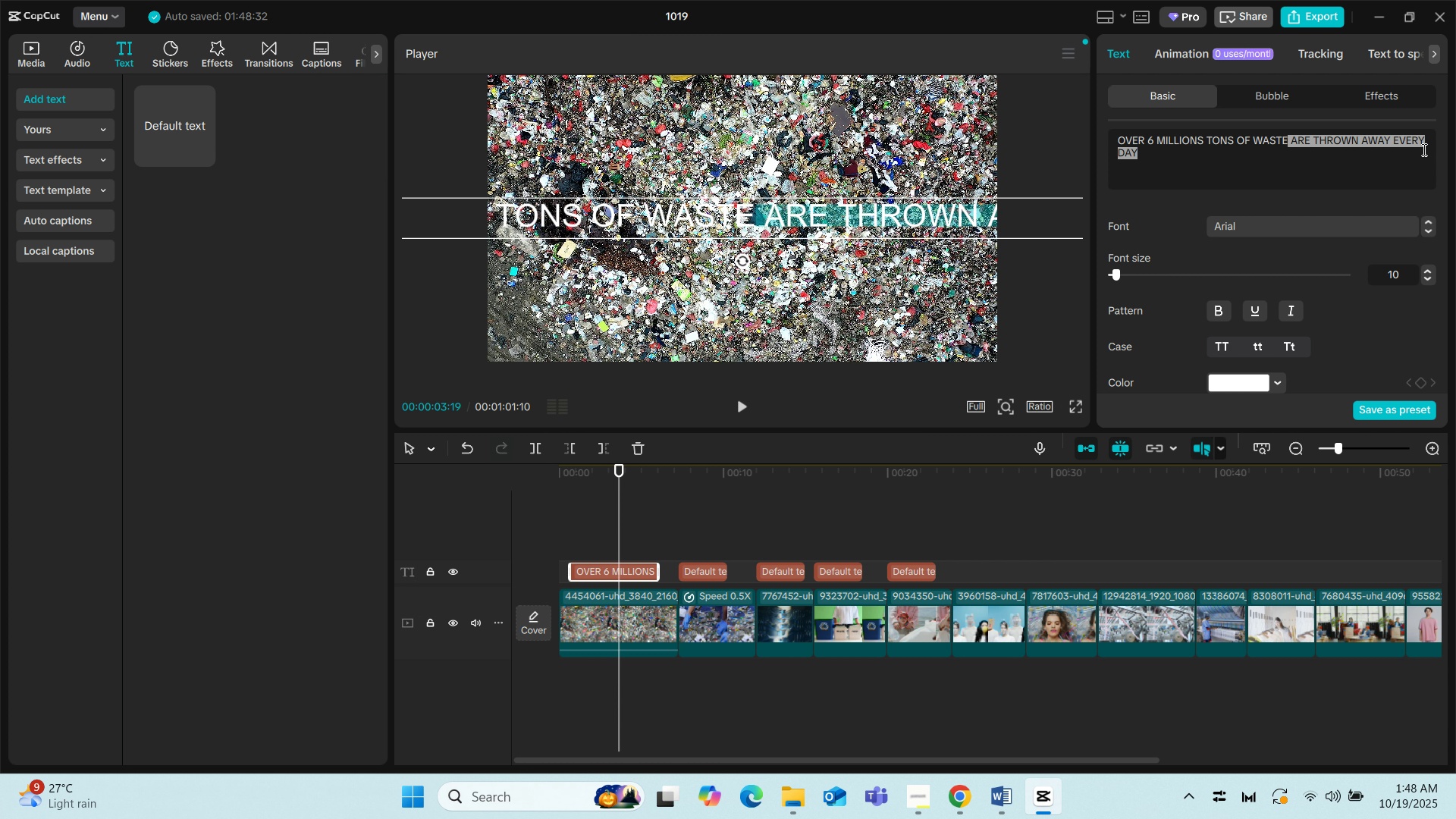 
key(Backspace)
 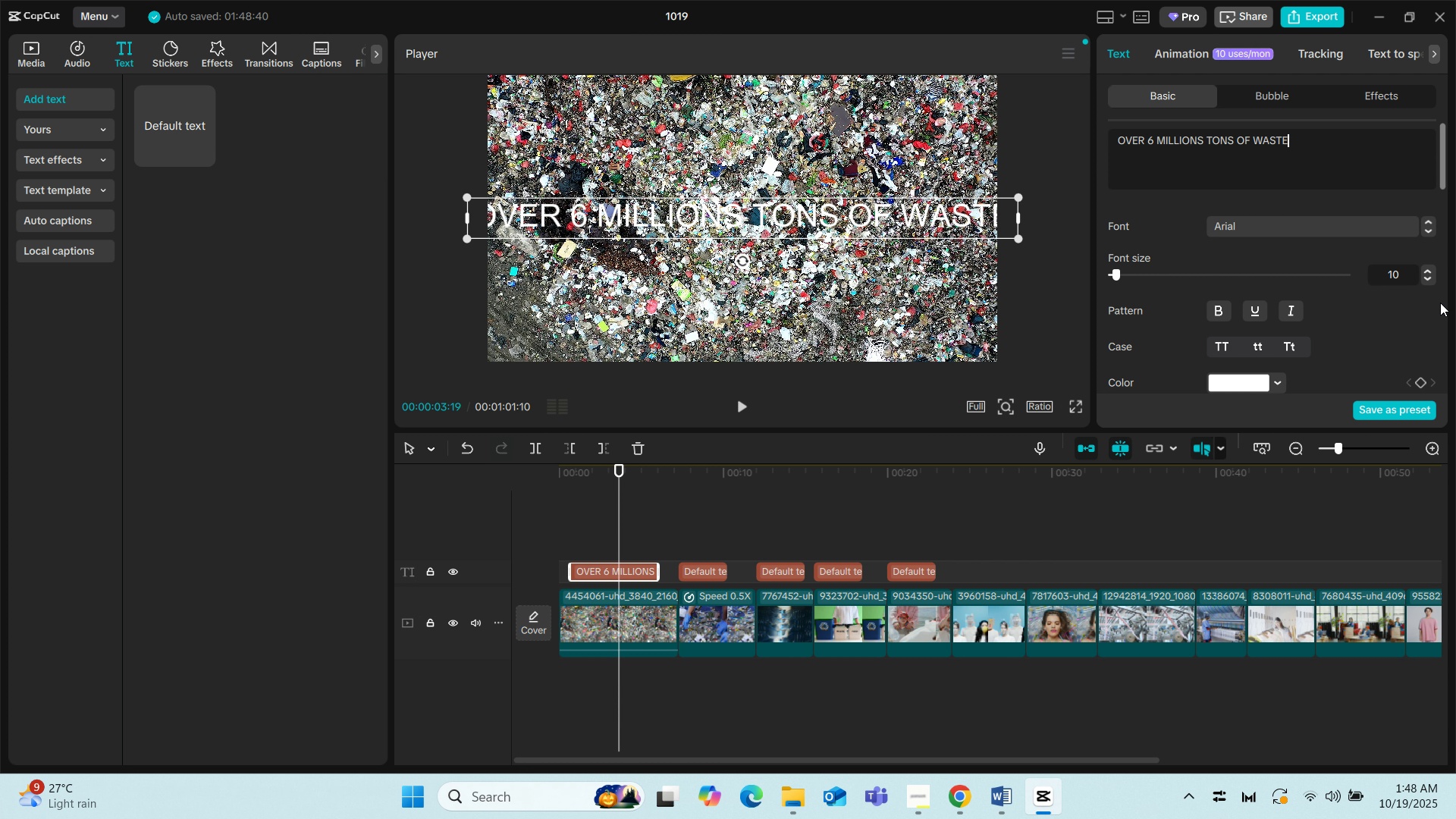 
left_click([1429, 271])
 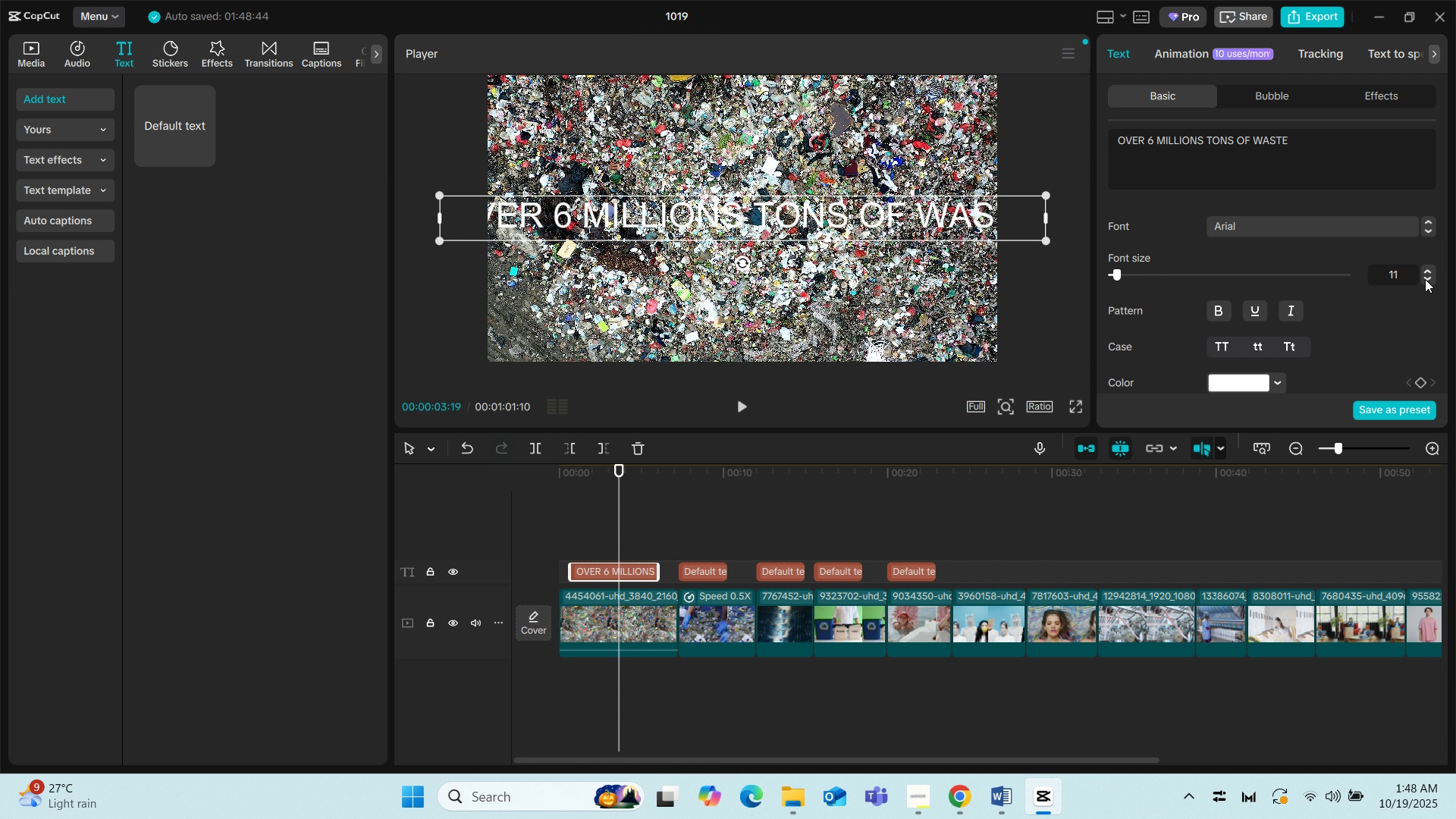 
left_click([1425, 279])
 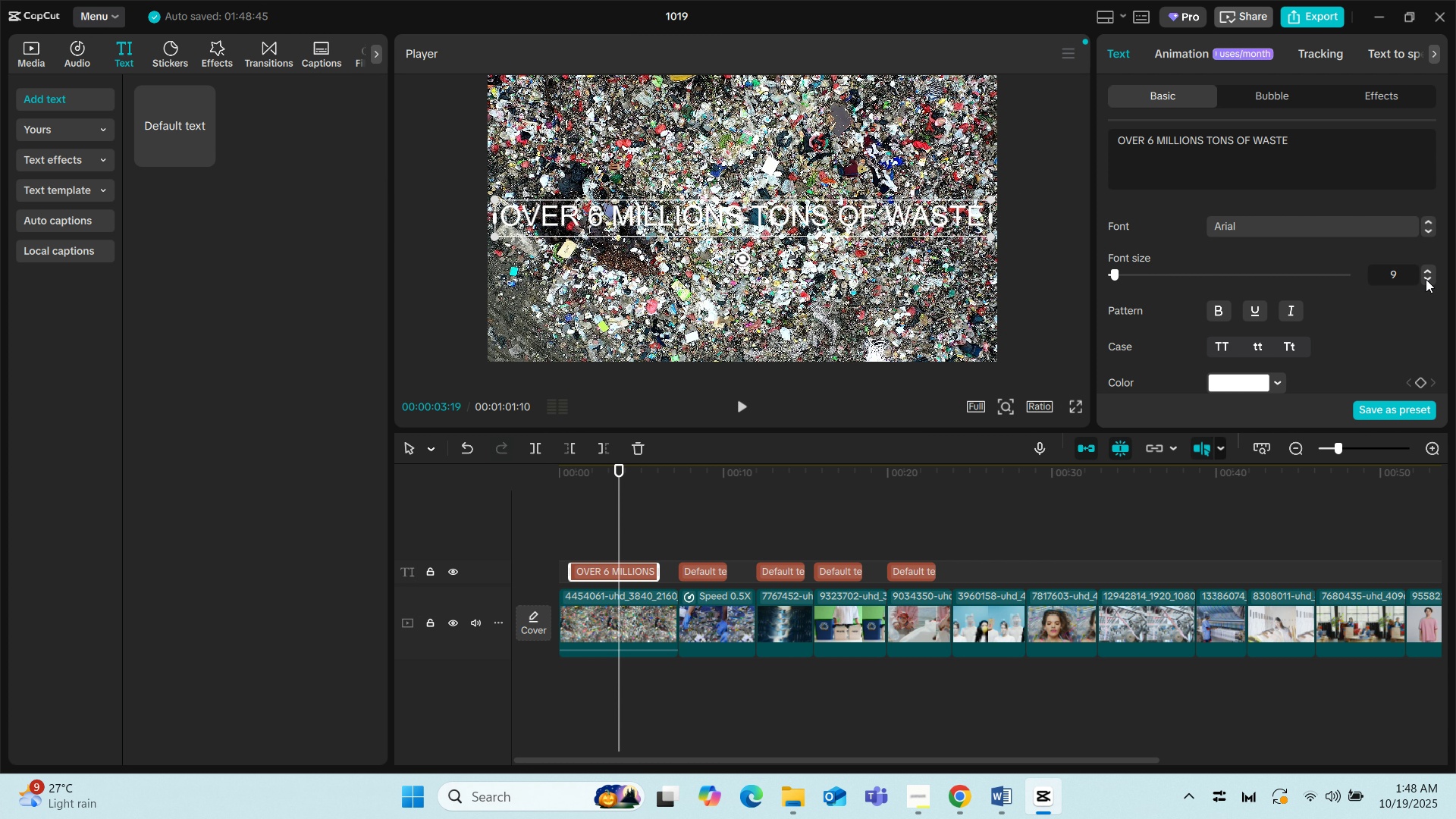 
left_click([1426, 279])
 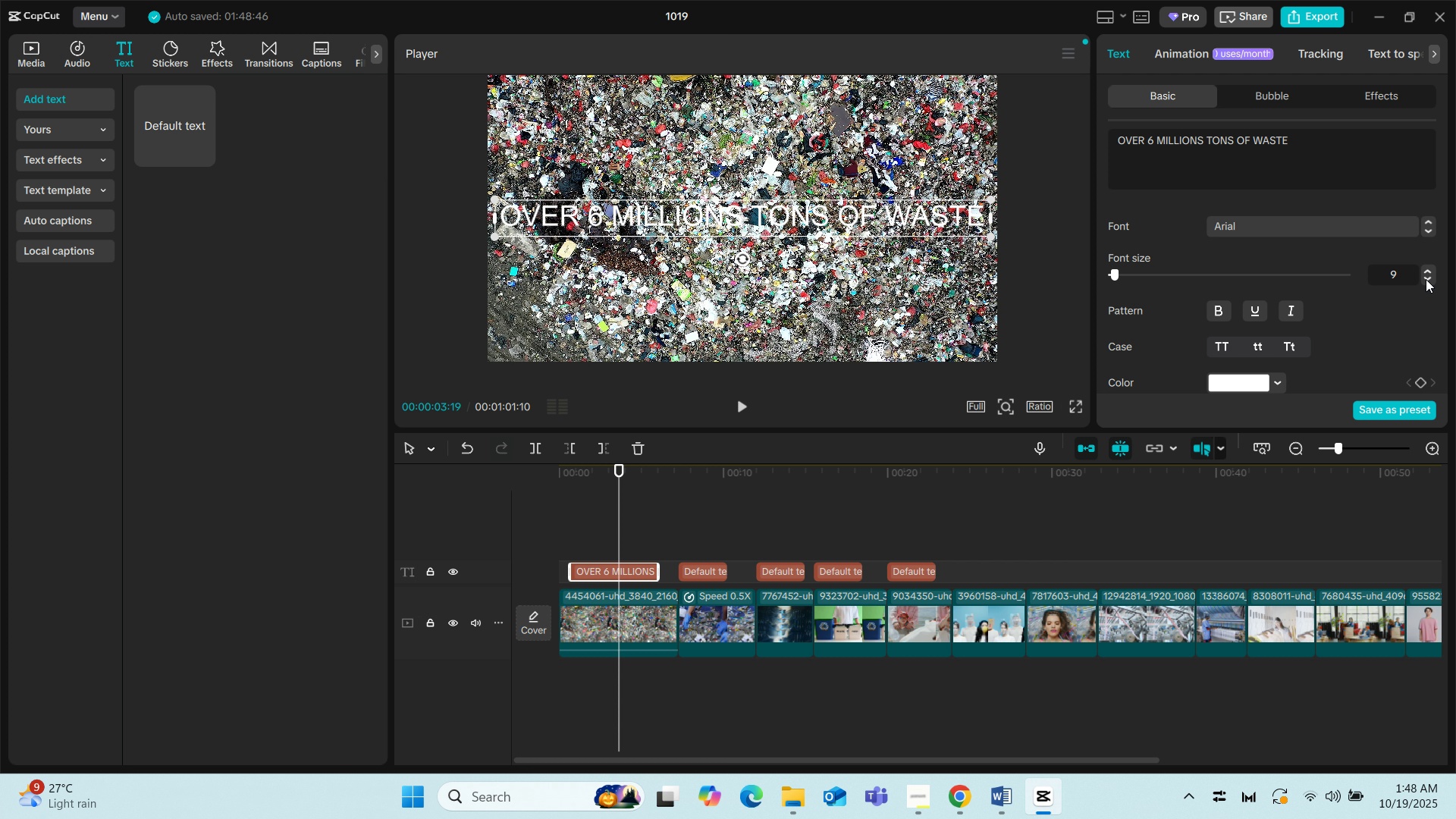 
scroll: coordinate [1258, 359], scroll_direction: down, amount: 5.0
 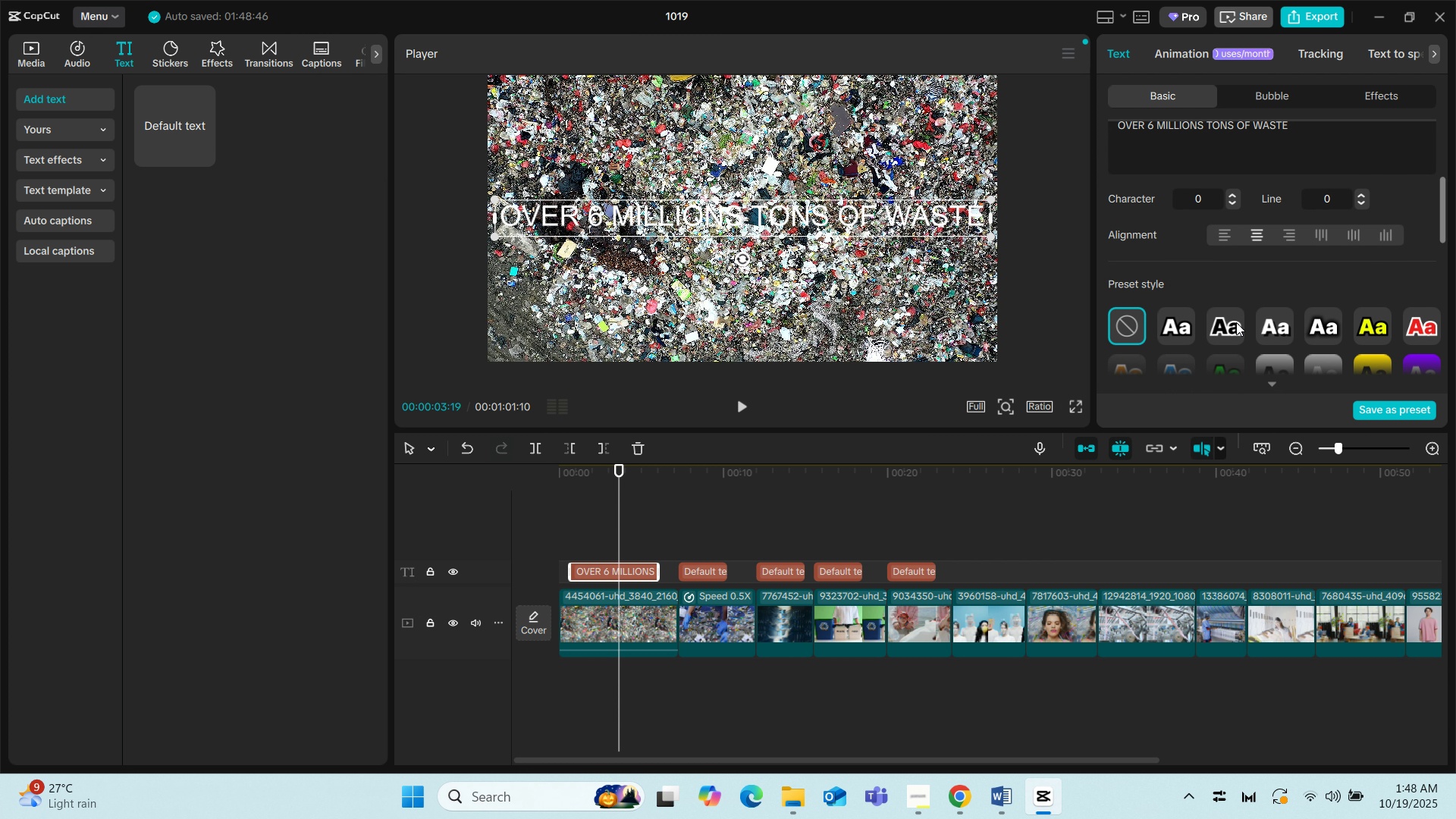 
left_click([1236, 322])
 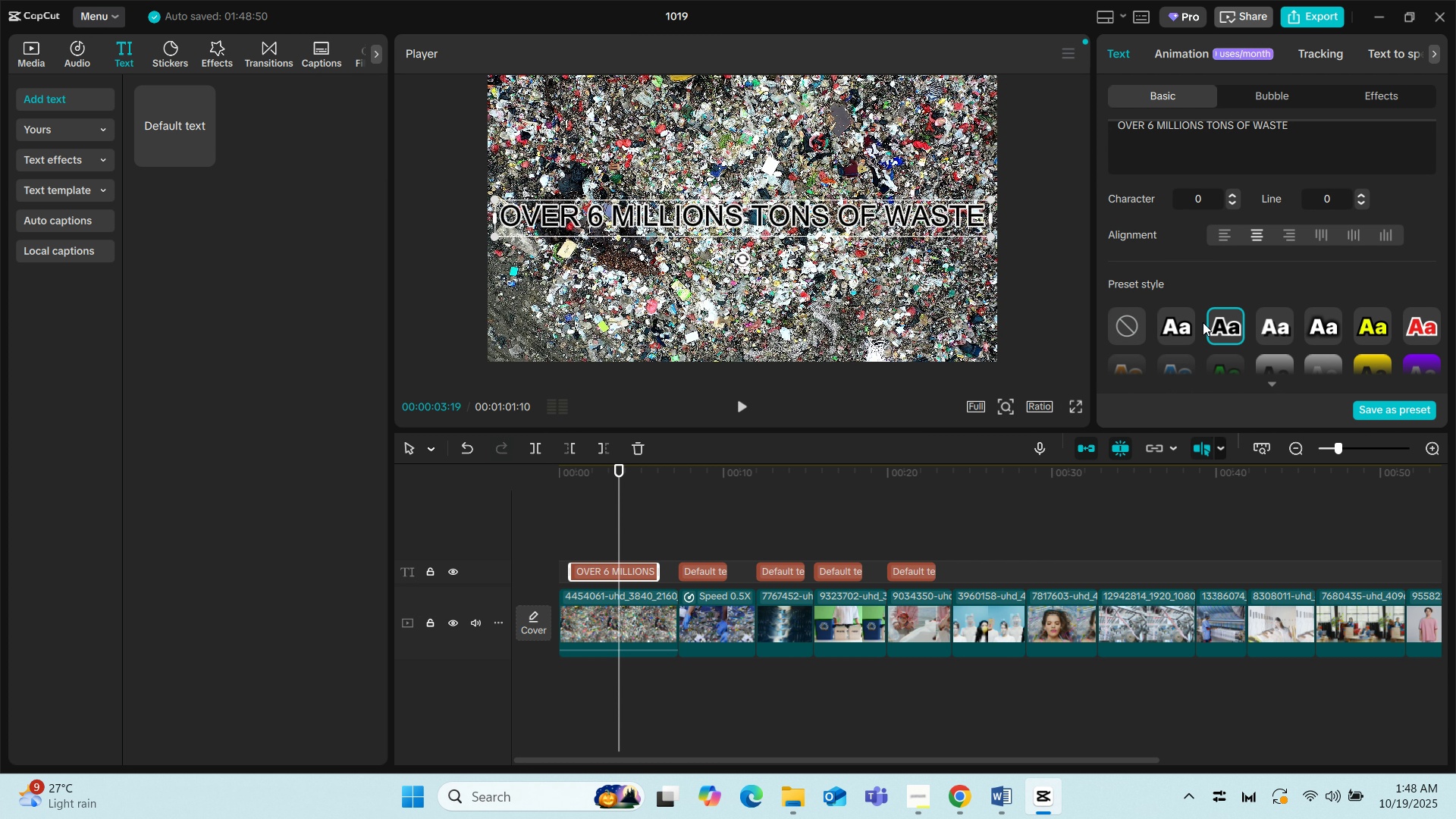 
left_click([1196, 324])
 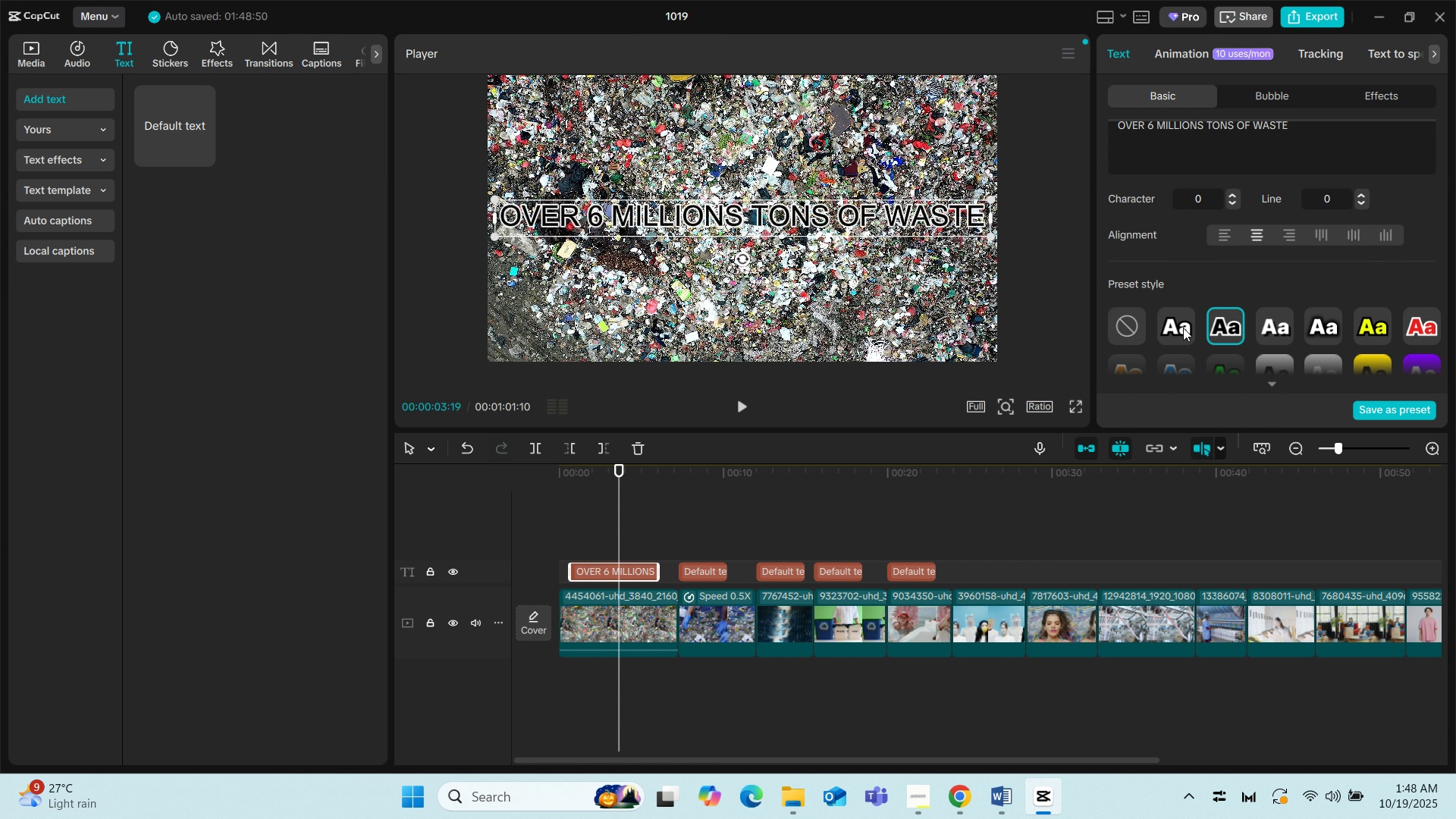 
left_click([1183, 328])
 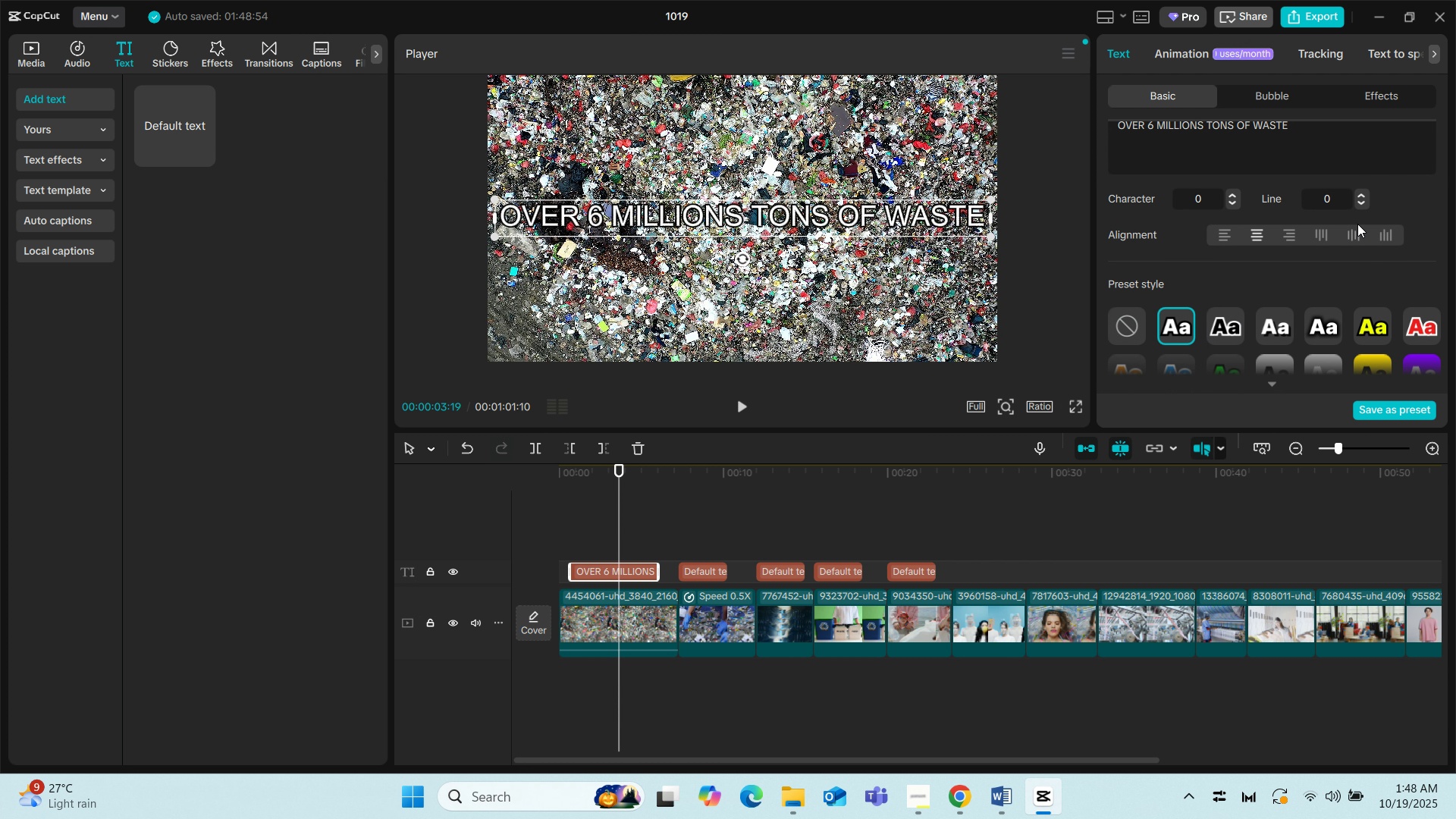 
scroll: coordinate [1254, 241], scroll_direction: up, amount: 7.0
 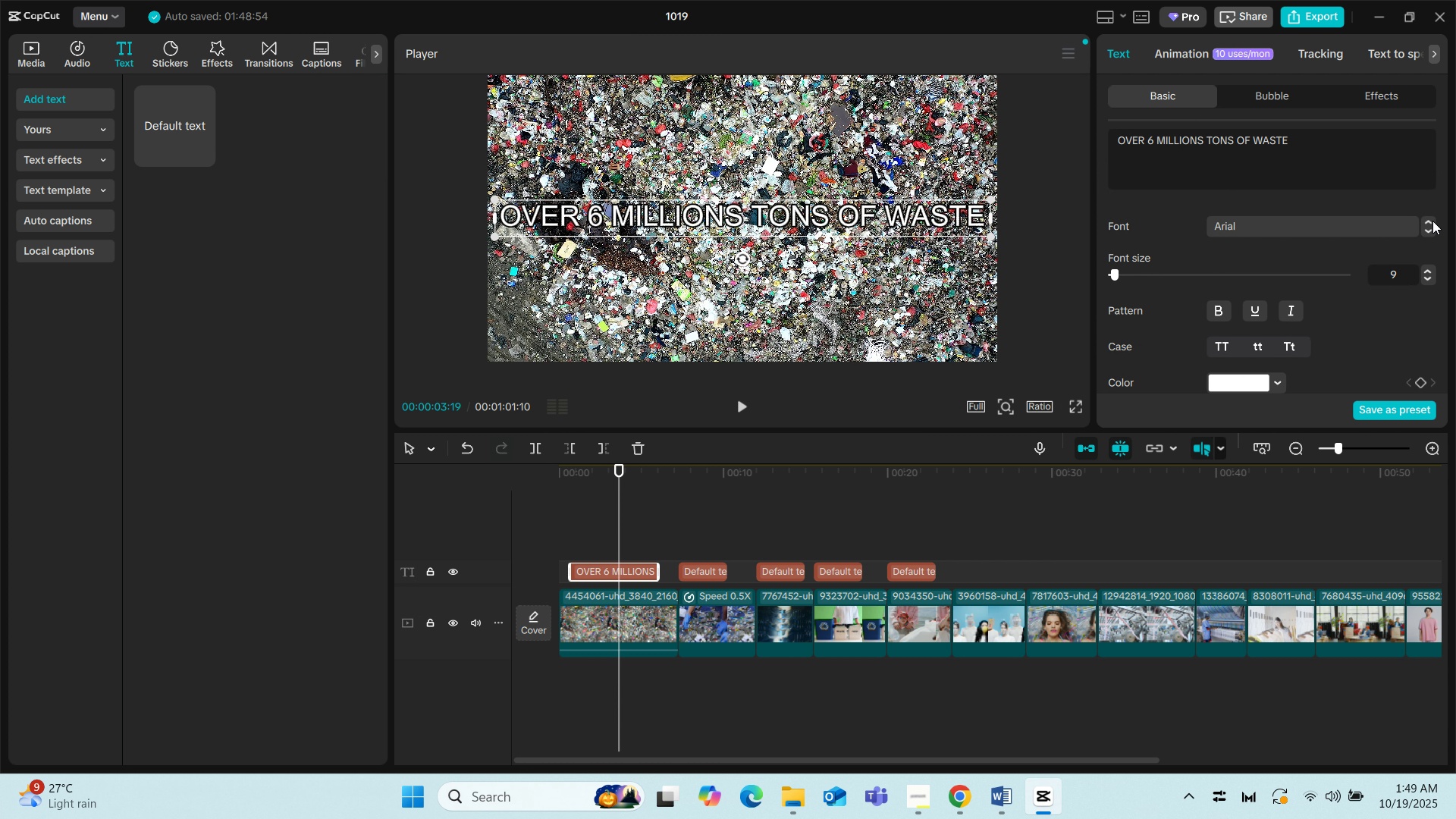 
left_click([1432, 221])
 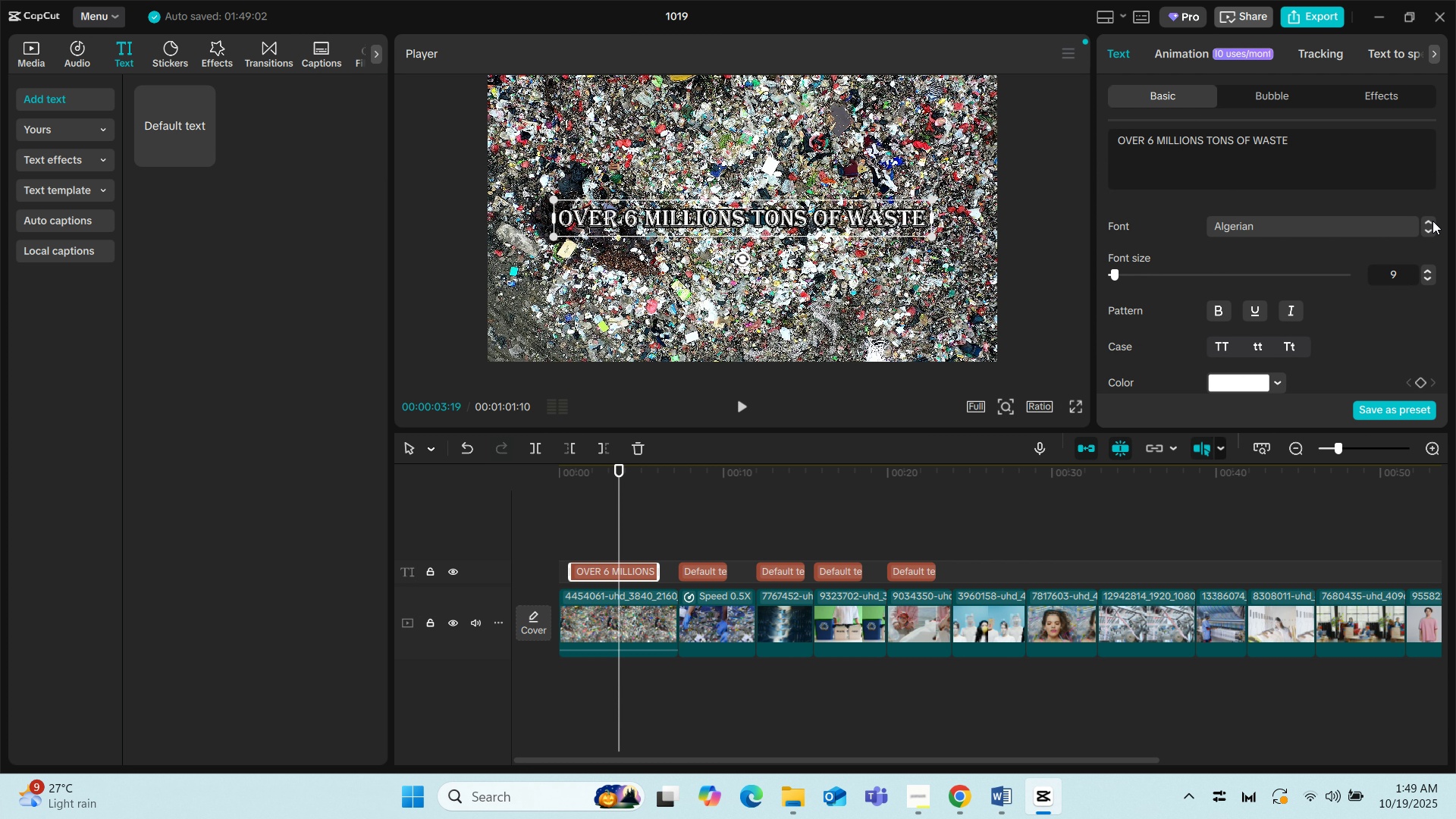 
left_click([1432, 221])
 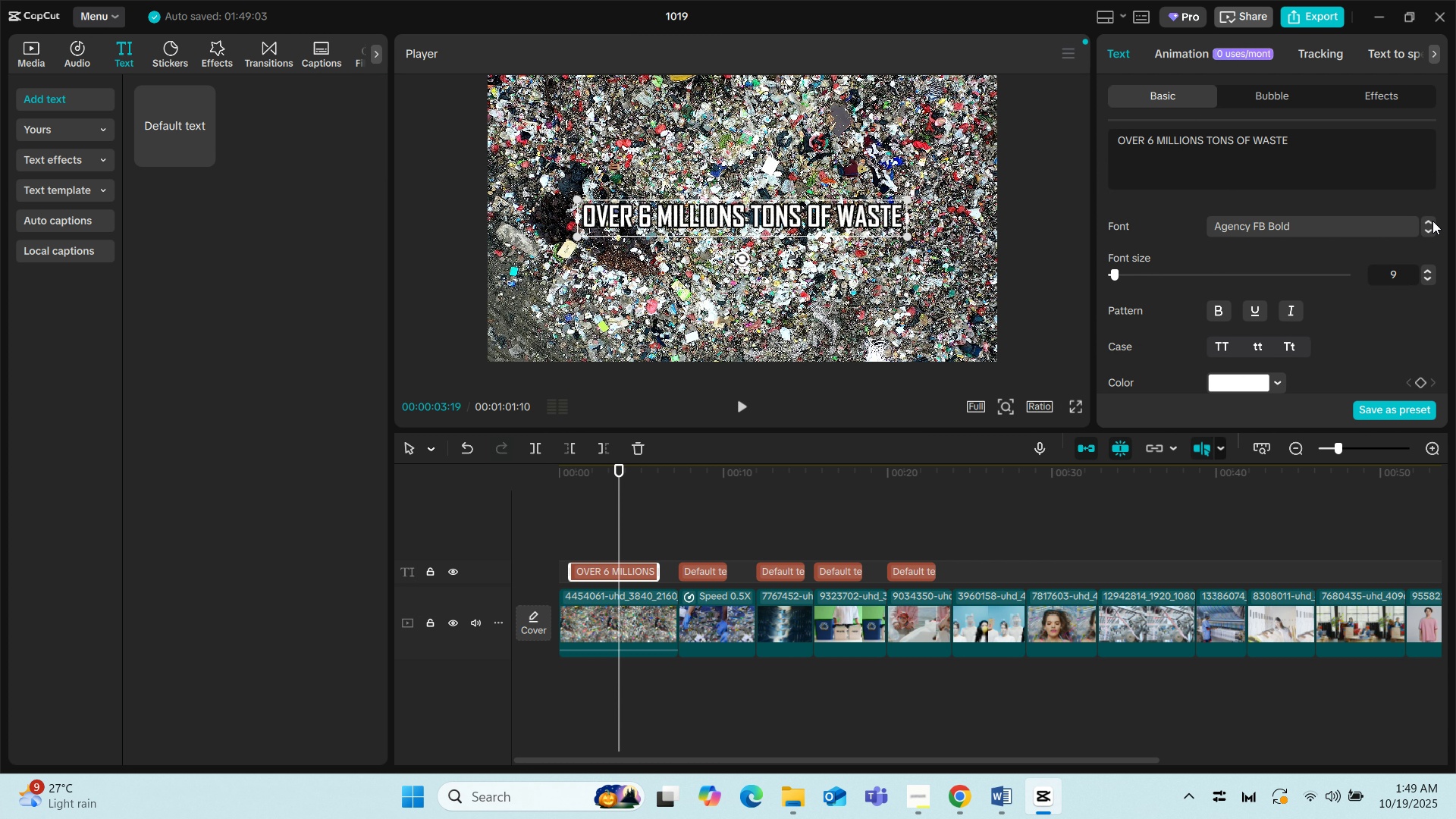 
left_click([1432, 221])
 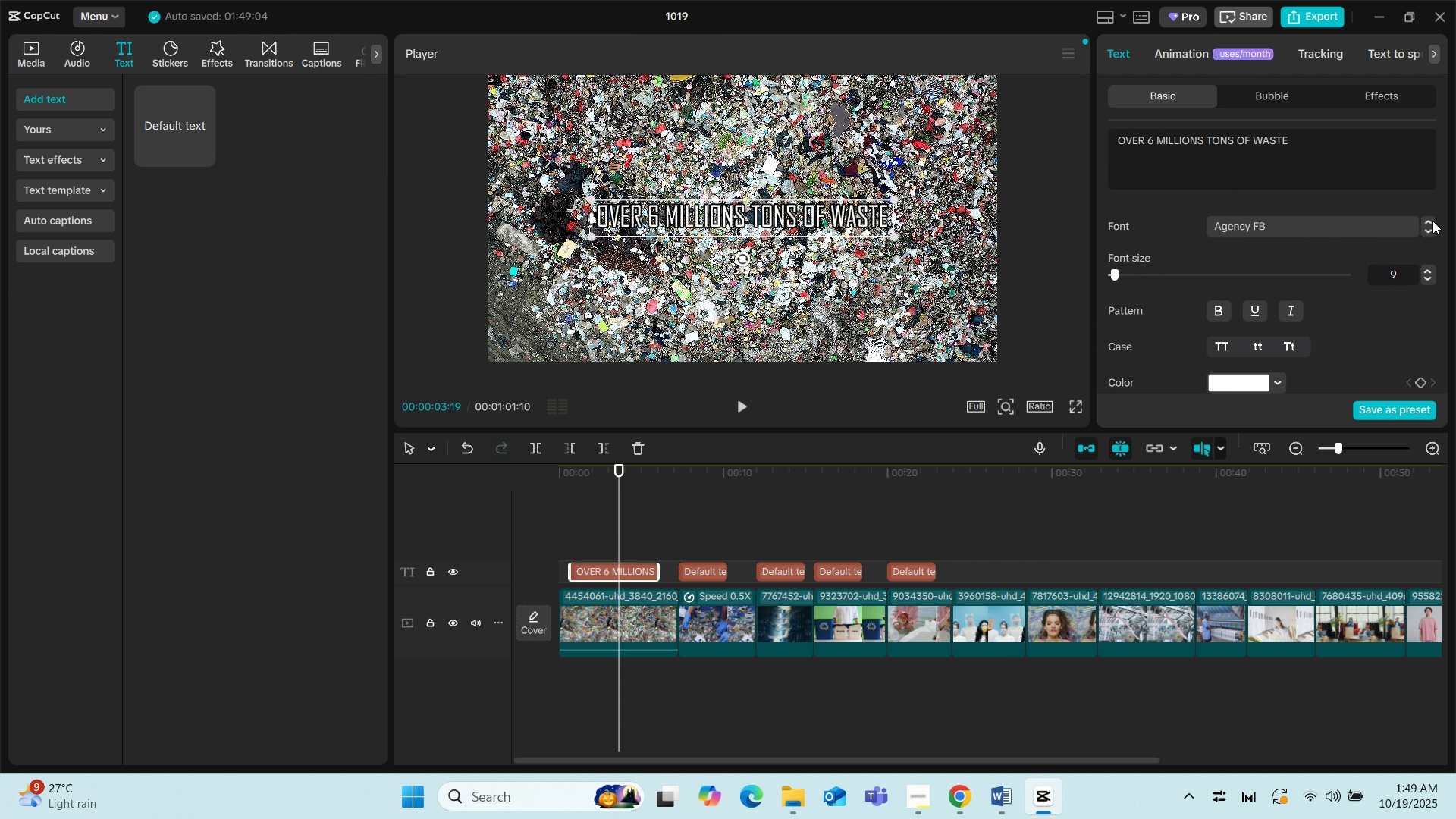 
left_click([1432, 221])
 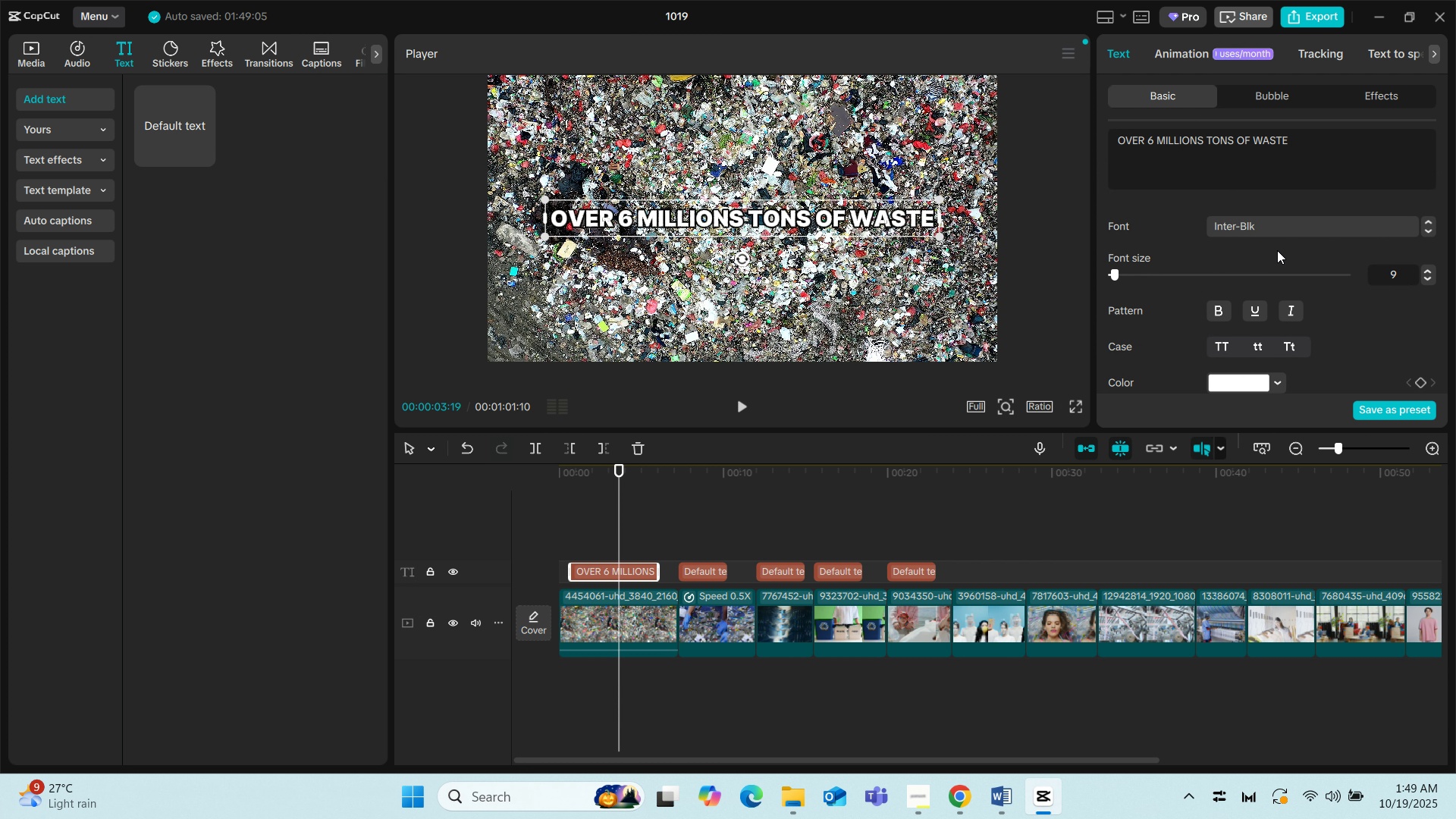 
wait(5.3)
 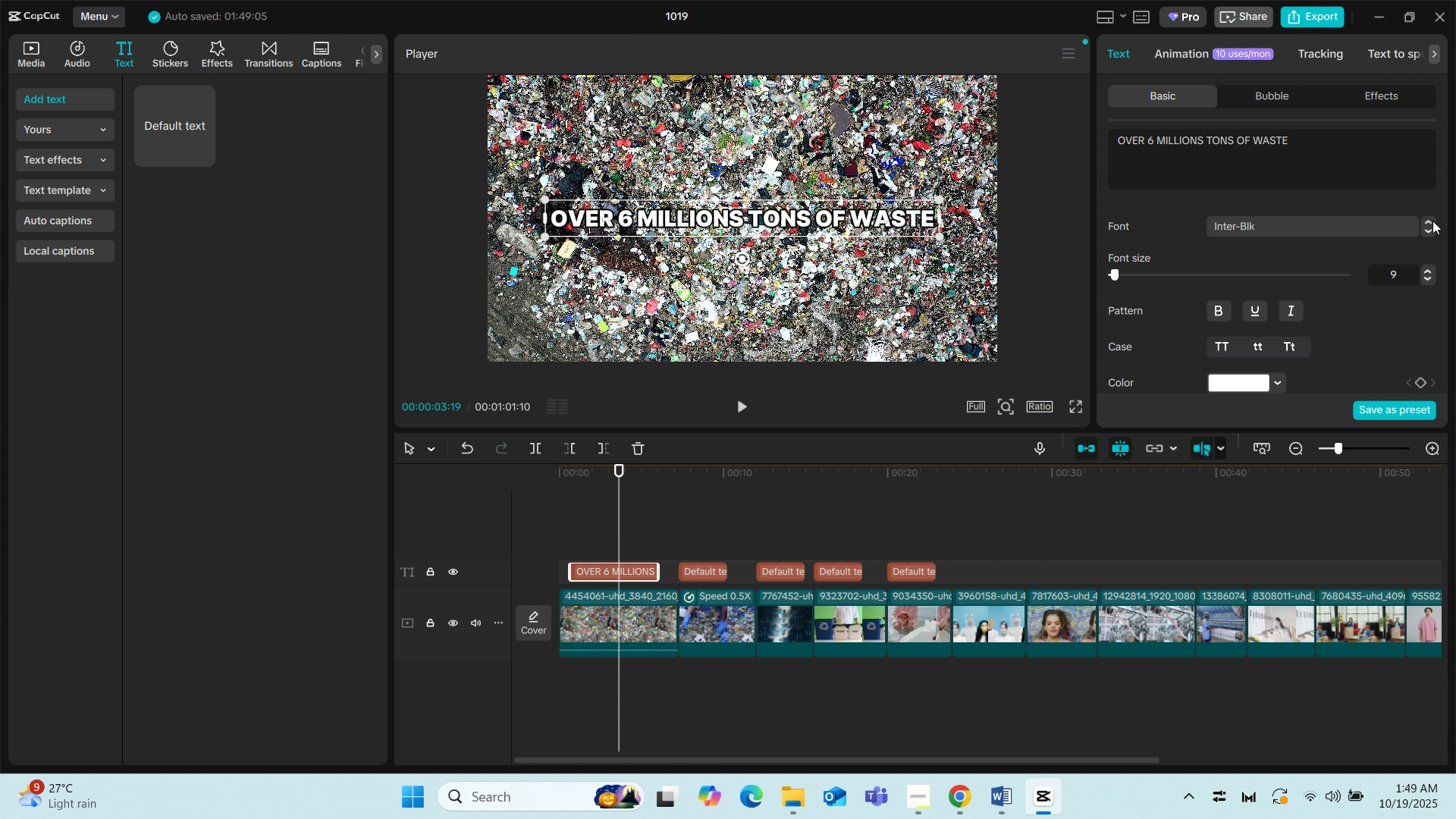 
left_click([1426, 220])
 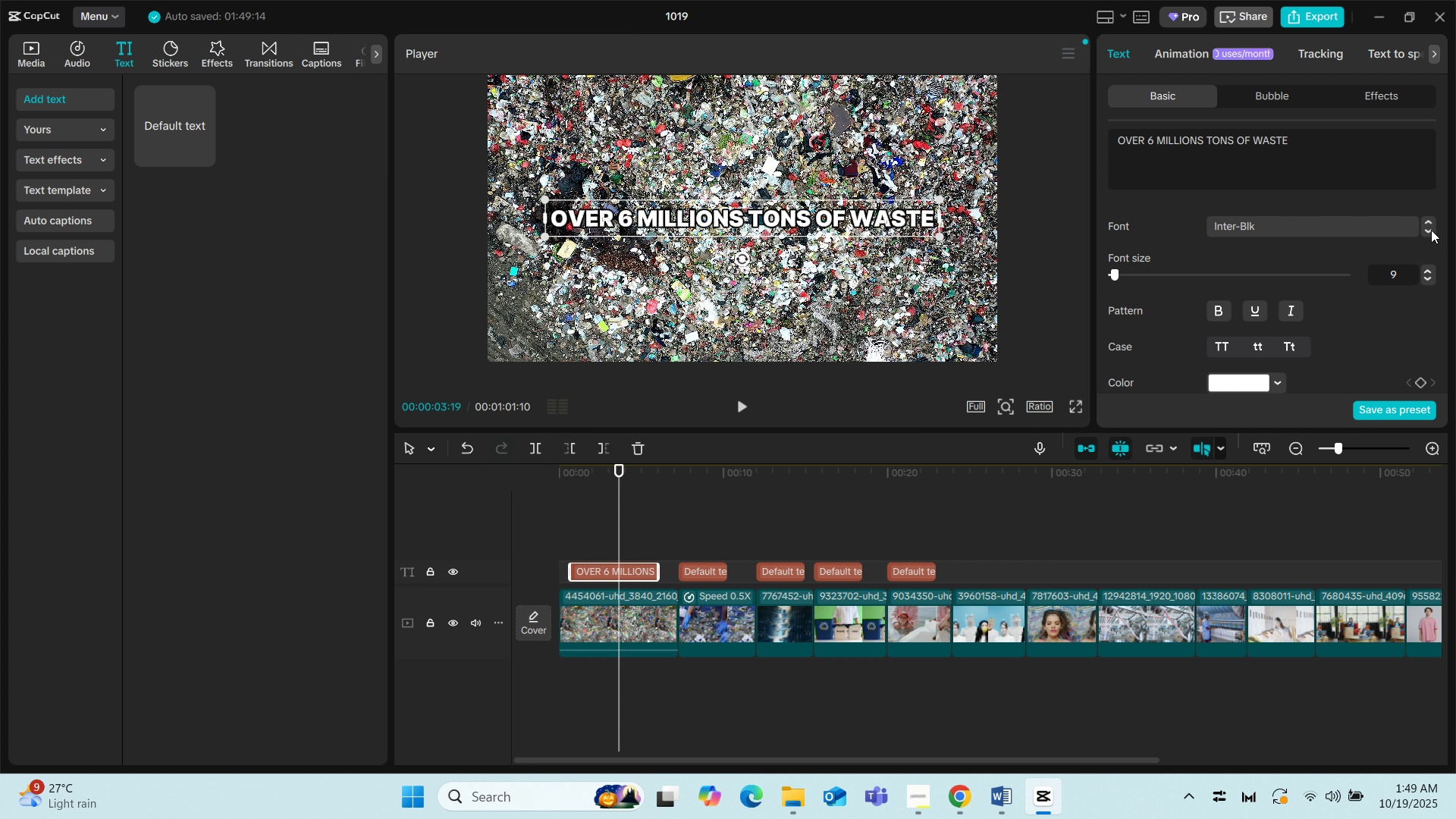 
wait(5.73)
 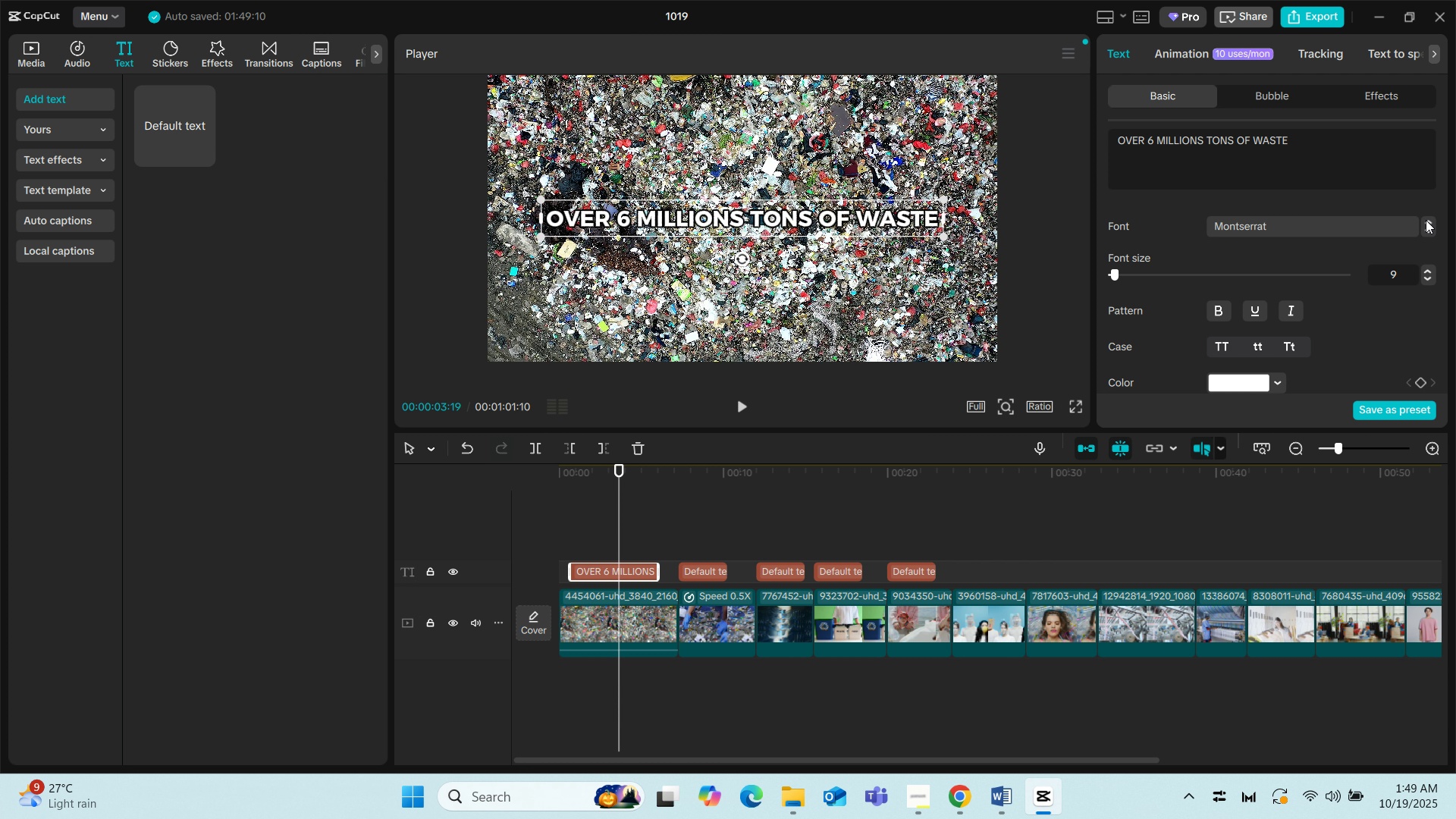 
left_click([1429, 221])
 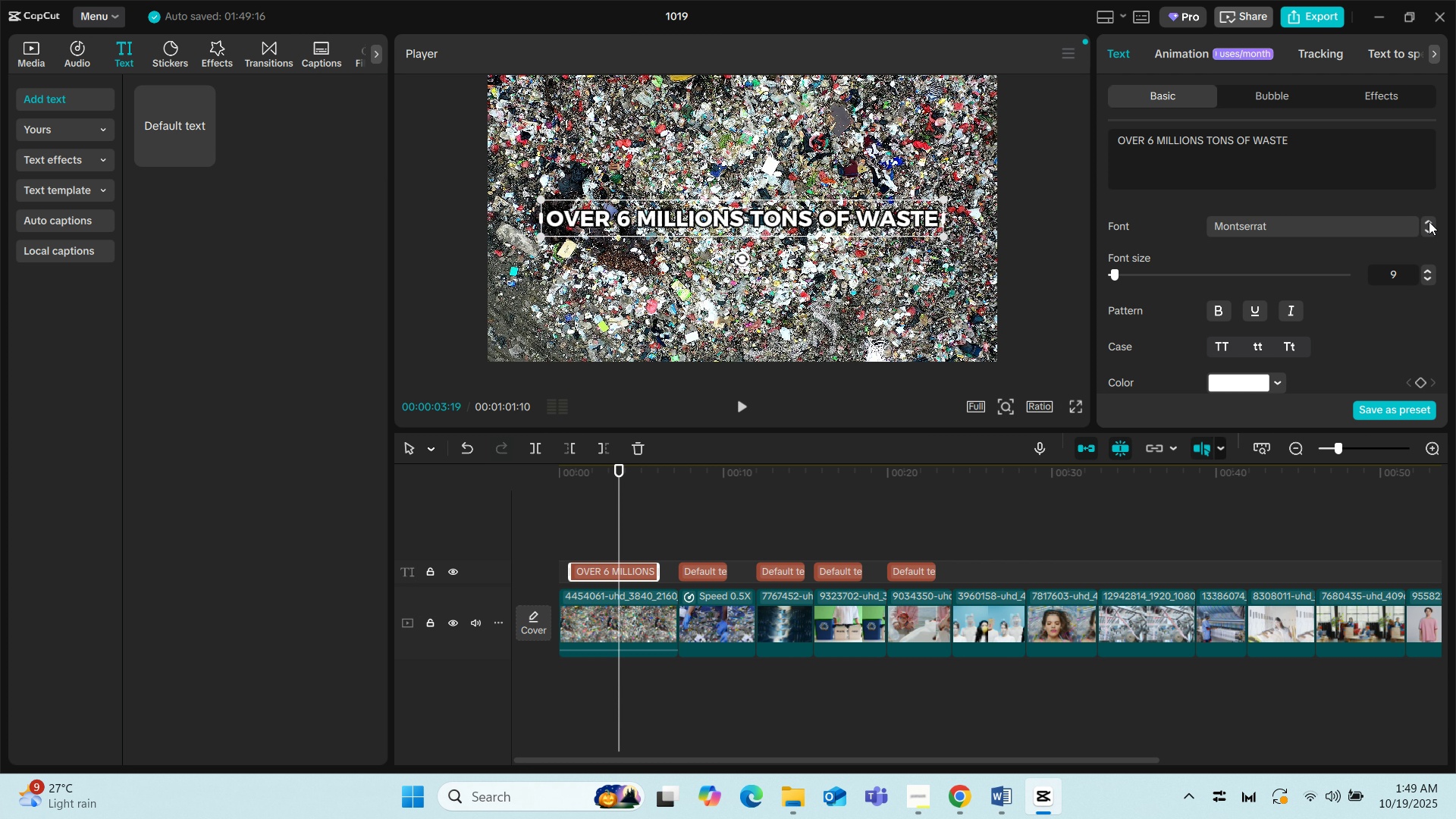 
left_click([1429, 221])
 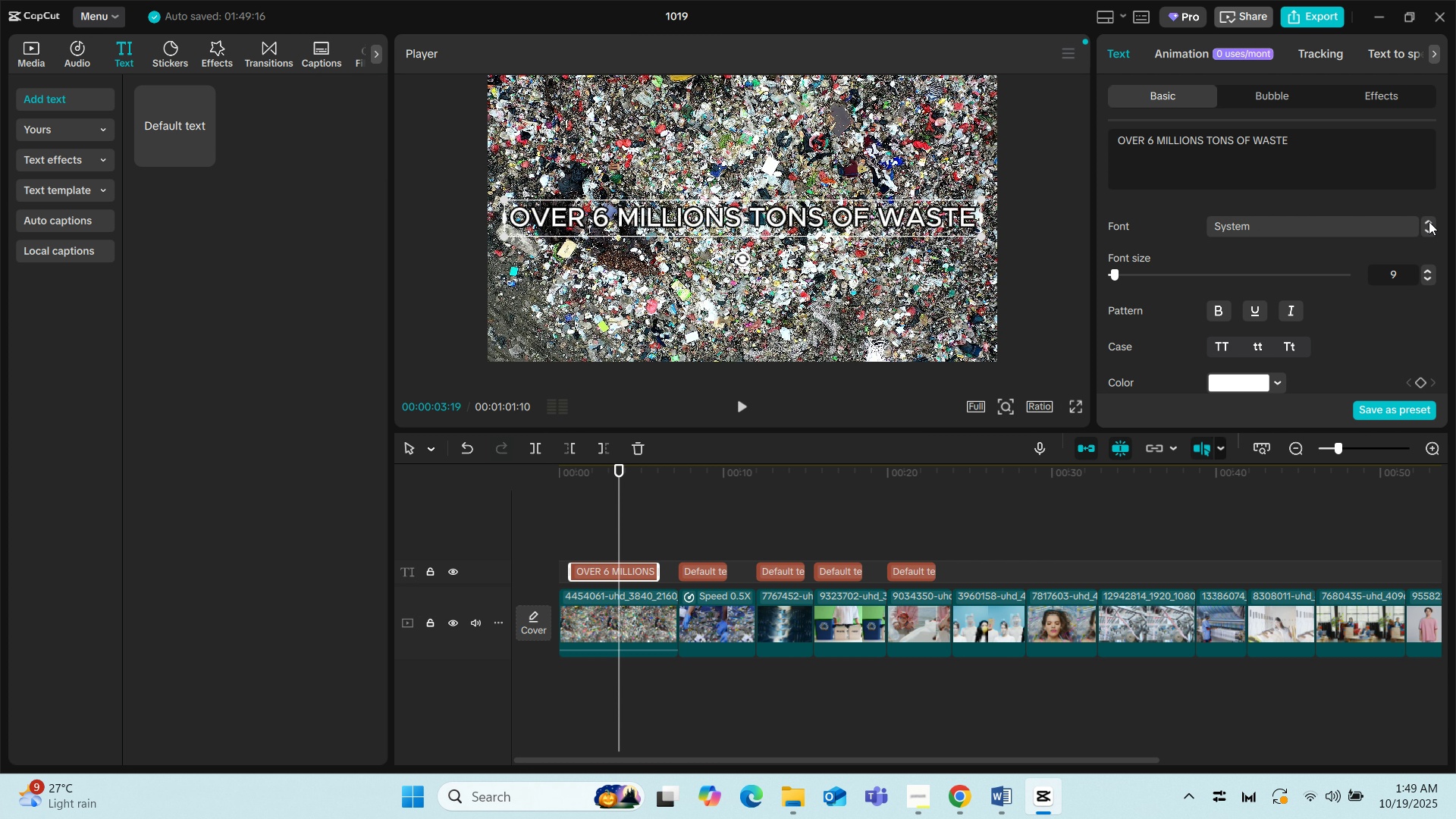 
left_click([1429, 221])
 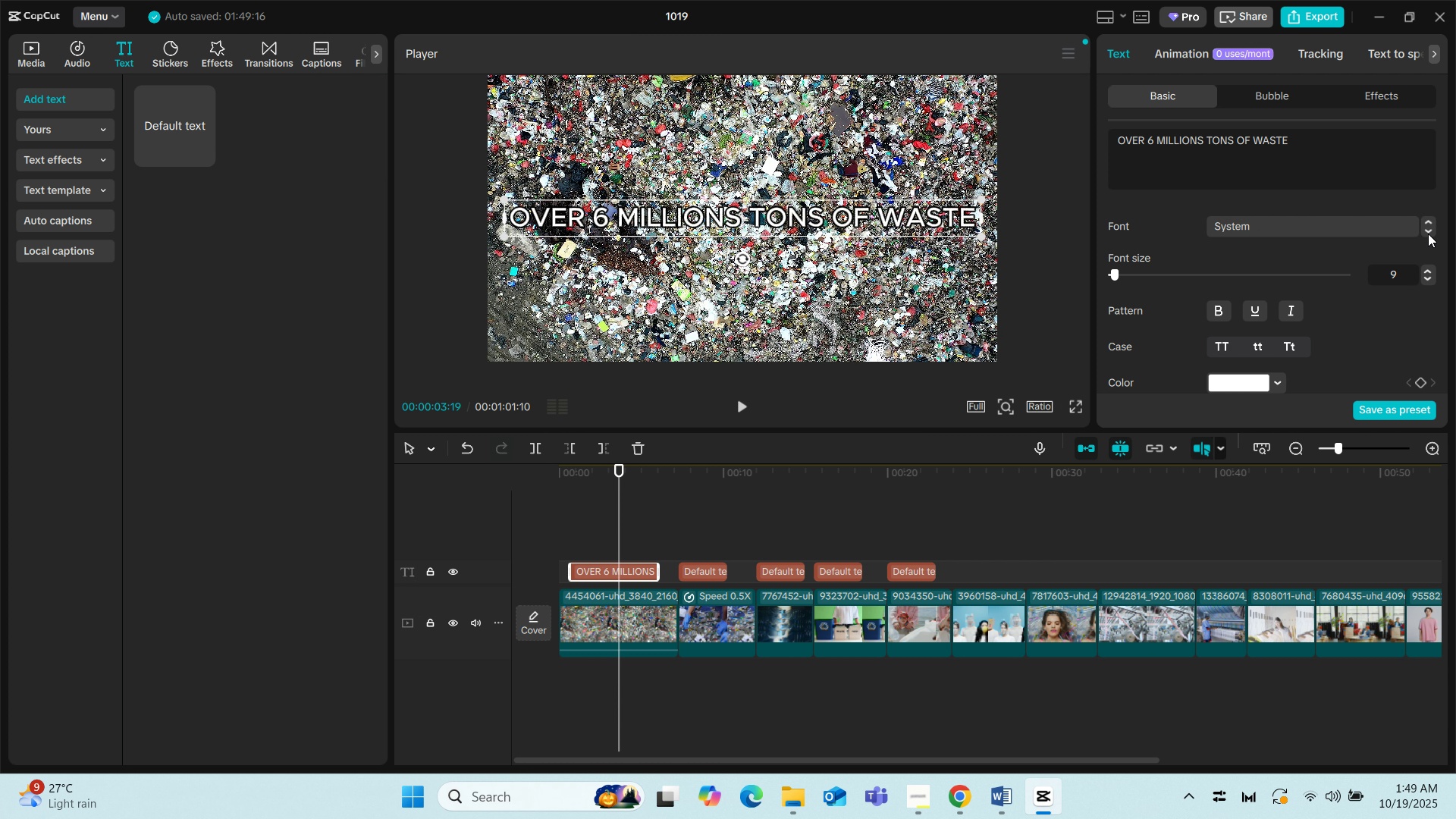 
double_click([1428, 234])
 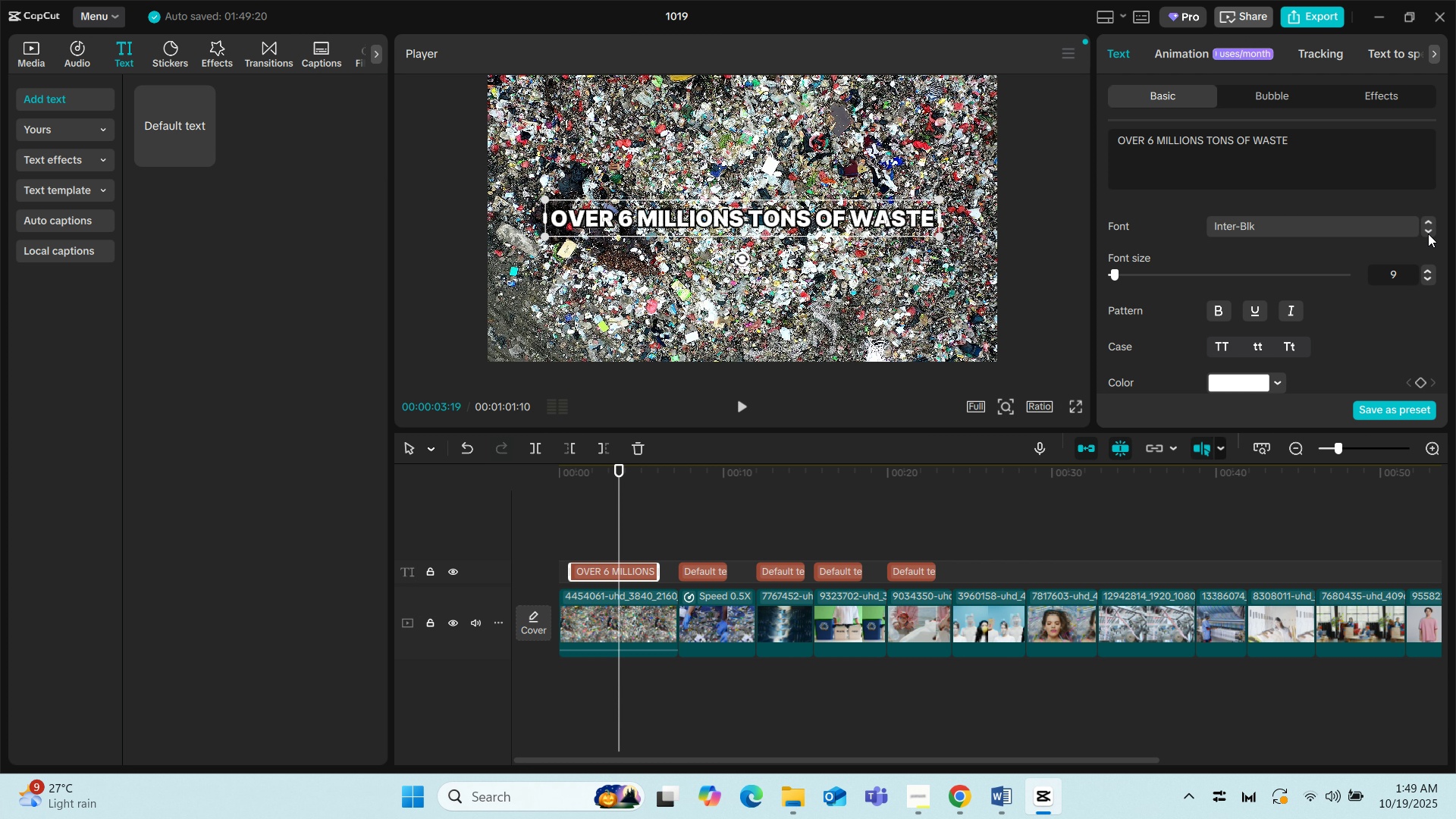 
left_click([1428, 234])
 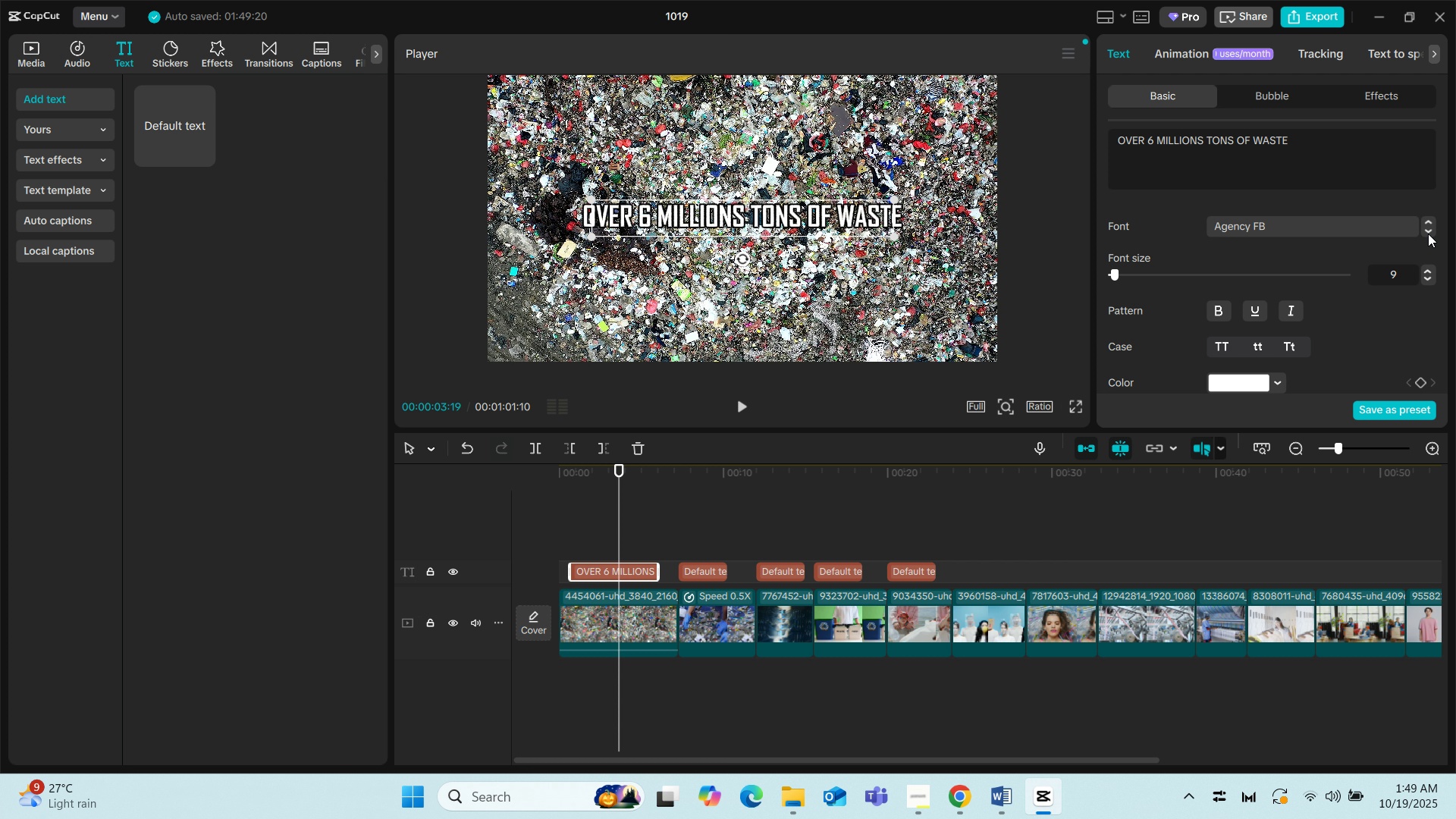 
left_click([1428, 234])
 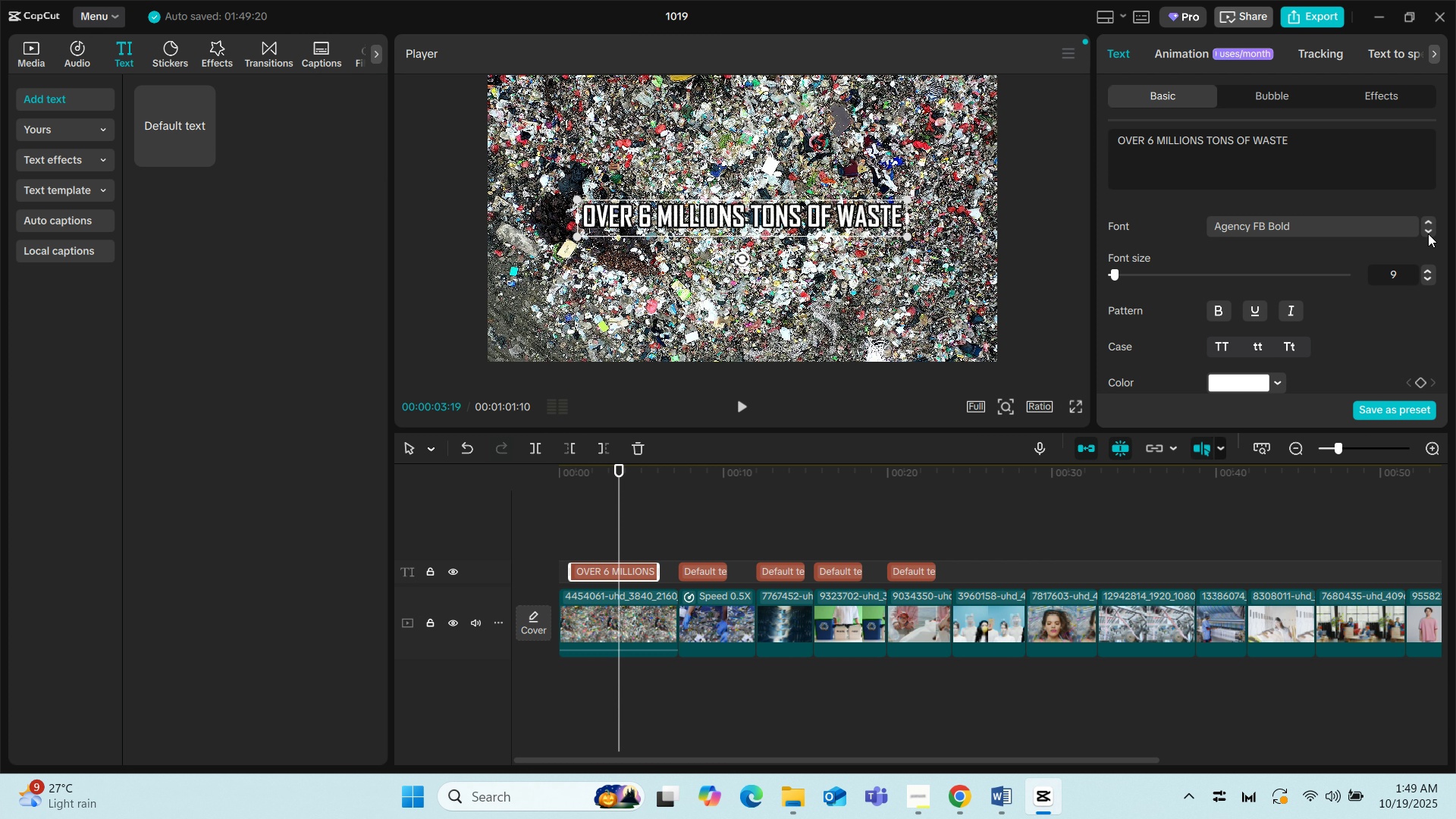 
left_click([1428, 234])
 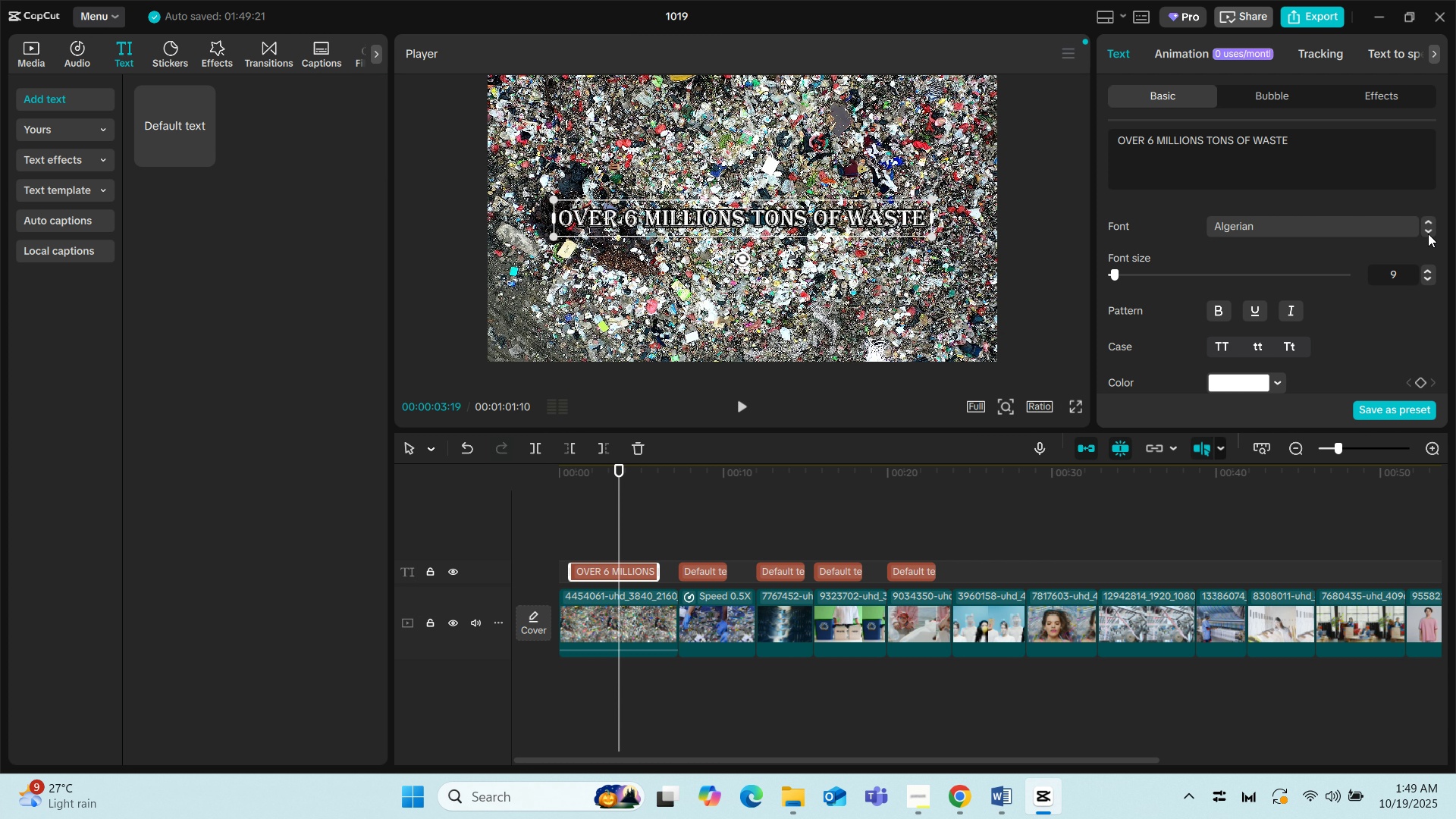 
left_click([1428, 234])
 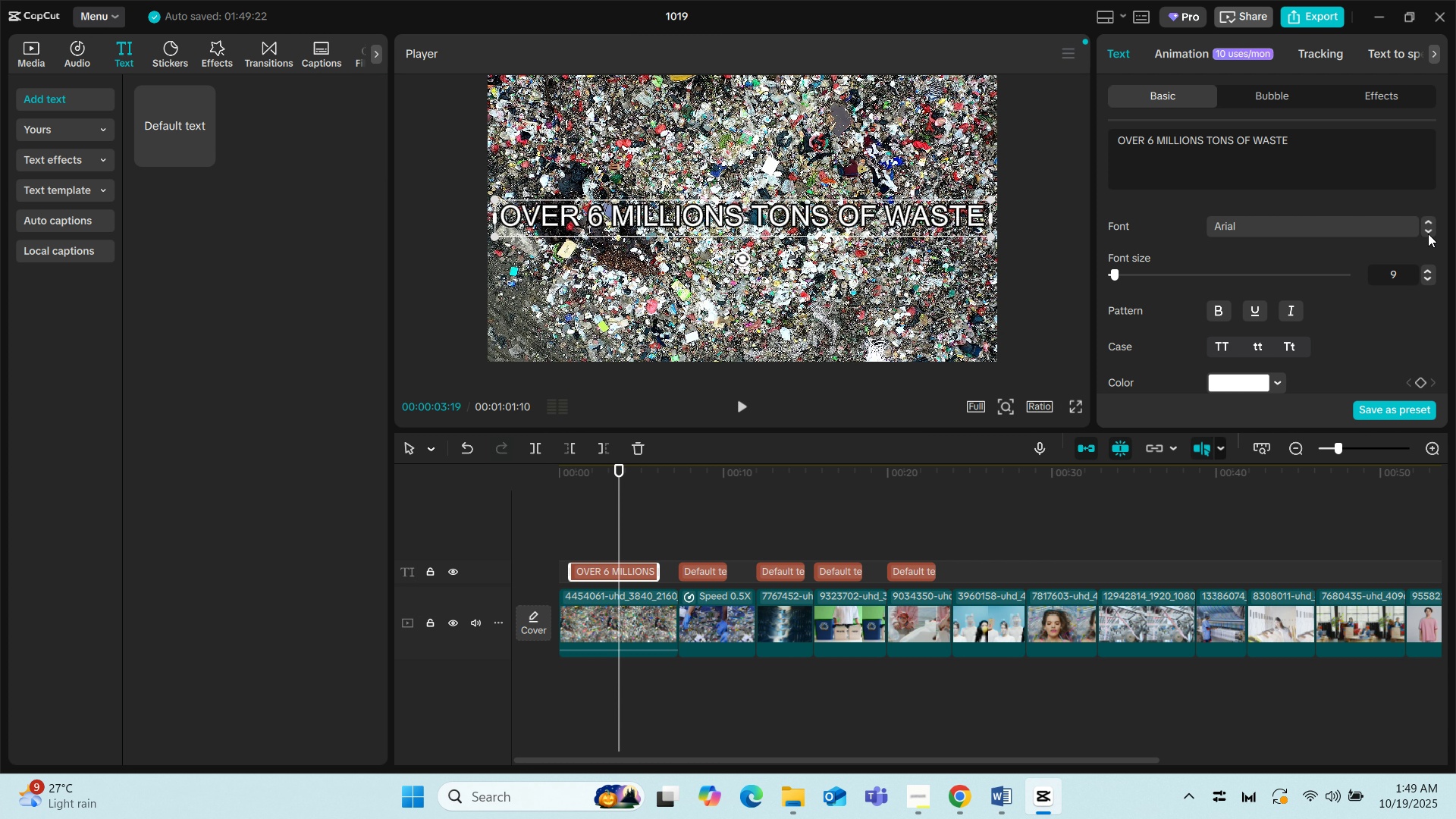 
left_click([1428, 234])
 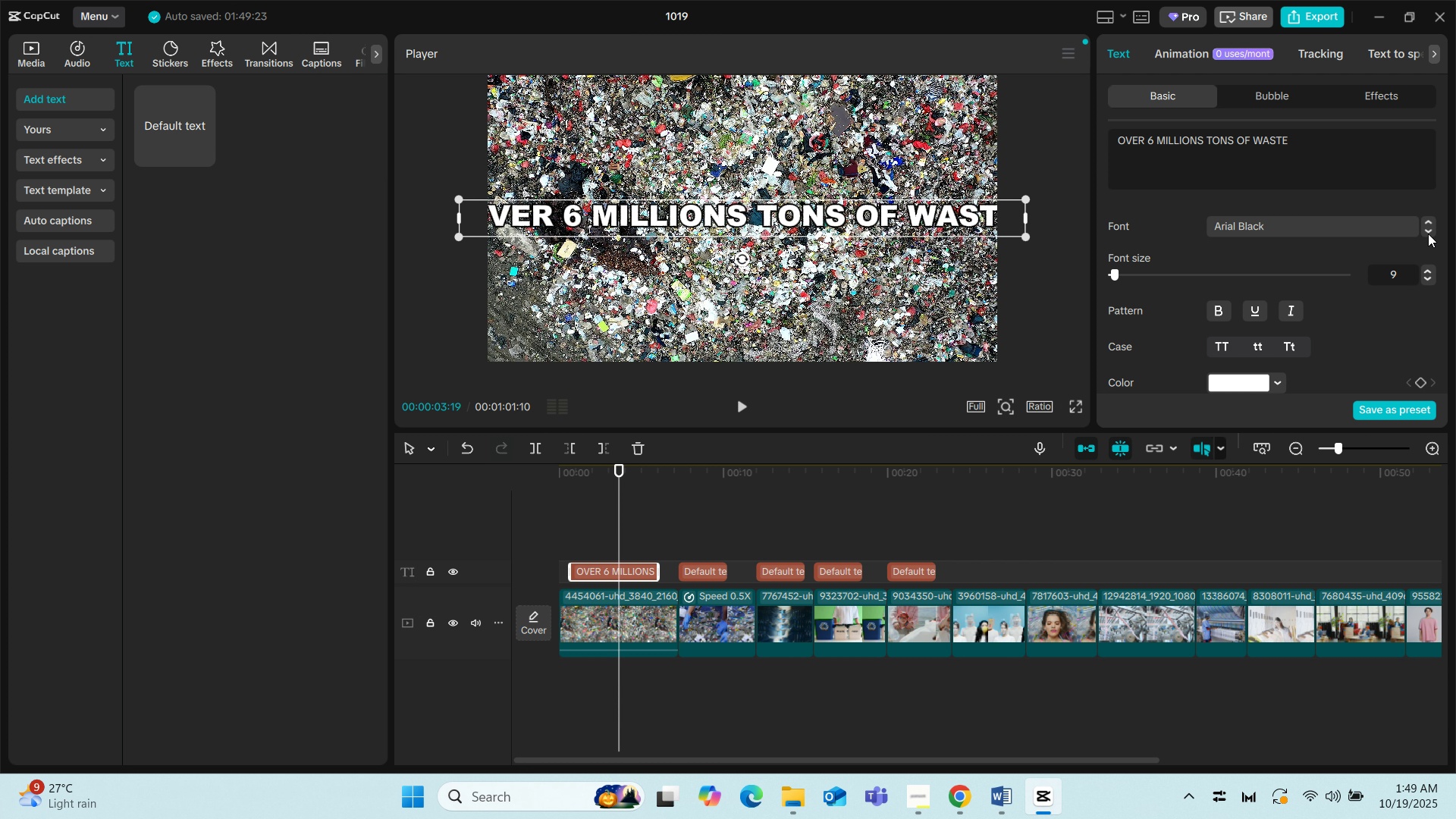 
left_click([1428, 234])
 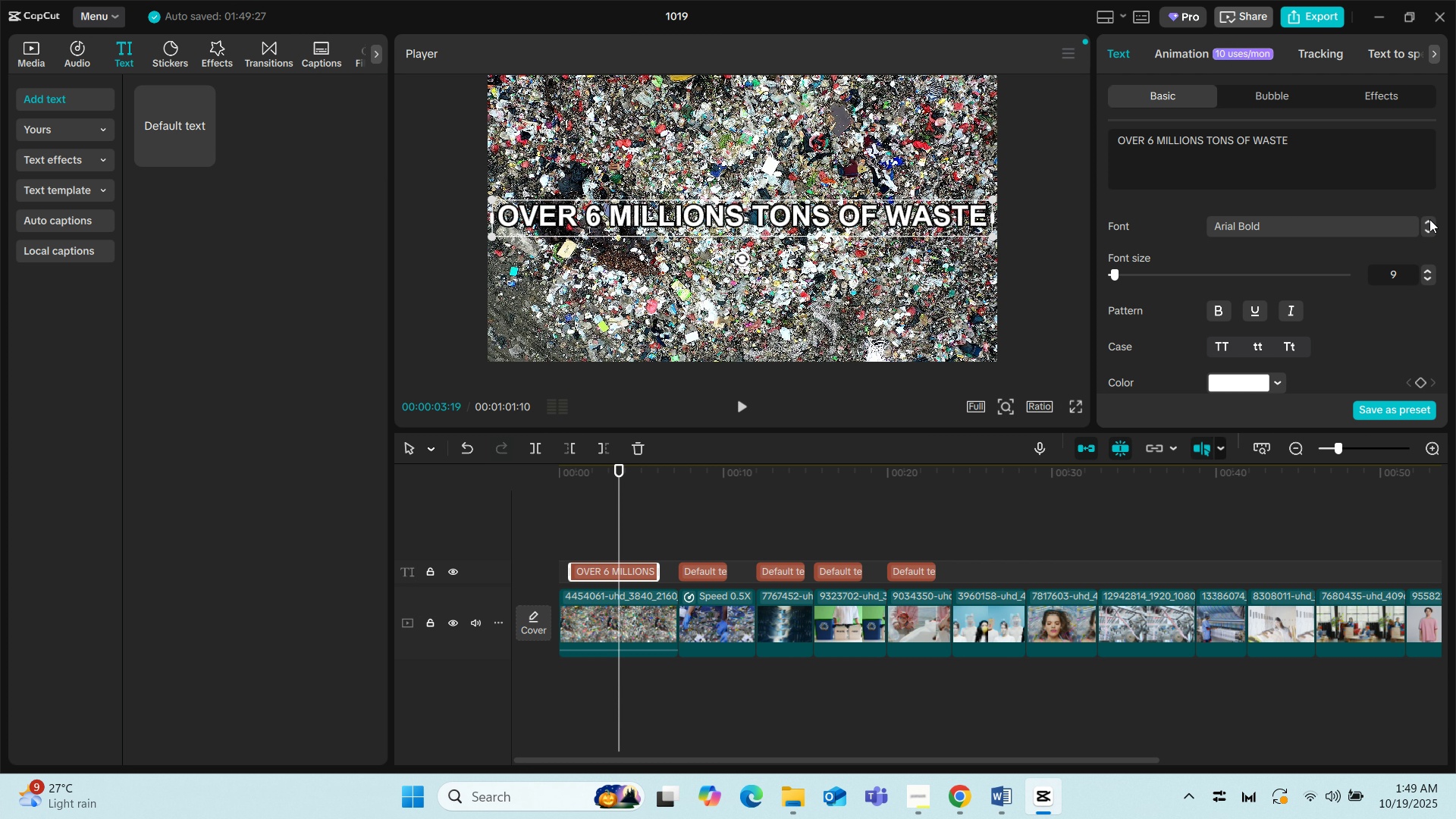 
left_click([1429, 219])
 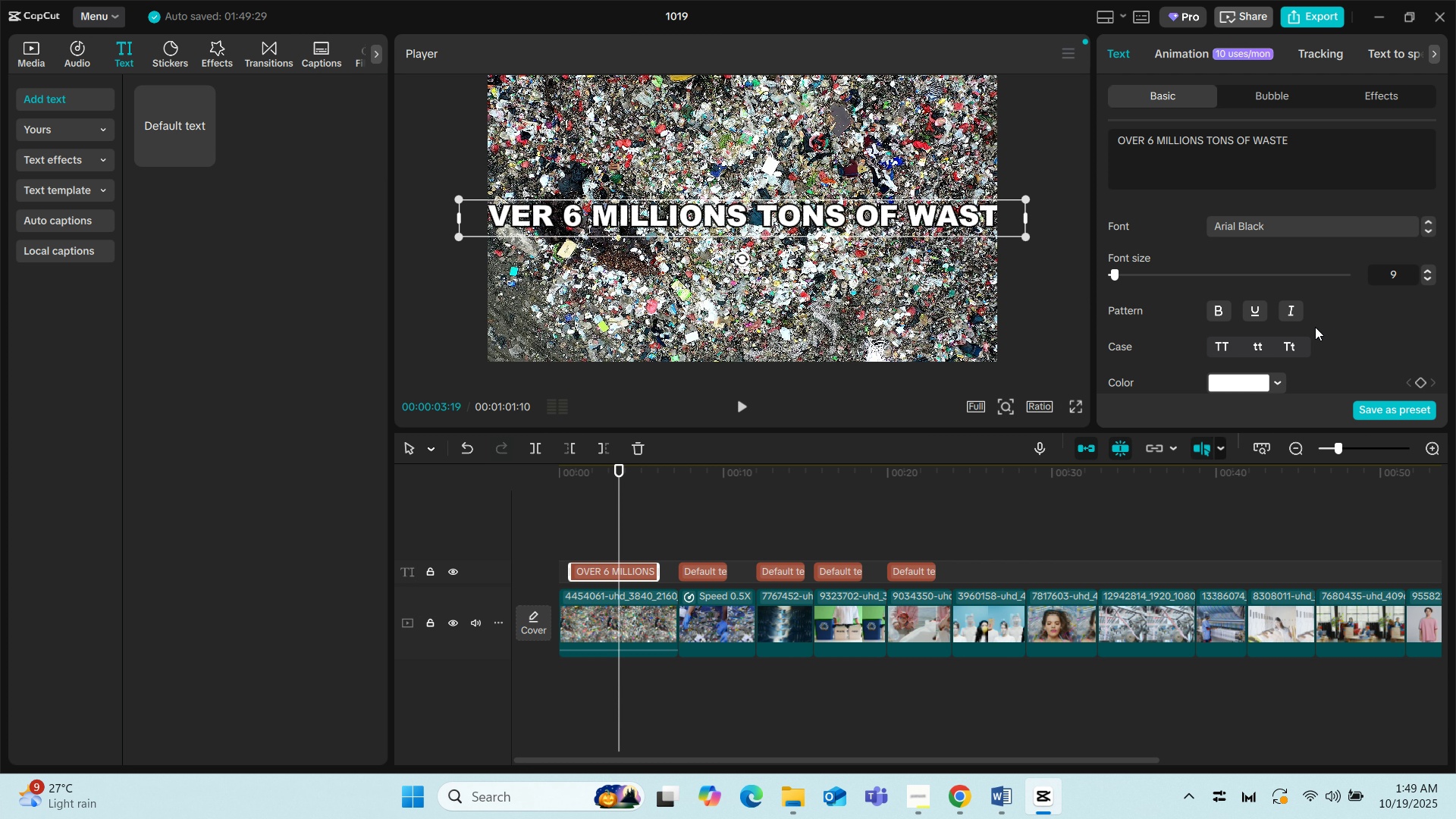 
left_click([1426, 279])
 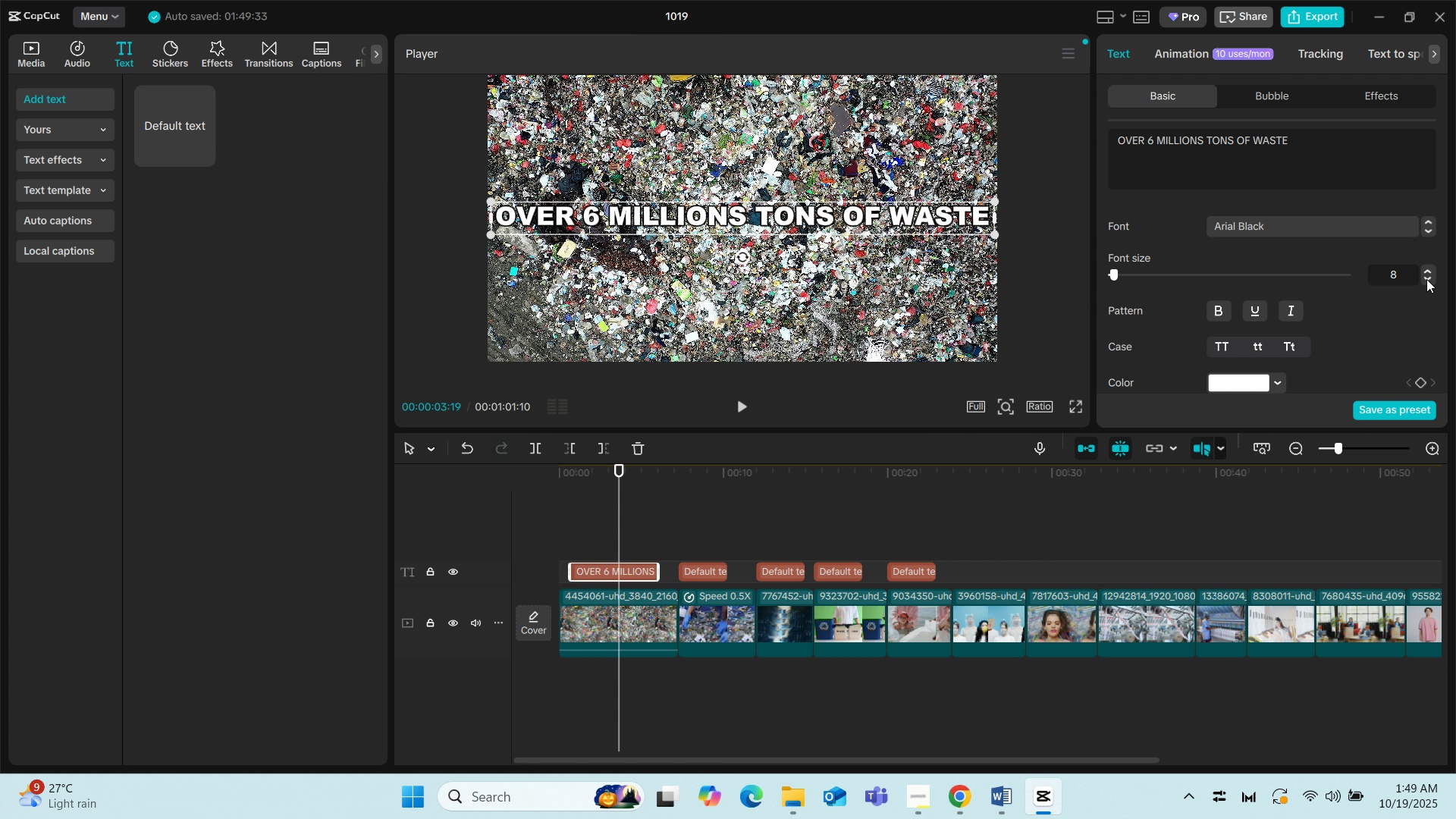 
left_click([1426, 279])
 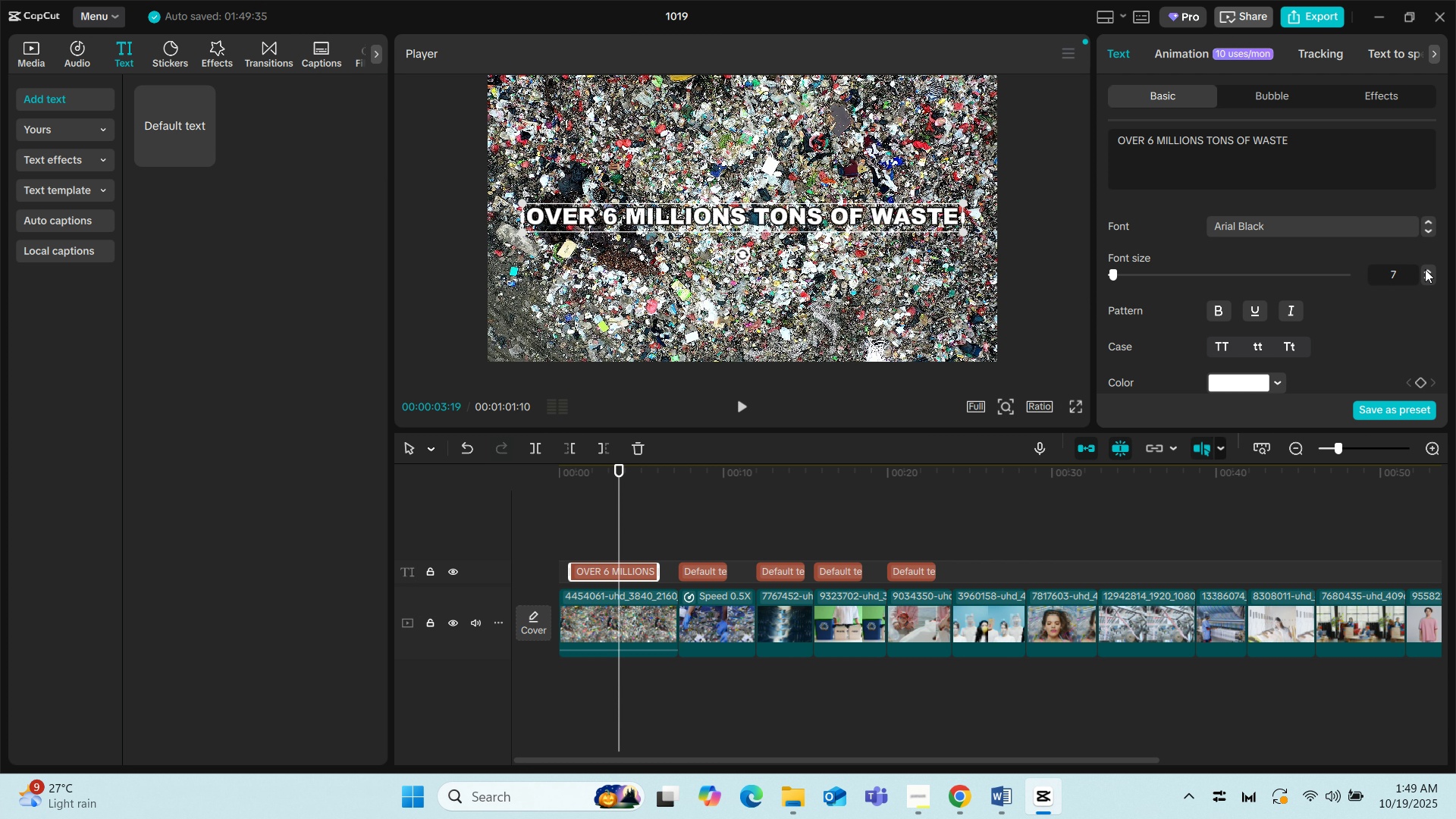 
left_click([1425, 269])
 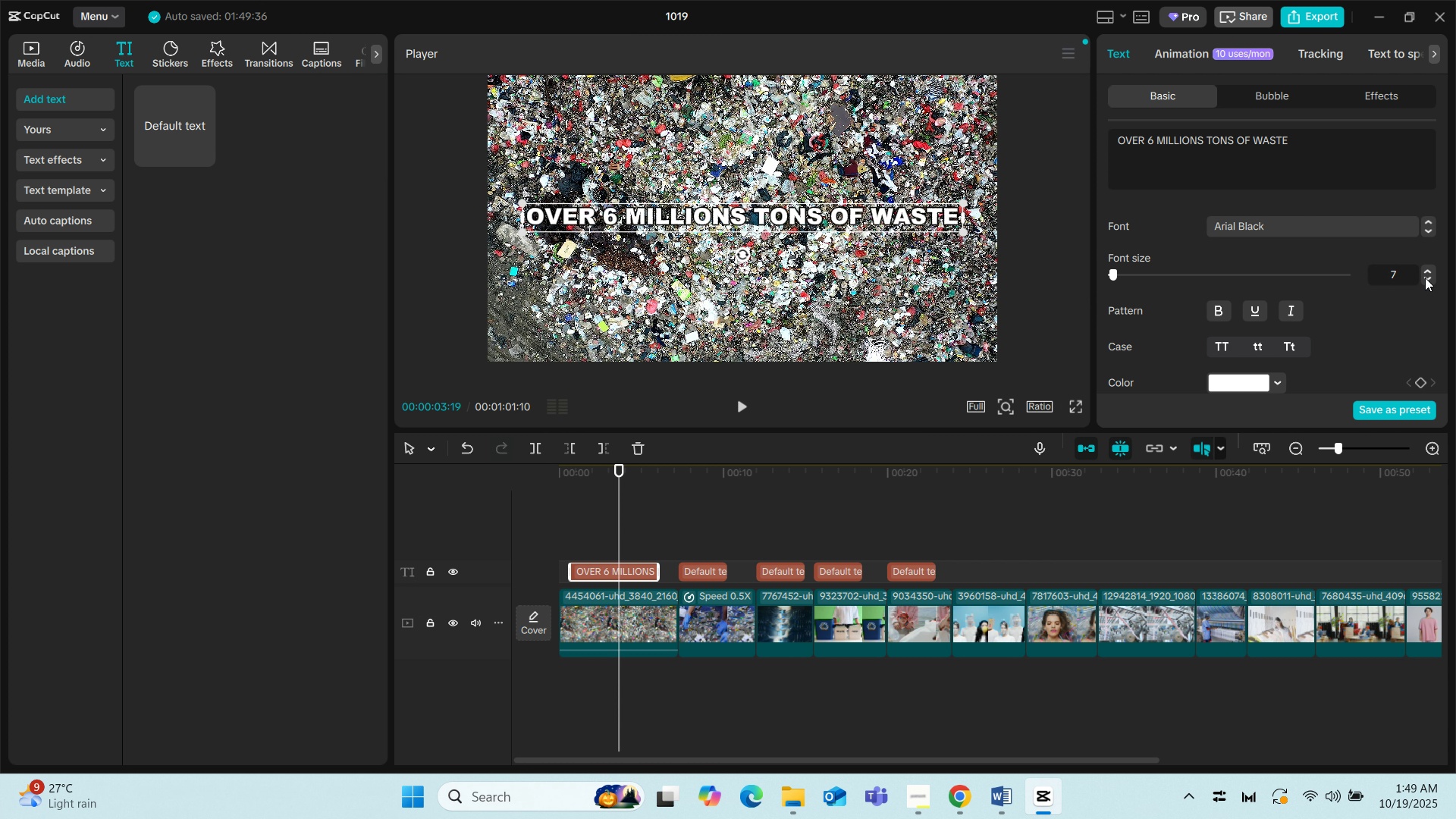 
left_click([1425, 278])
 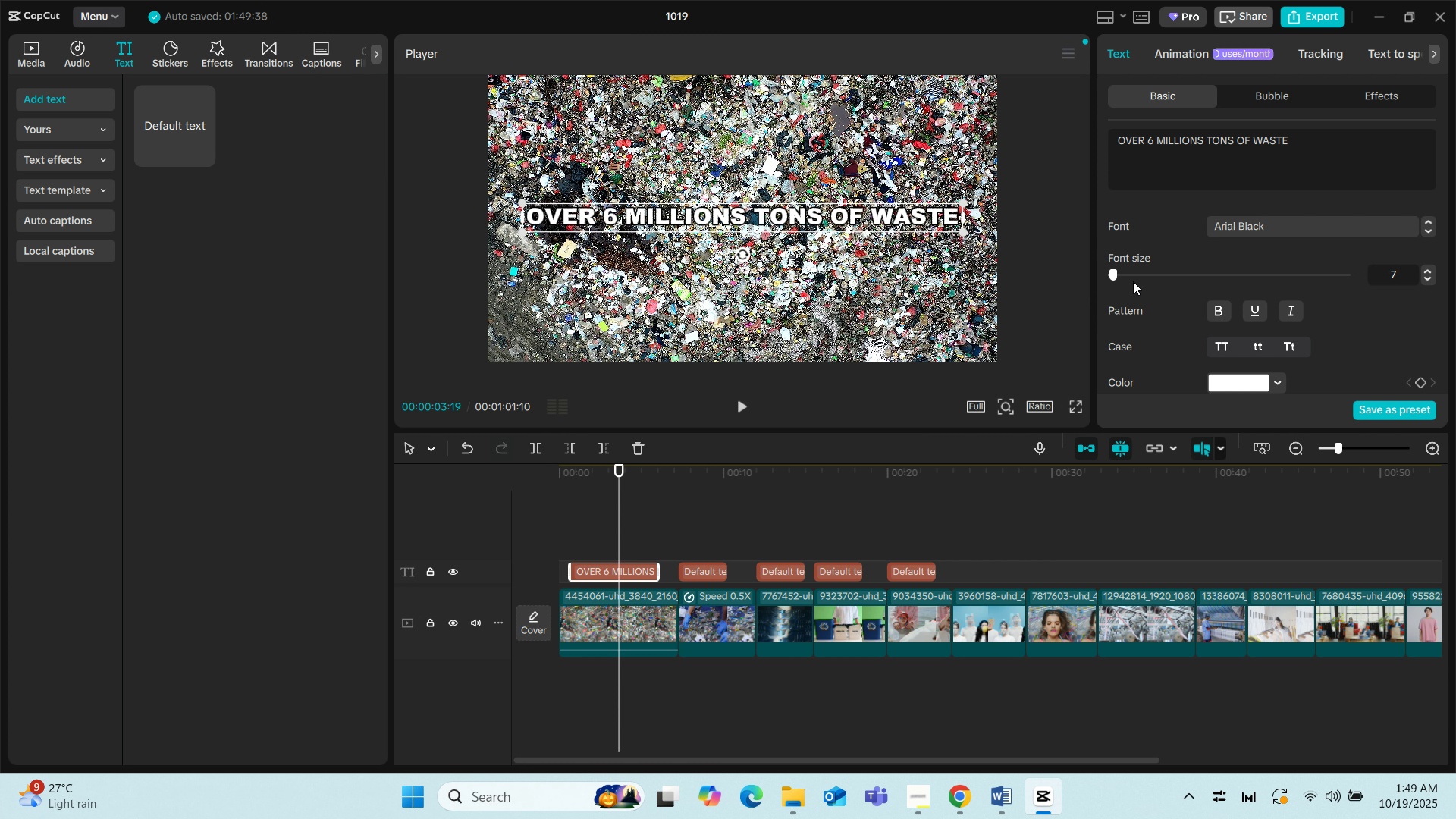 
scroll: coordinate [1235, 308], scroll_direction: down, amount: 2.0
 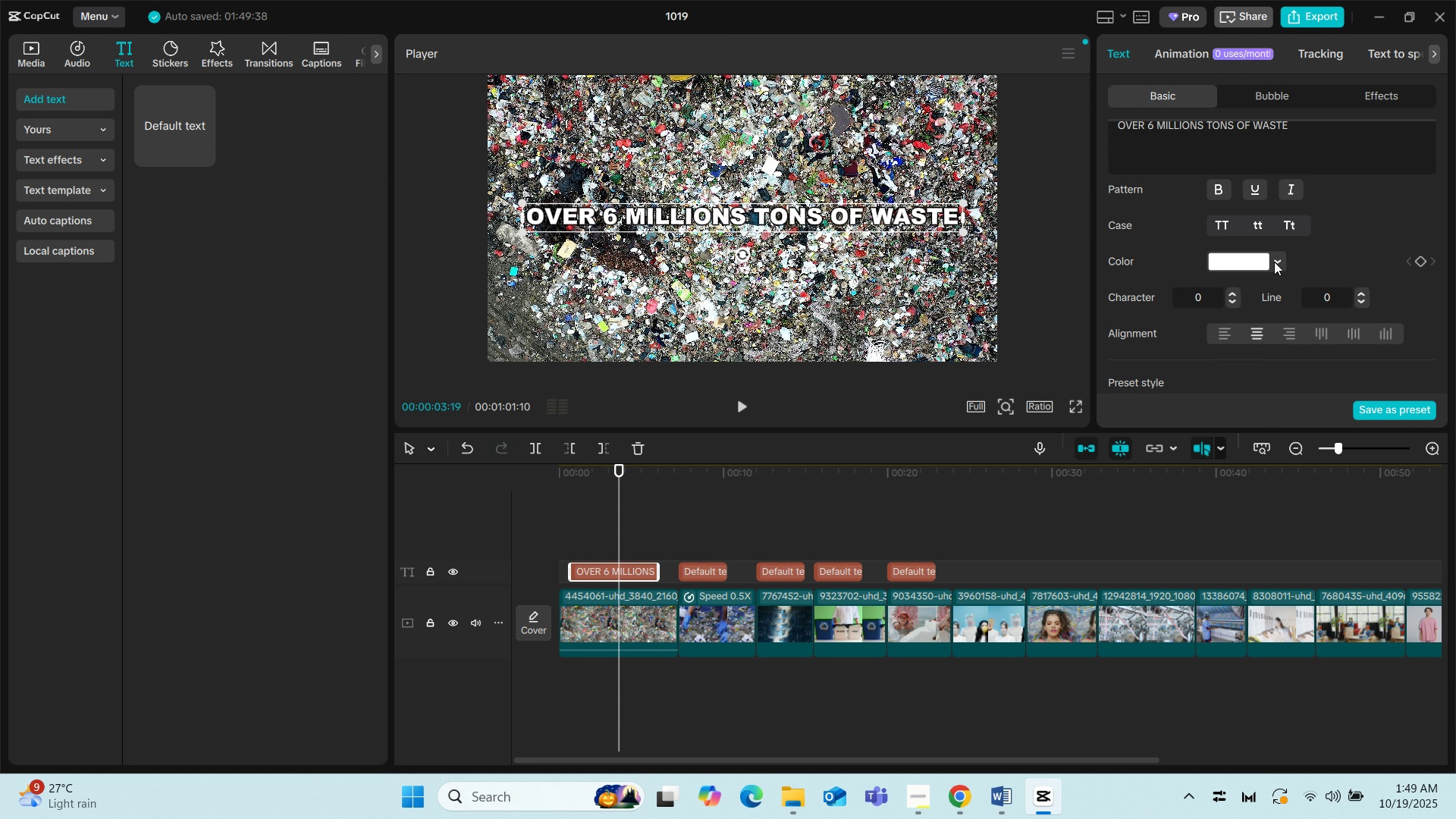 
left_click([1275, 261])
 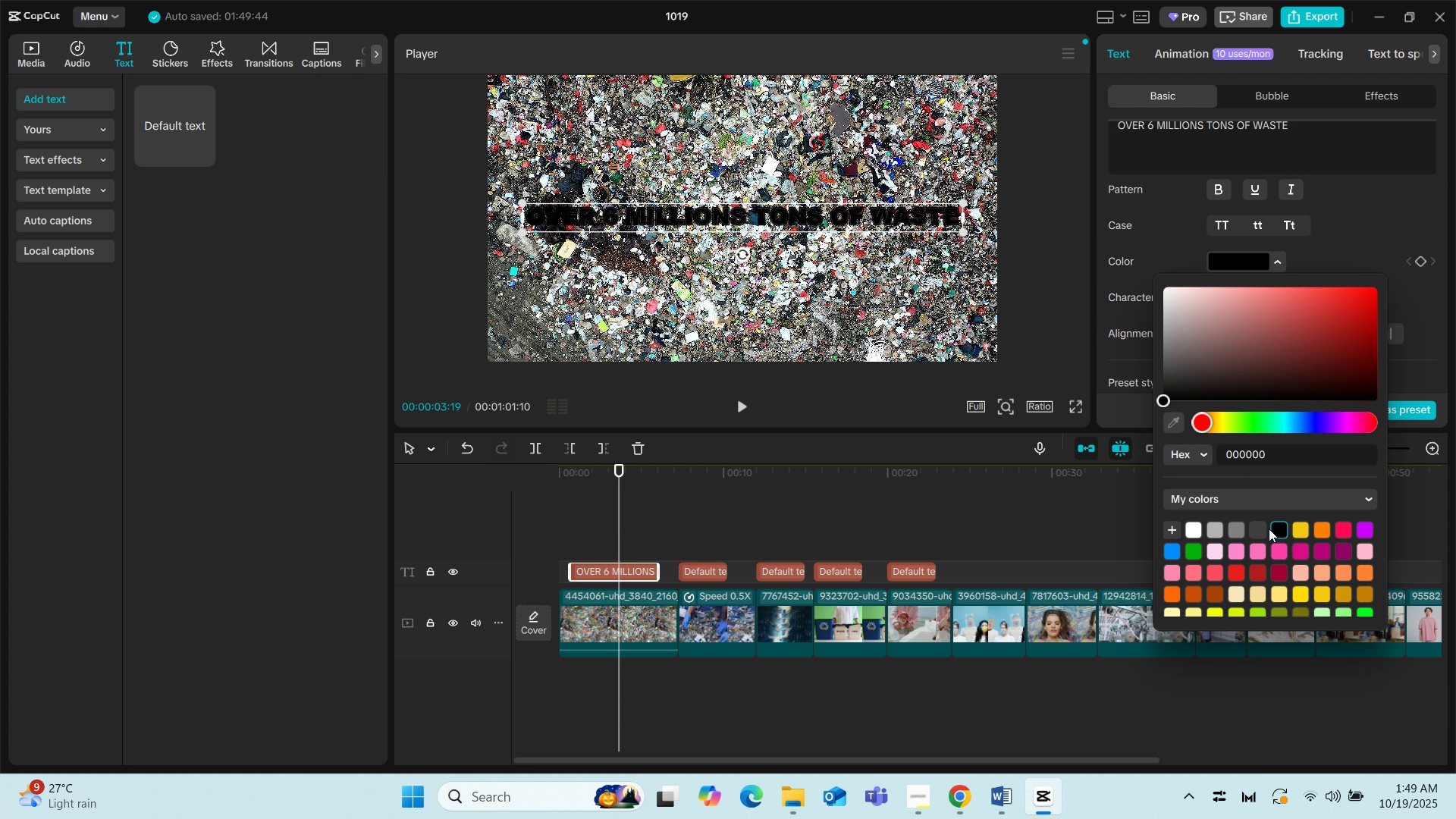 
left_click([1212, 531])
 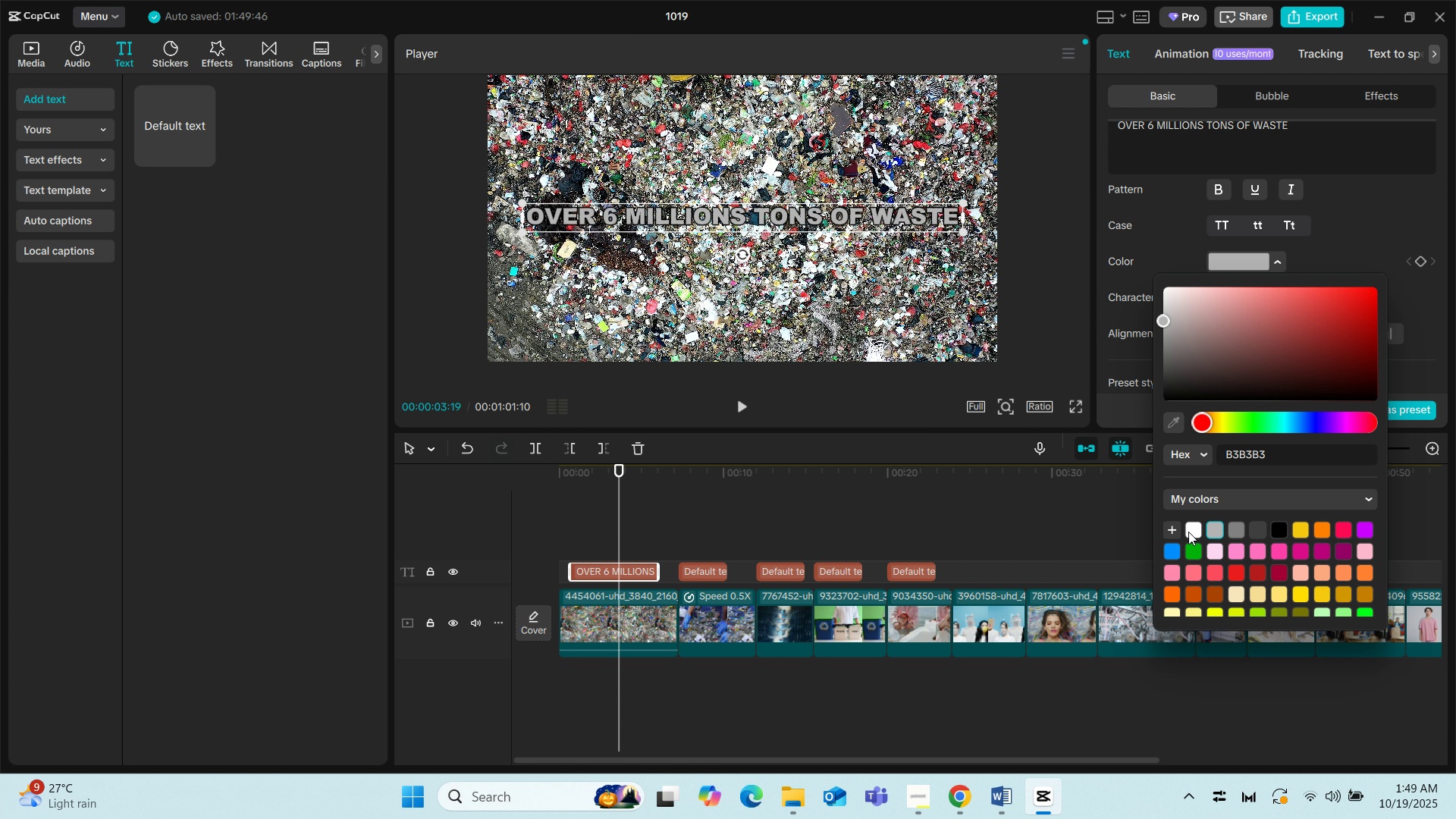 
left_click([1188, 532])
 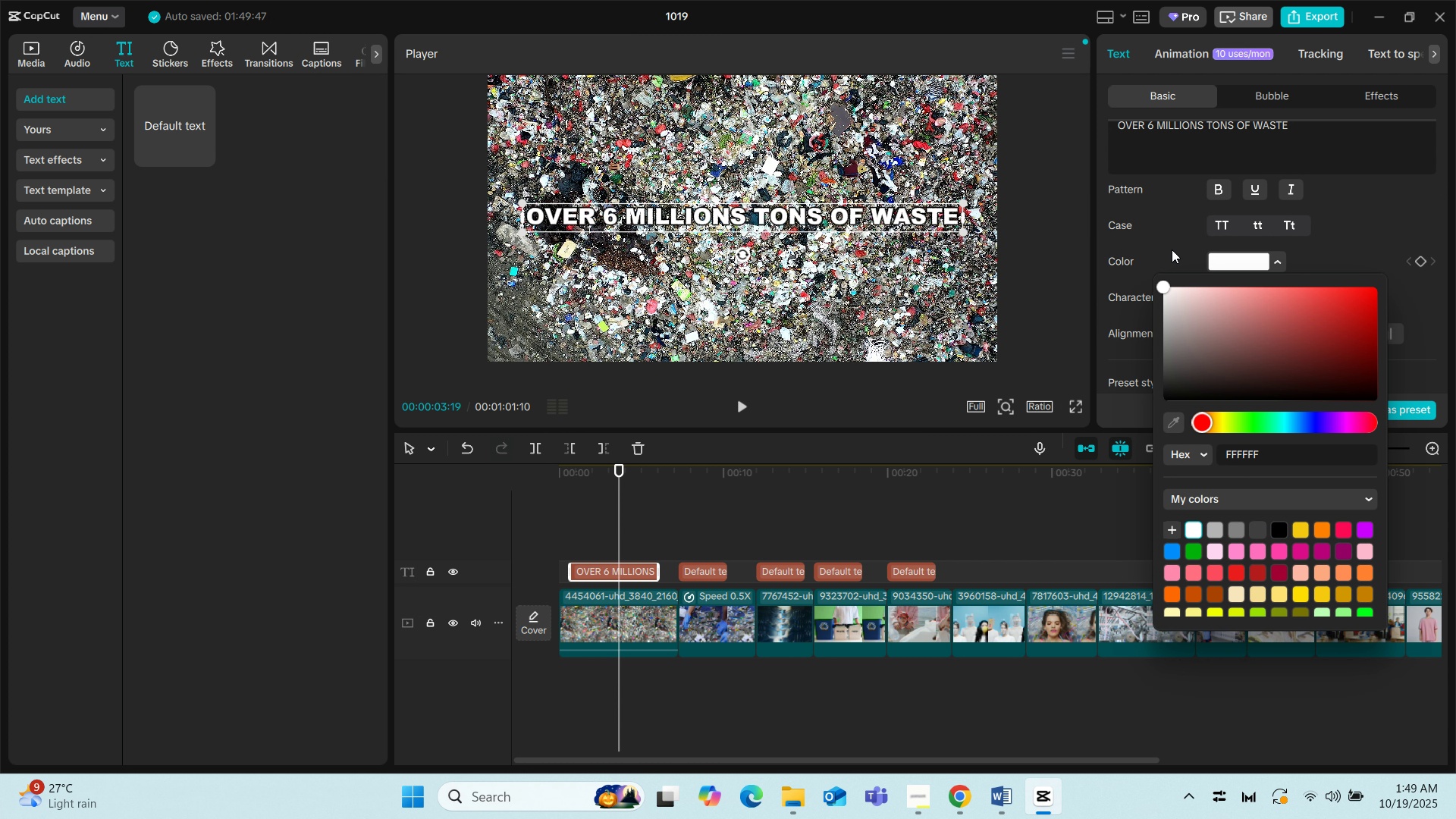 
left_click([1174, 240])
 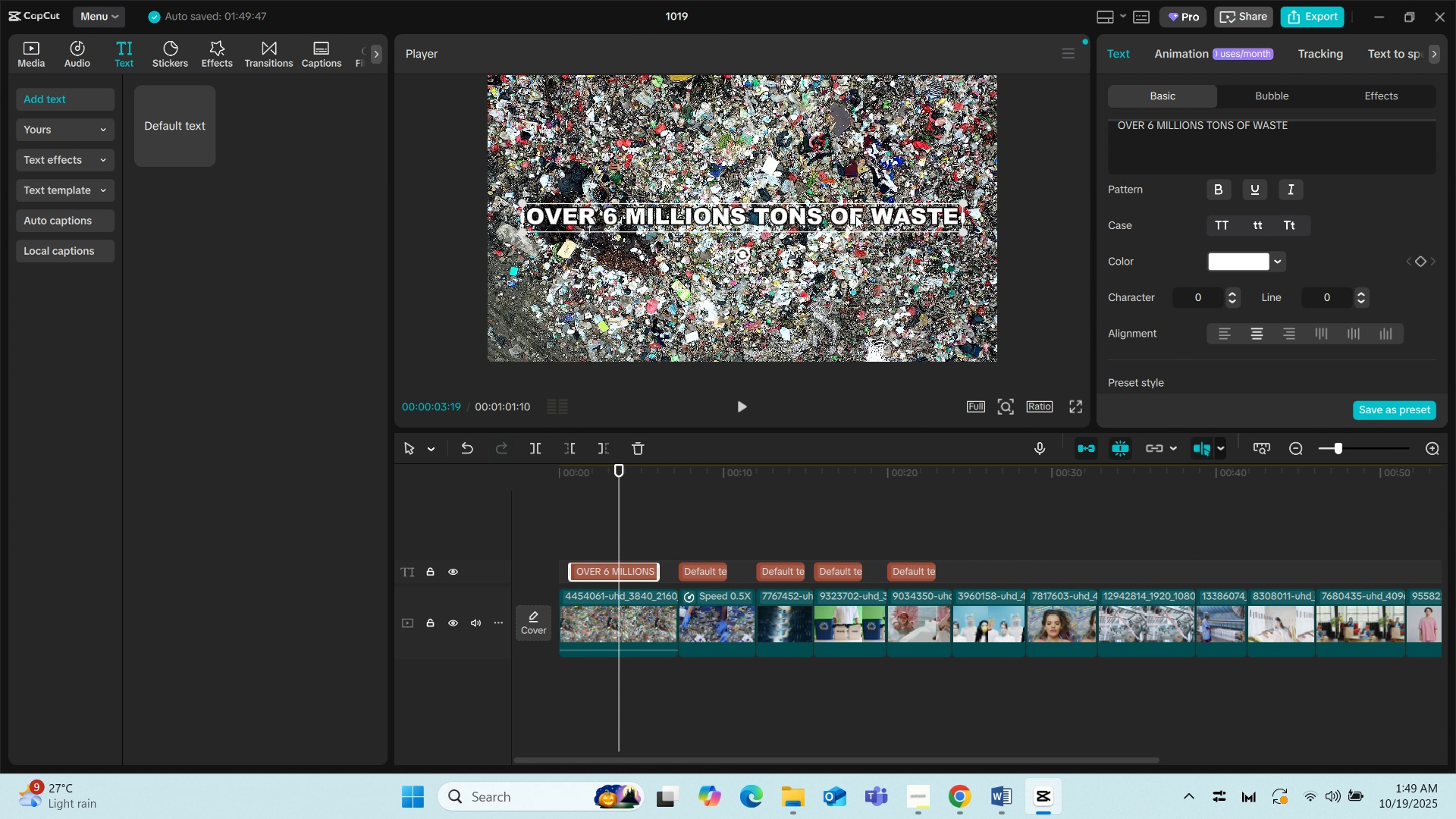 
left_click([855, 215])
 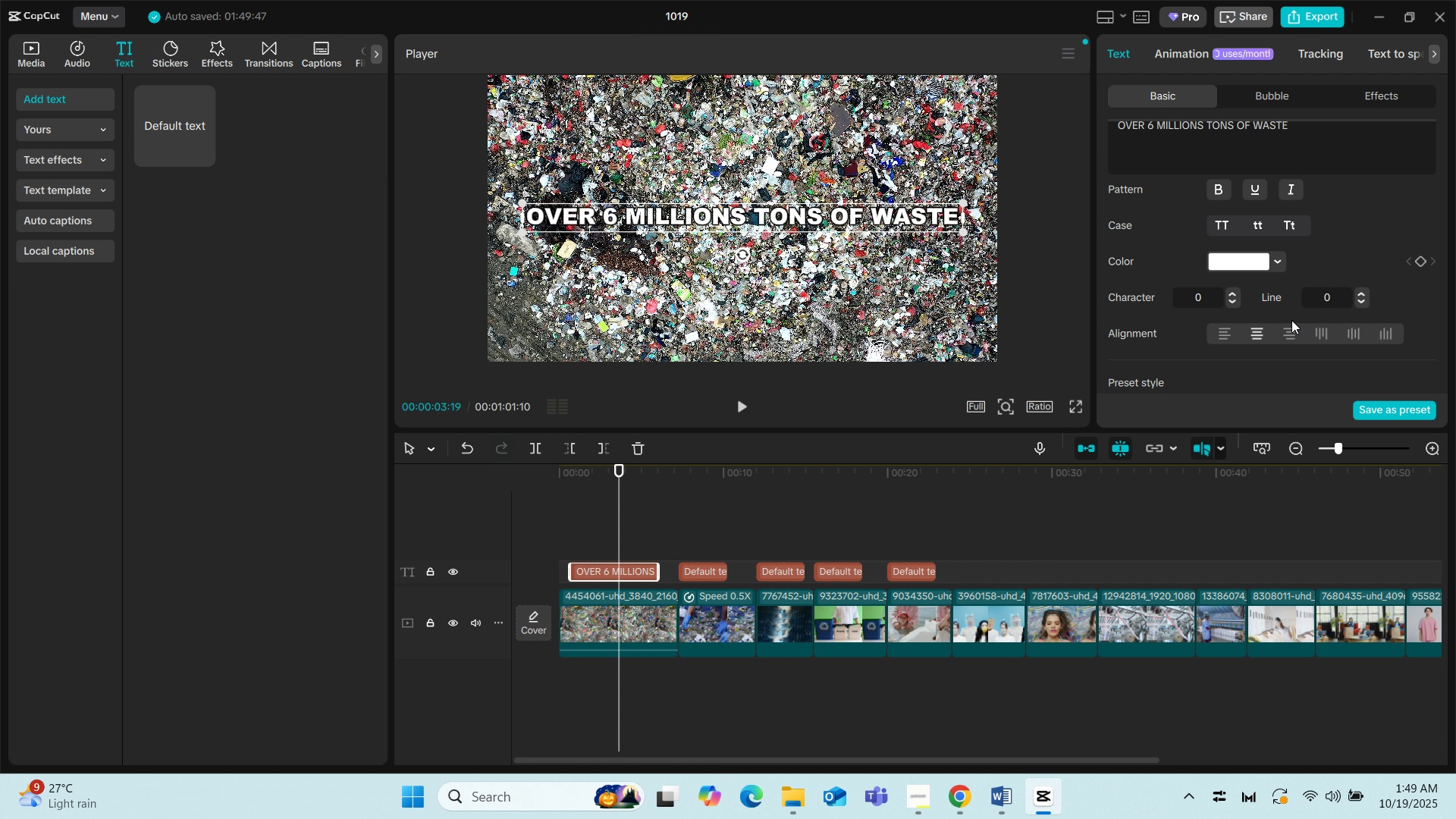 
scroll: coordinate [1207, 310], scroll_direction: down, amount: 9.0
 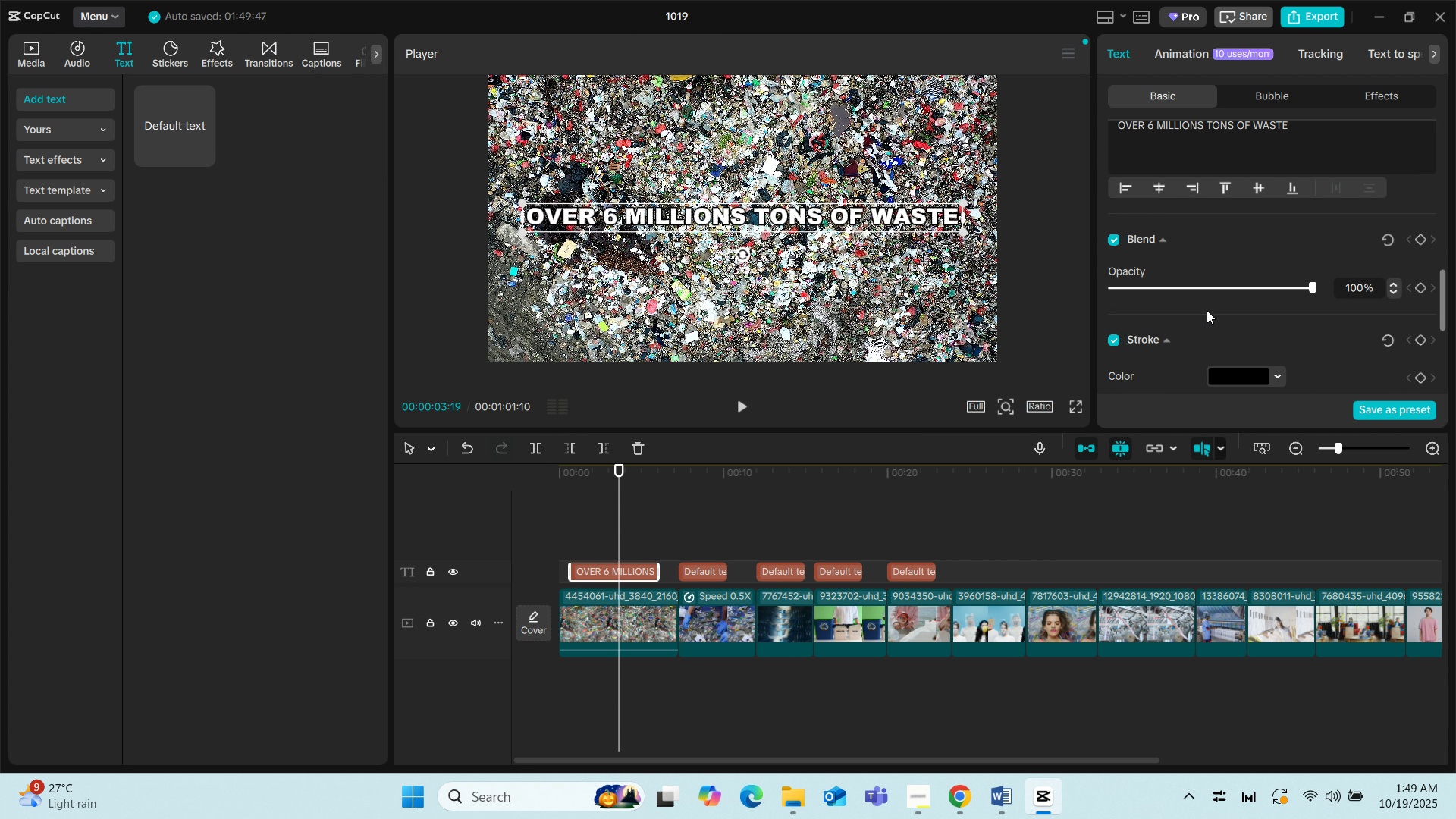 
scroll: coordinate [1190, 301], scroll_direction: up, amount: 7.0
 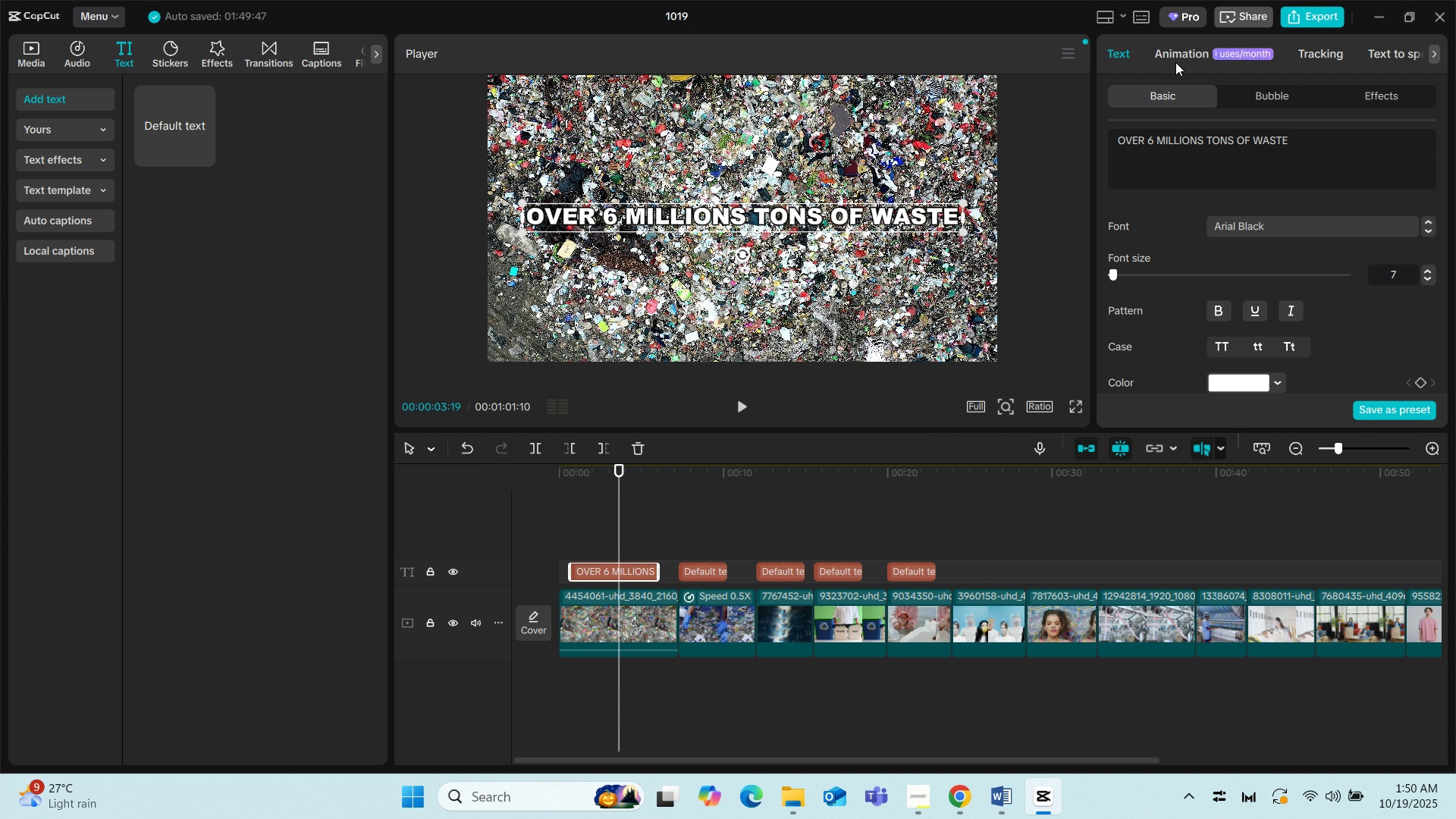 
scroll: coordinate [1179, 306], scroll_direction: down, amount: 4.0
 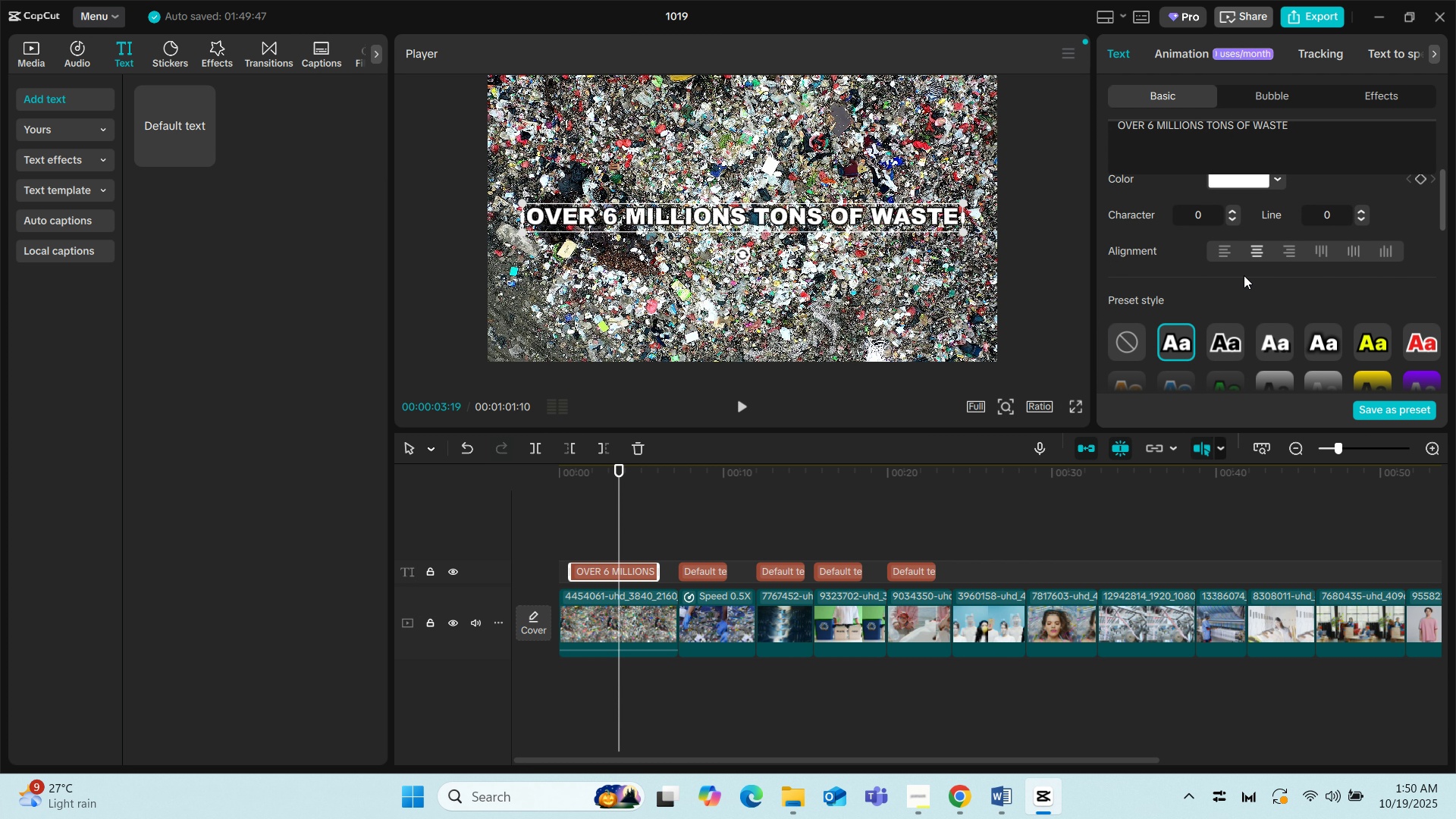 
scroll: coordinate [1216, 255], scroll_direction: none, amount: 0.0
 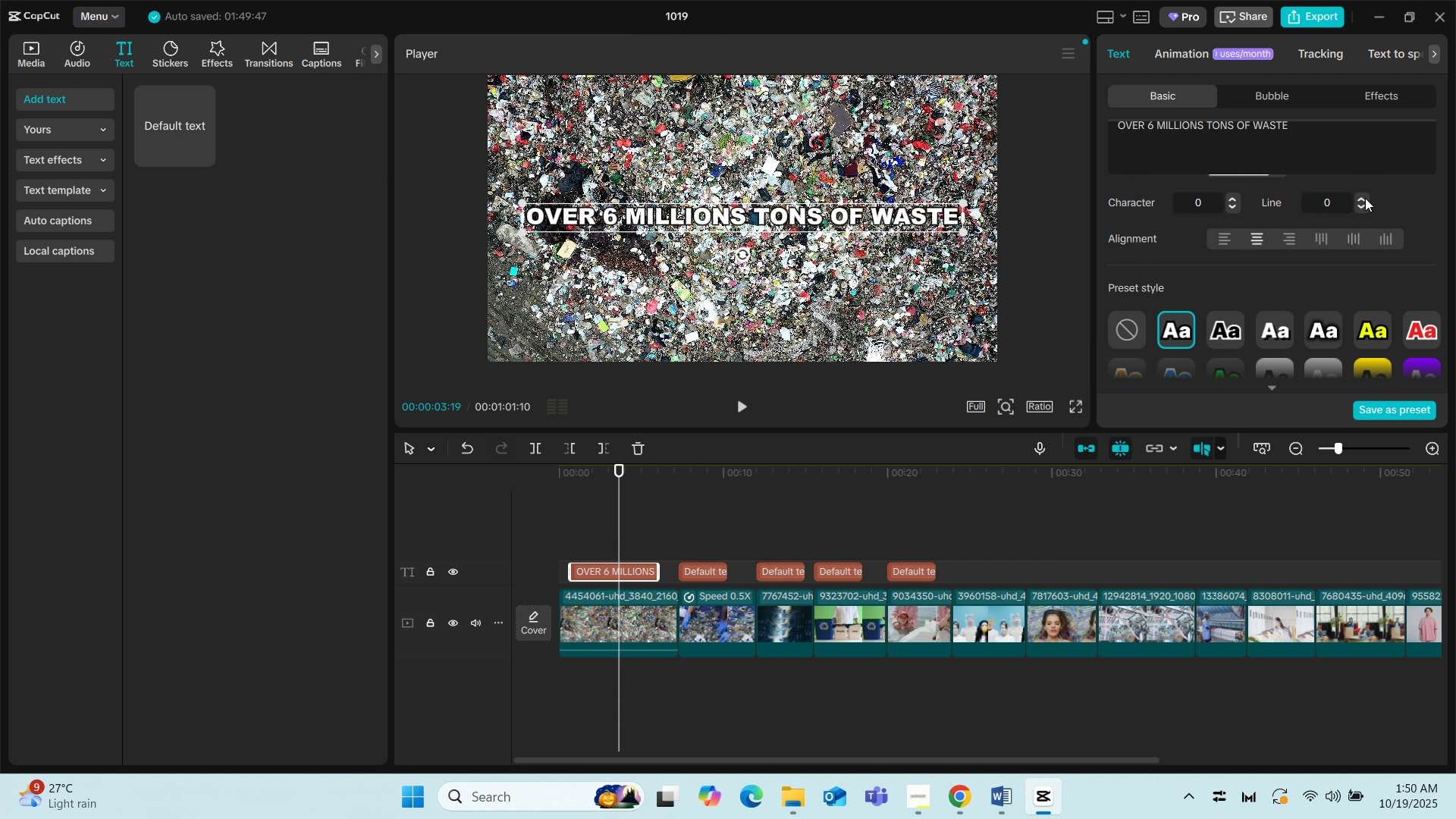 
left_click([1359, 197])
 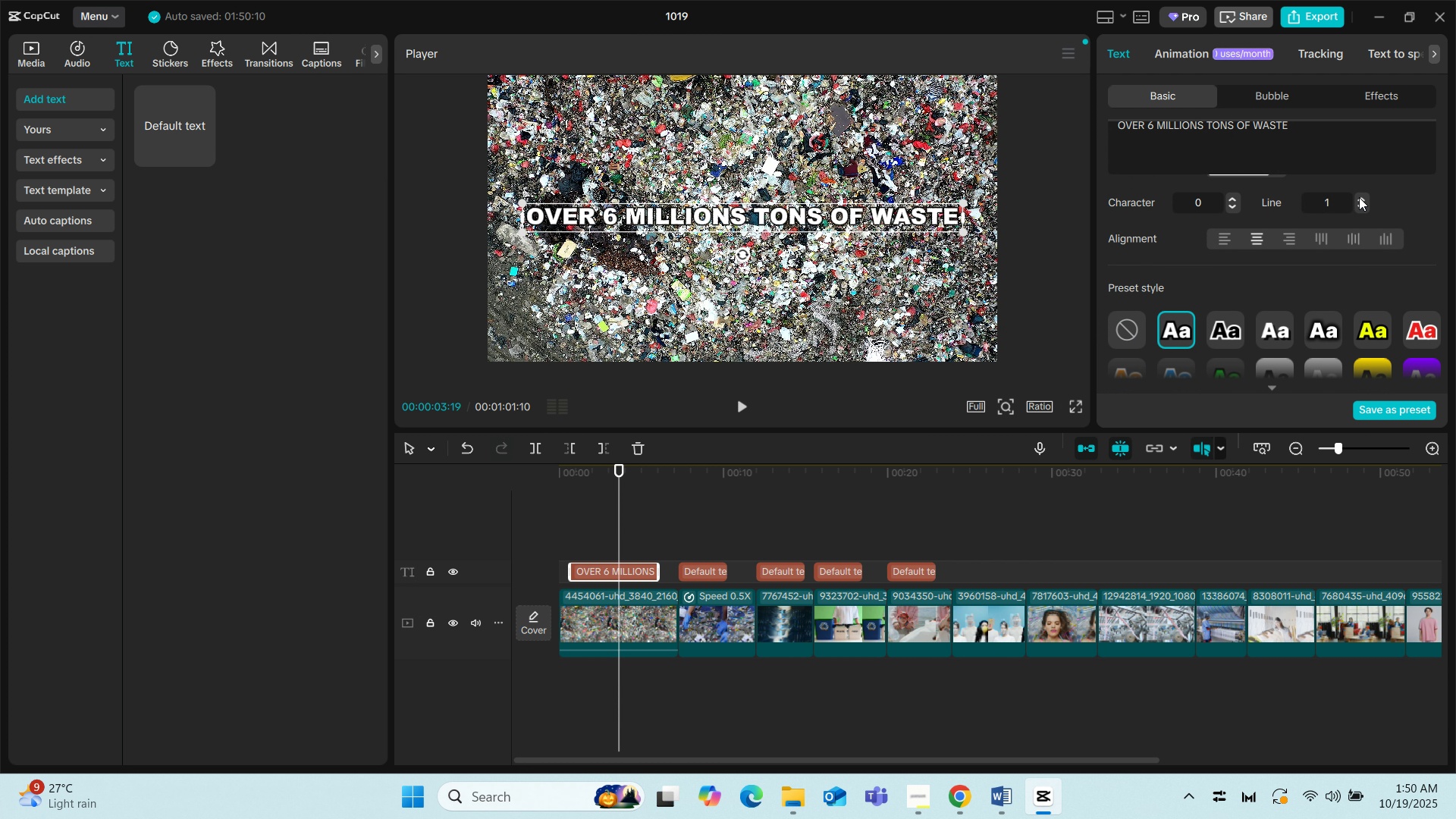 
left_click([1359, 197])
 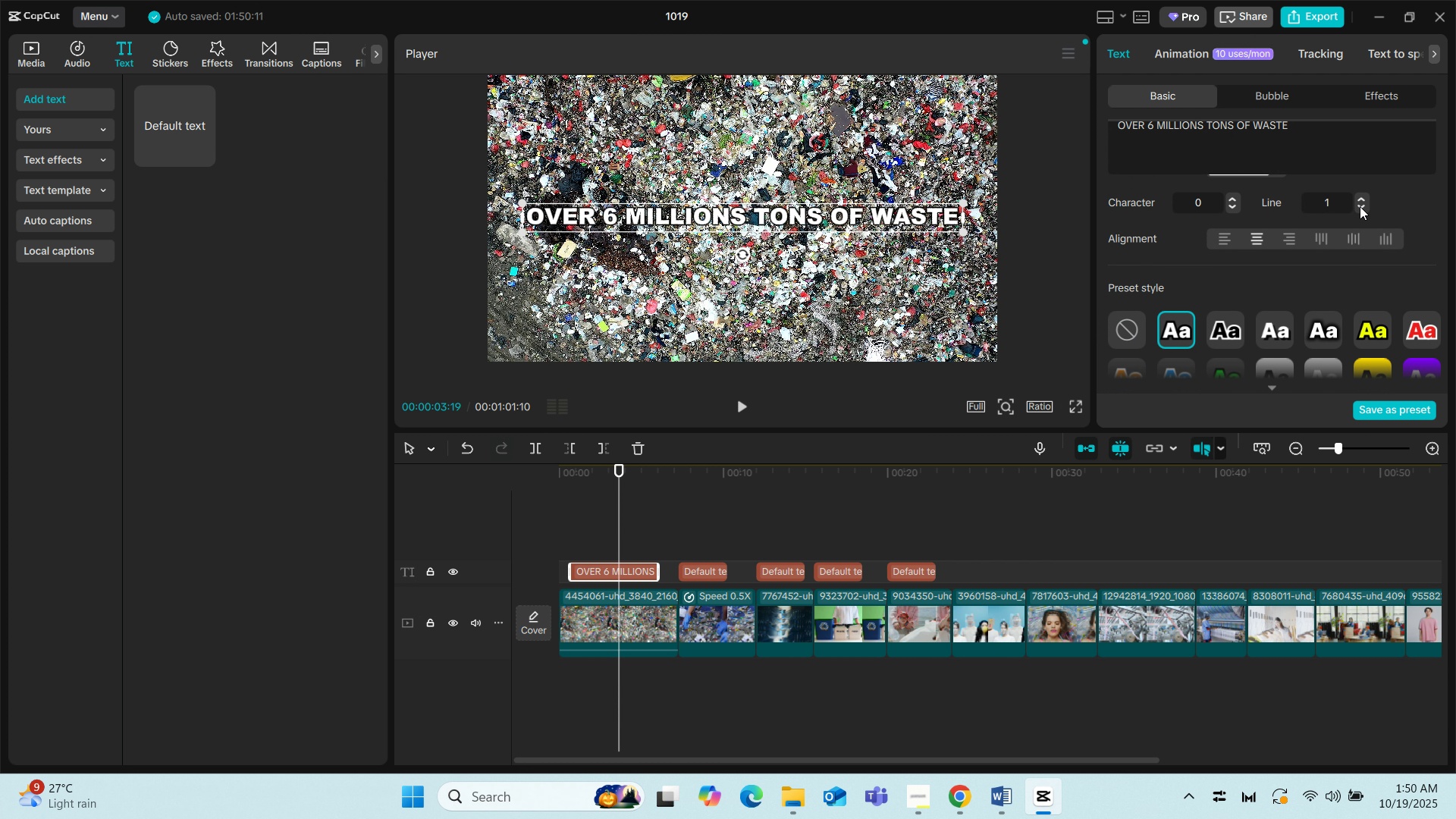 
double_click([1360, 206])
 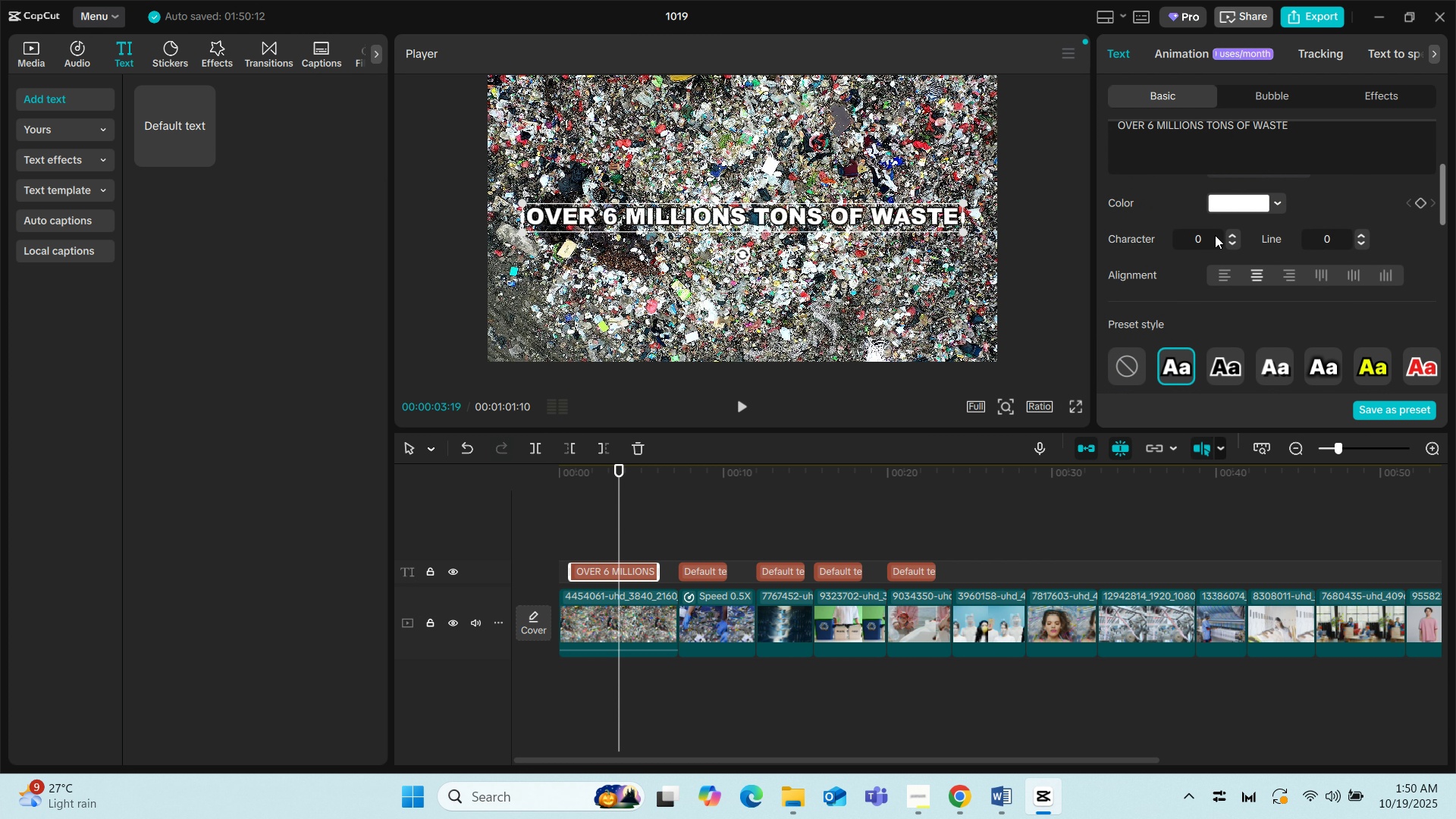 
scroll: coordinate [1178, 251], scroll_direction: up, amount: 4.0
 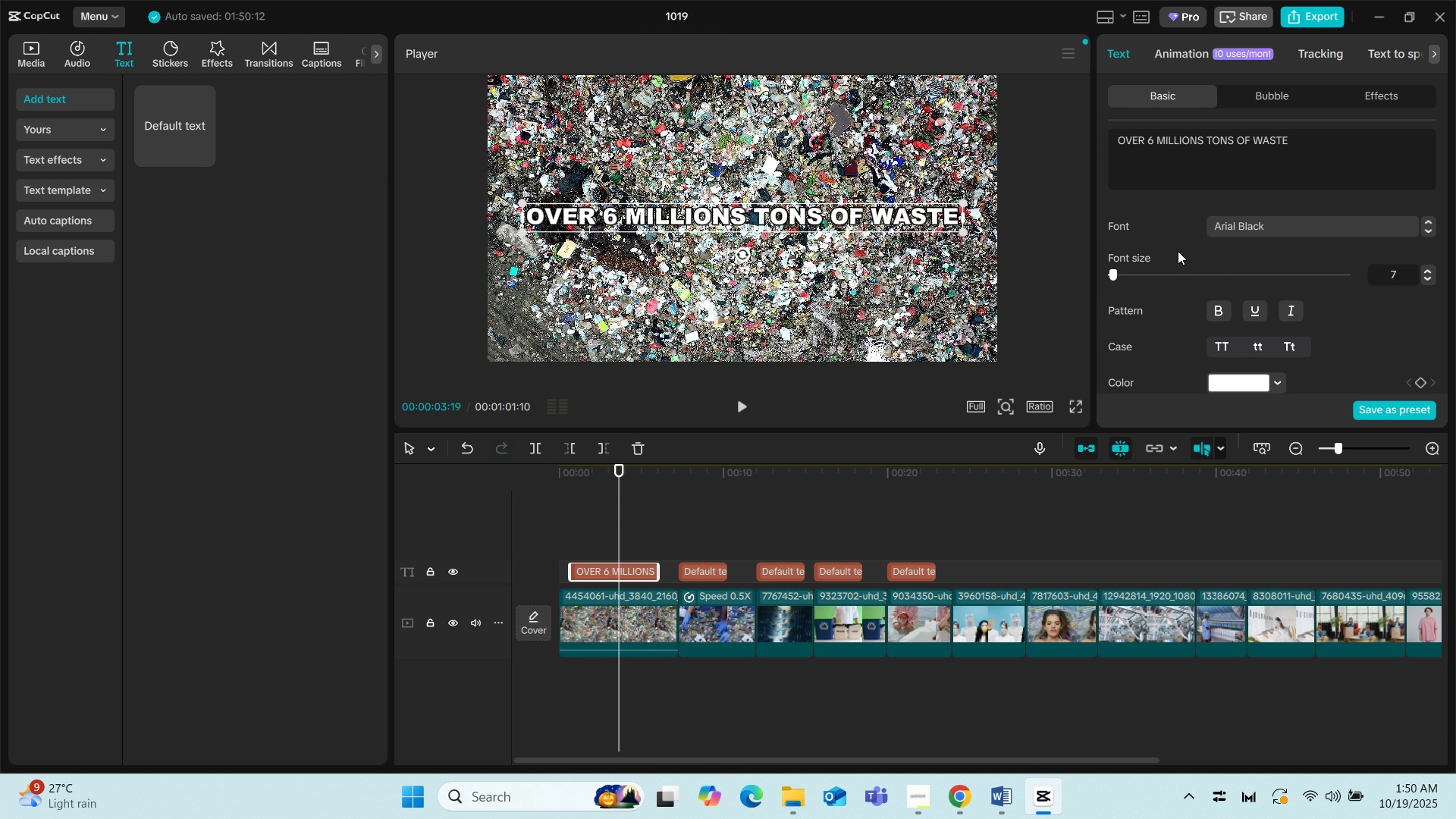 
scroll: coordinate [1204, 329], scroll_direction: down, amount: 17.0
 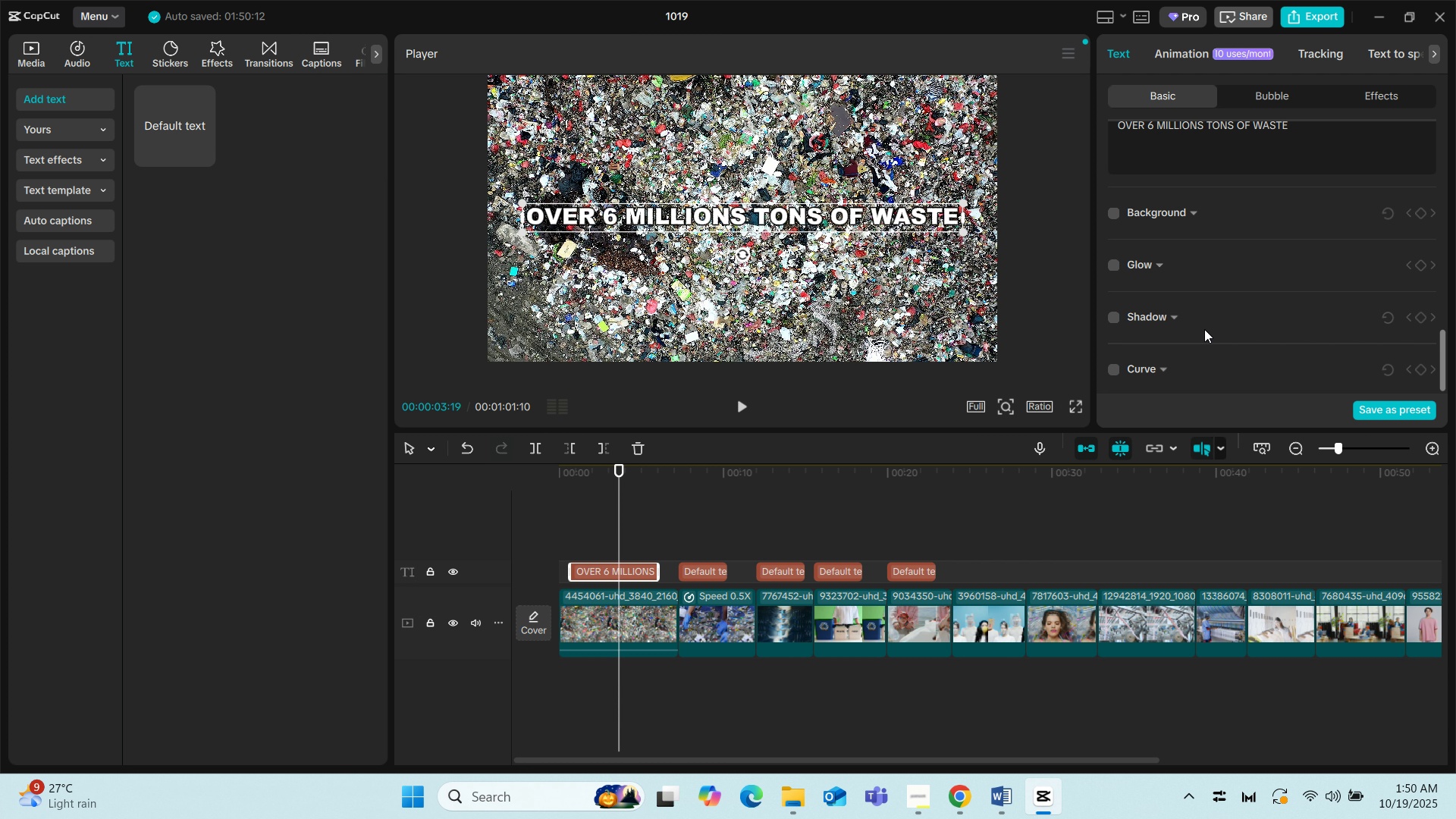 
scroll: coordinate [1234, 270], scroll_direction: up, amount: 17.0
 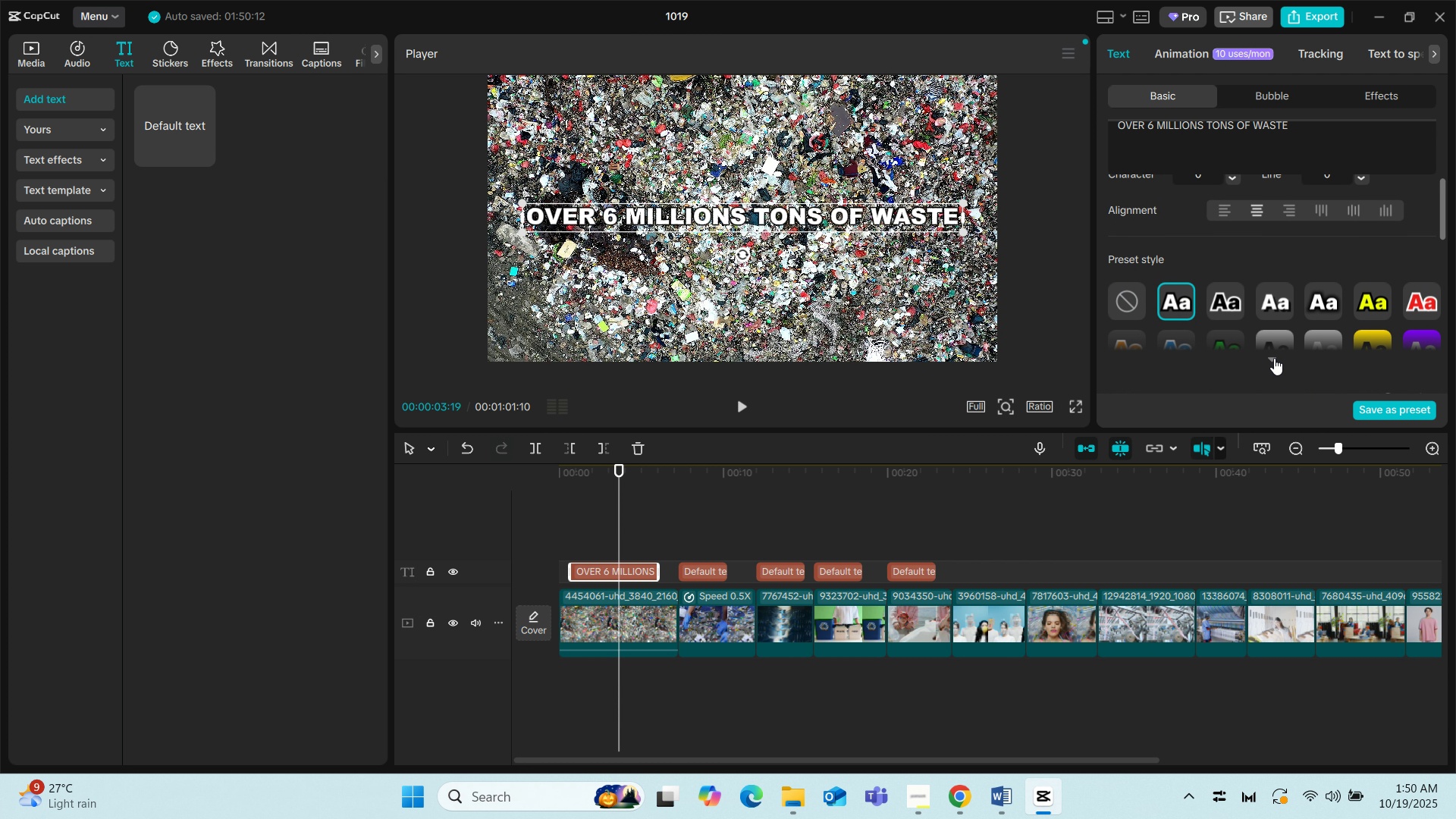 
left_click([1274, 358])
 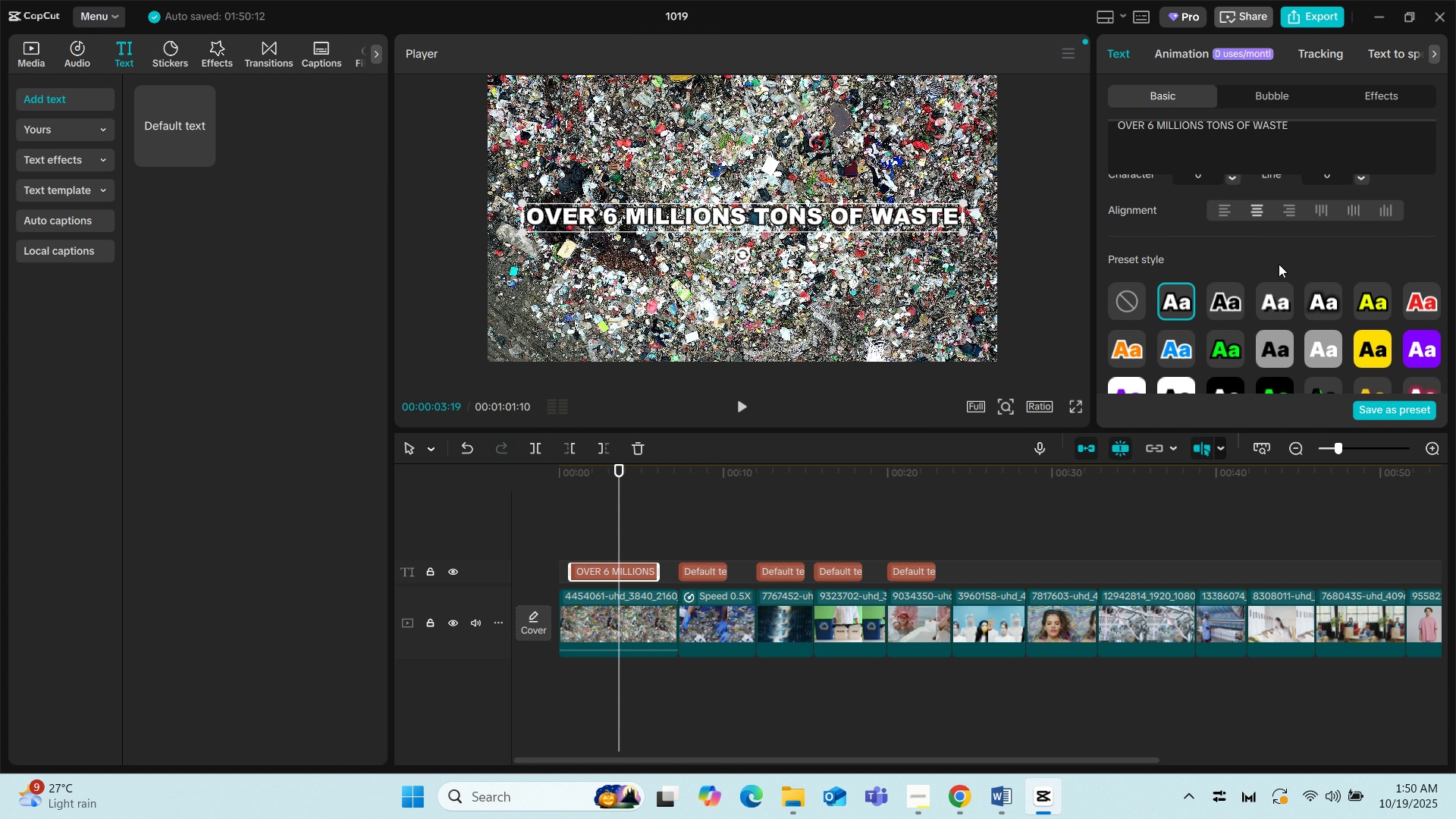 
scroll: coordinate [1263, 273], scroll_direction: down, amount: 6.0
 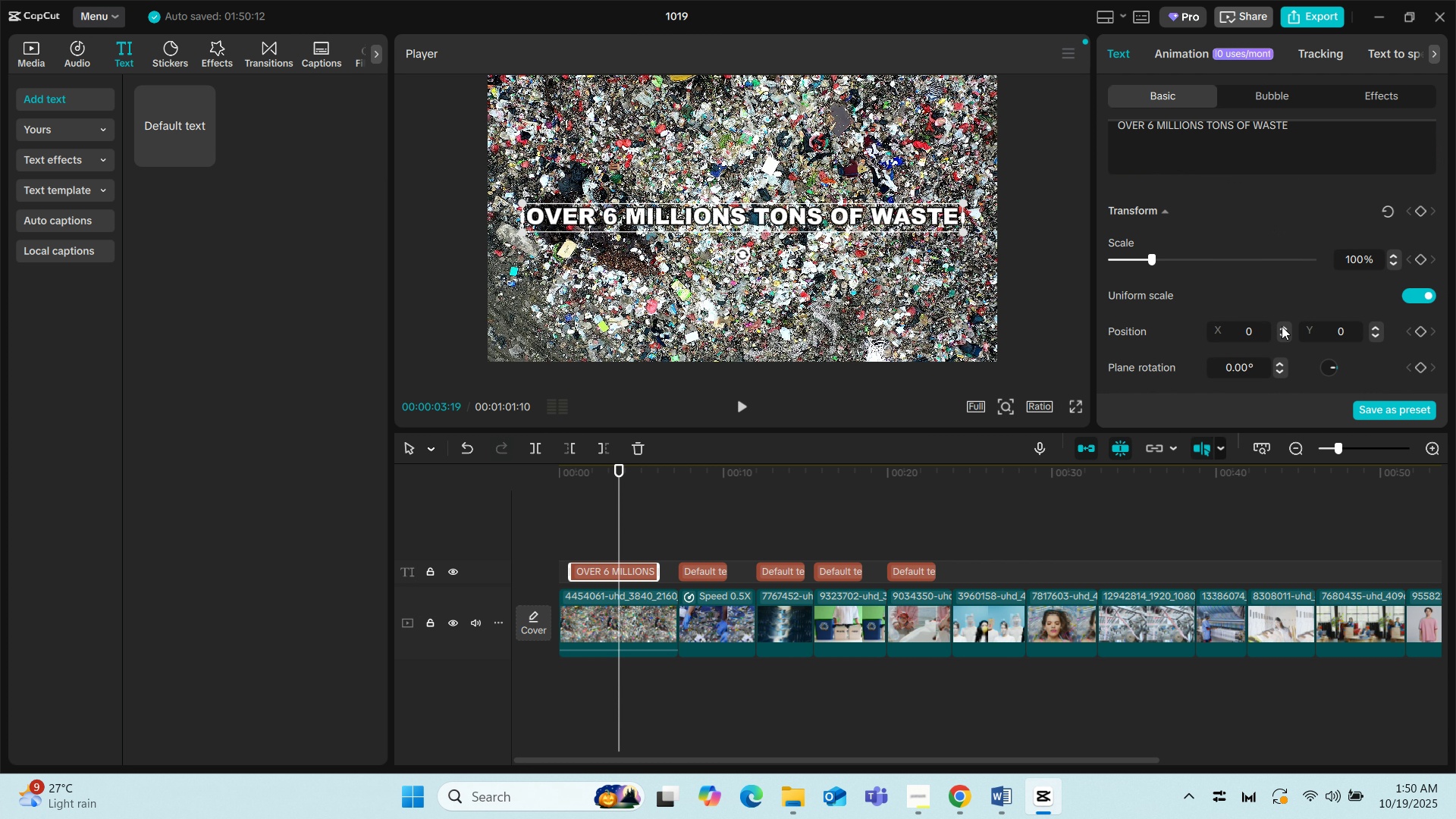 
scroll: coordinate [1169, 238], scroll_direction: up, amount: 8.0
 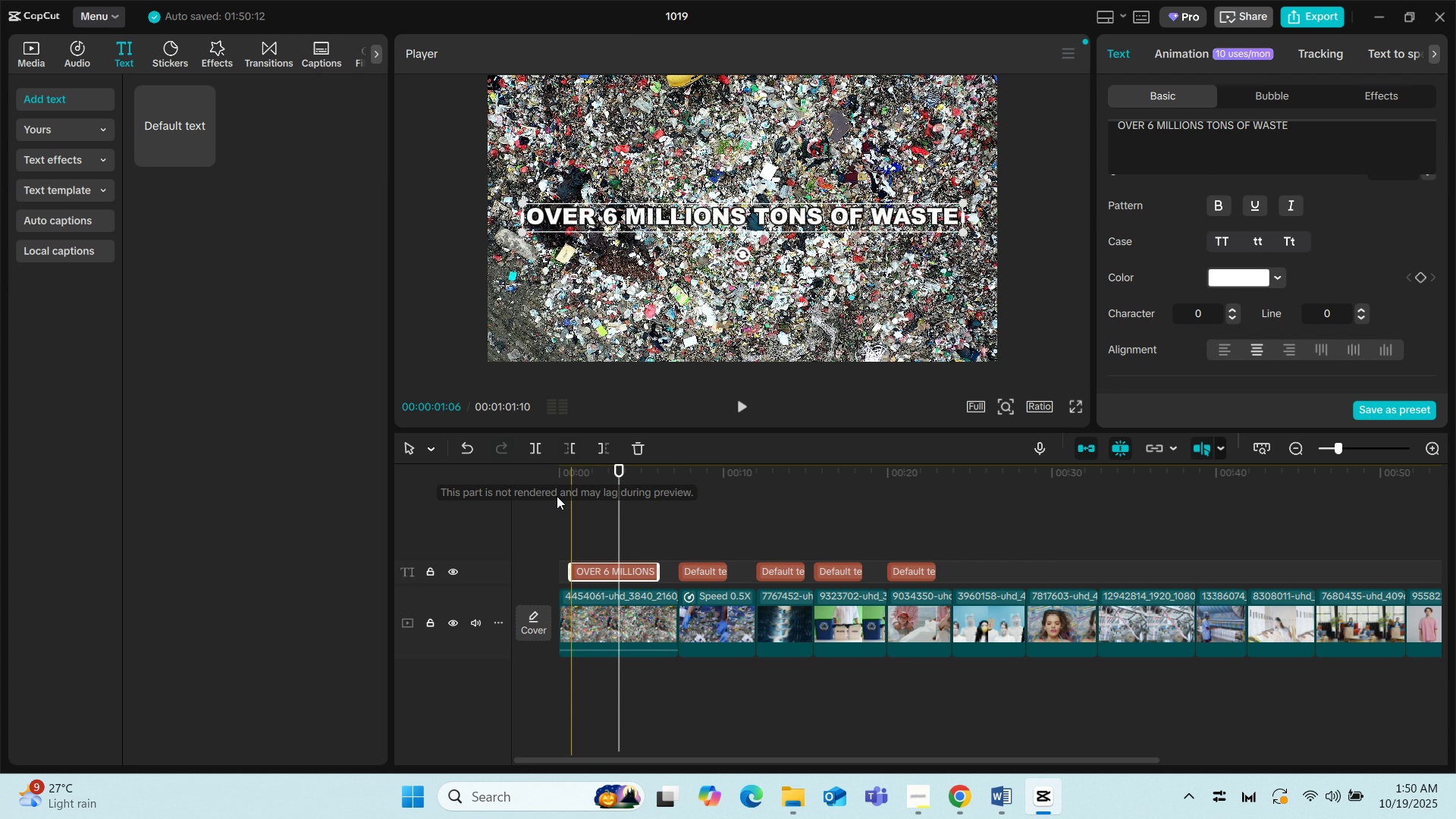 
left_click([532, 504])
 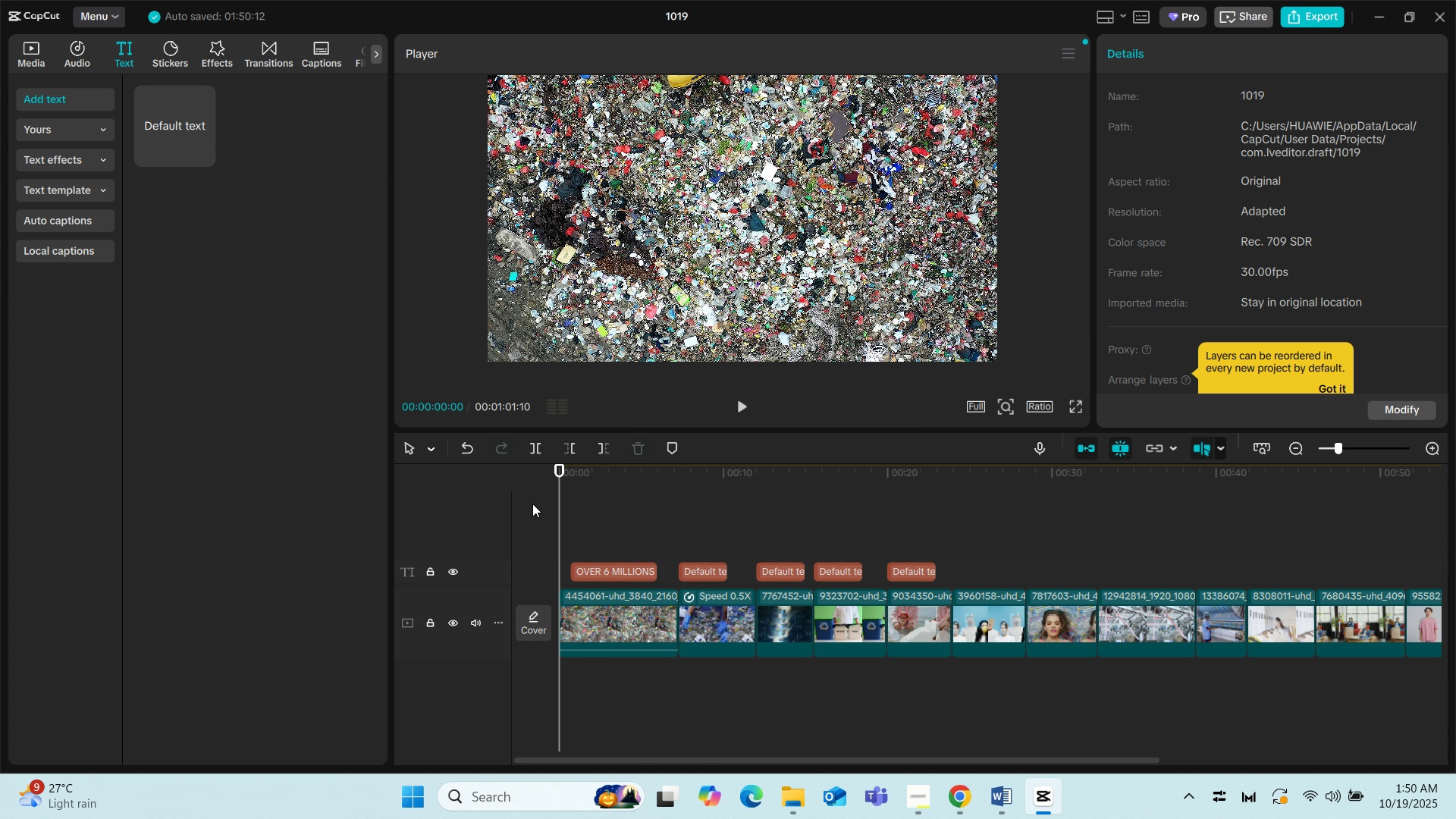 
key(Space)
 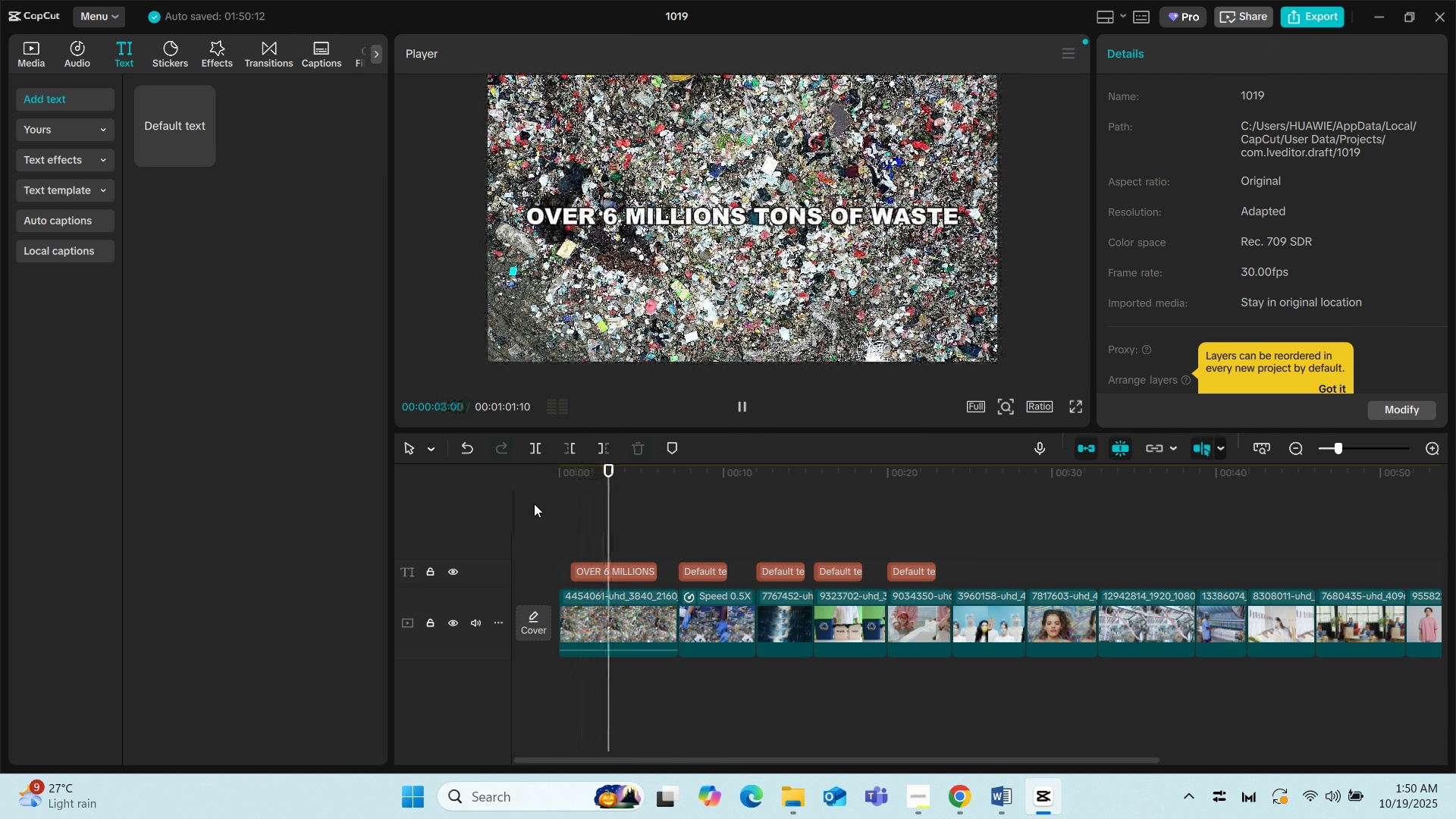 
key(Space)
 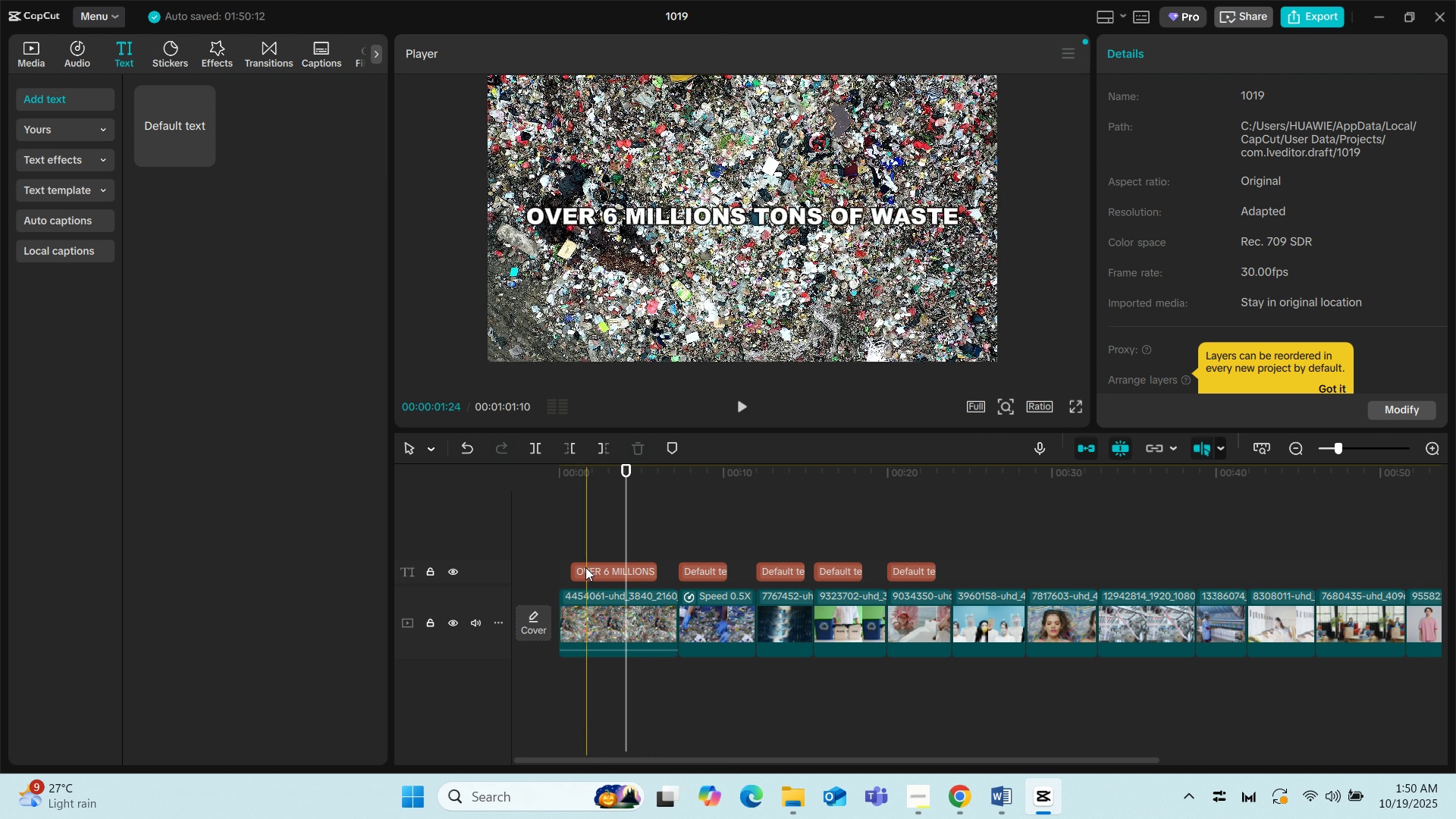 
left_click([582, 563])
 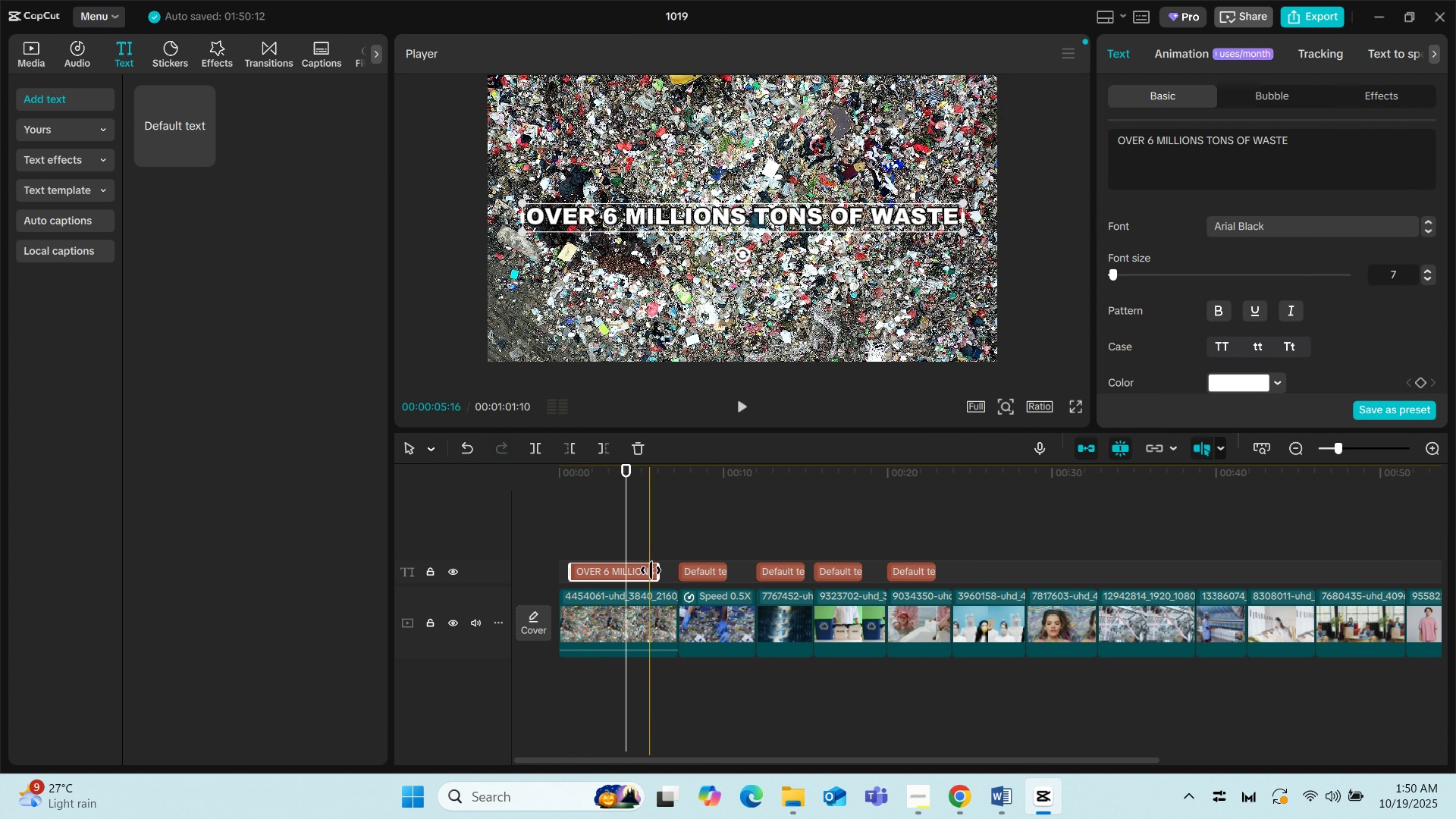 
left_click_drag(start_coordinate=[653, 571], to_coordinate=[617, 574])
 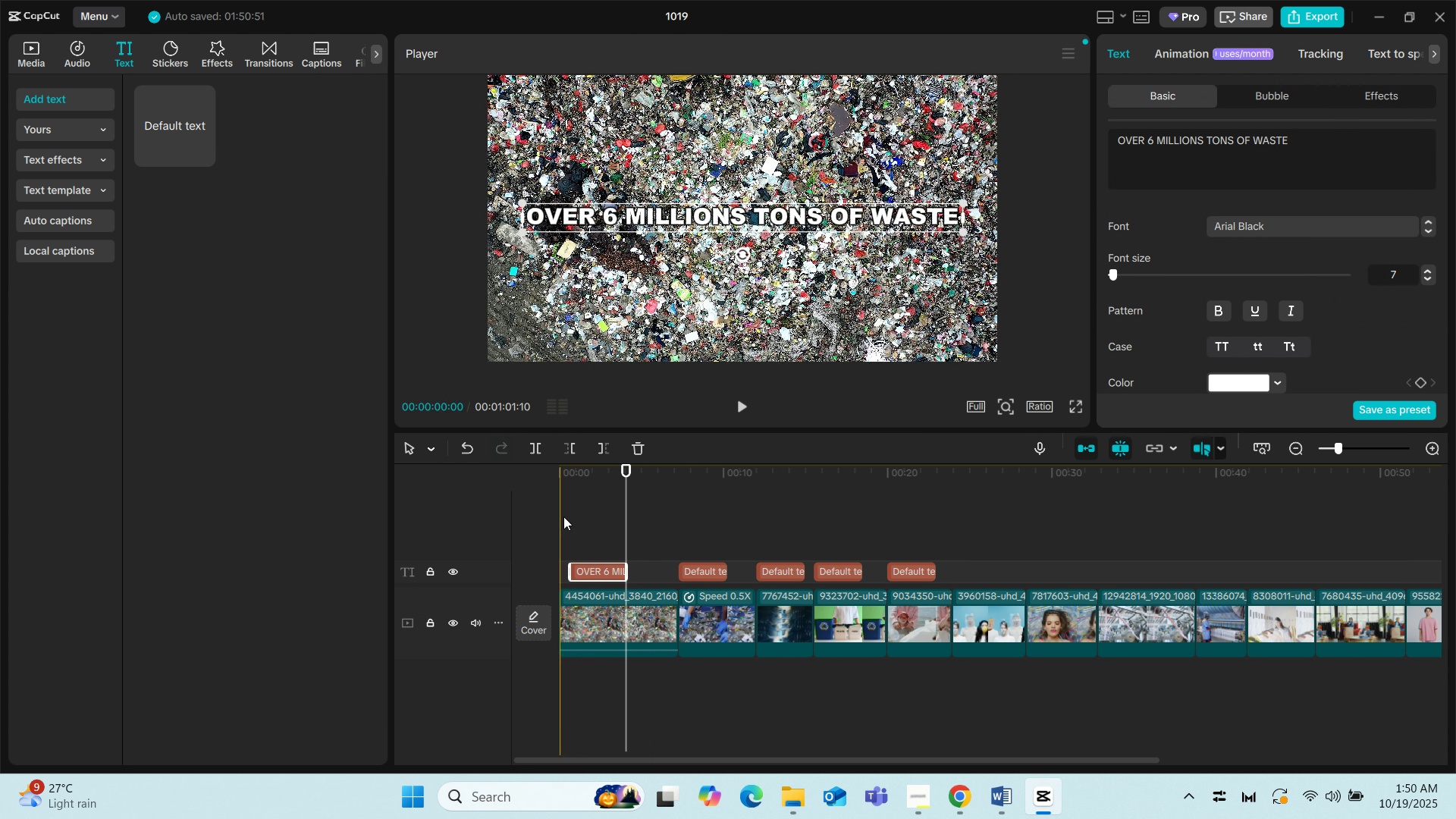 
left_click([563, 516])
 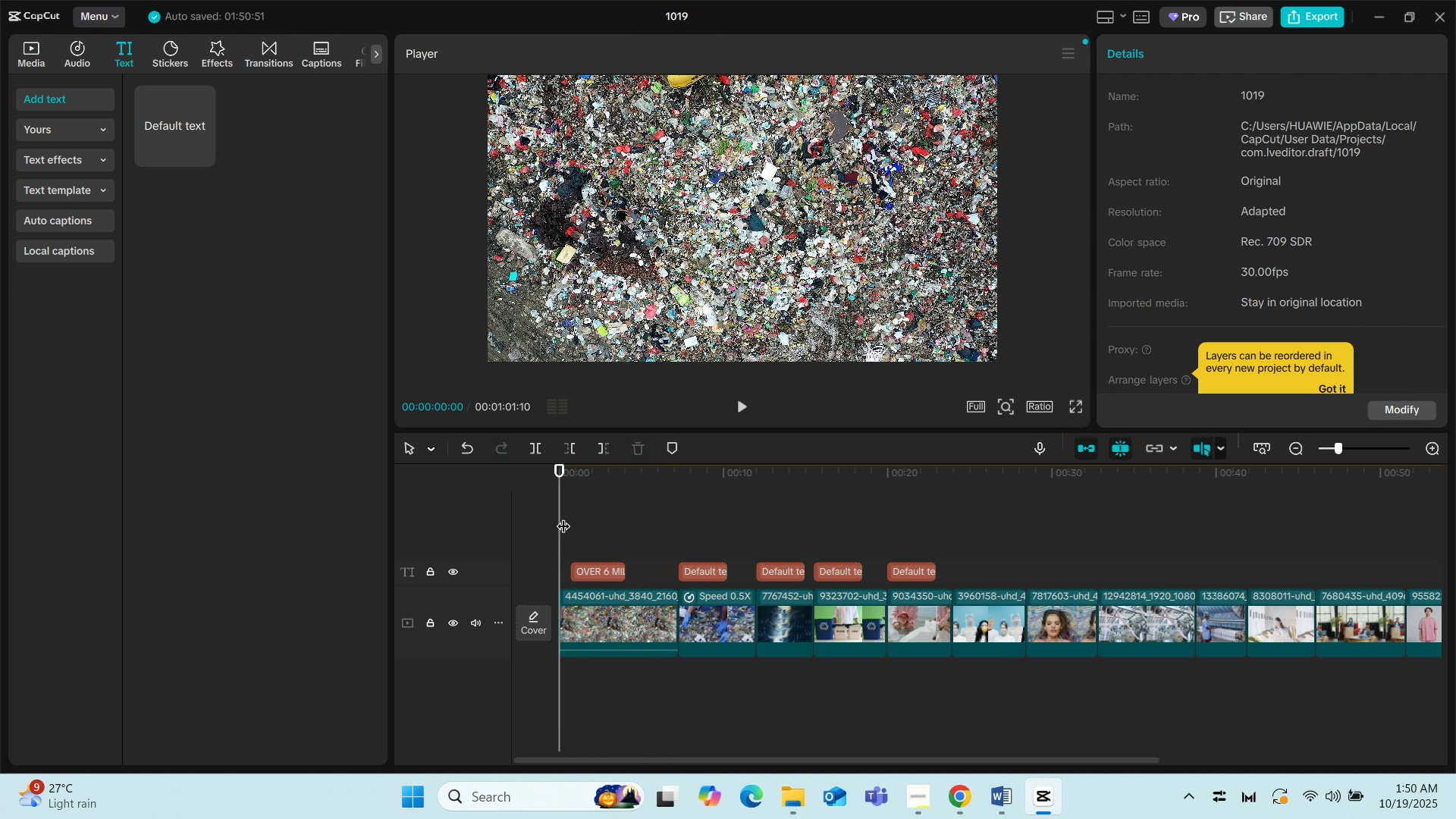 
key(Space)
 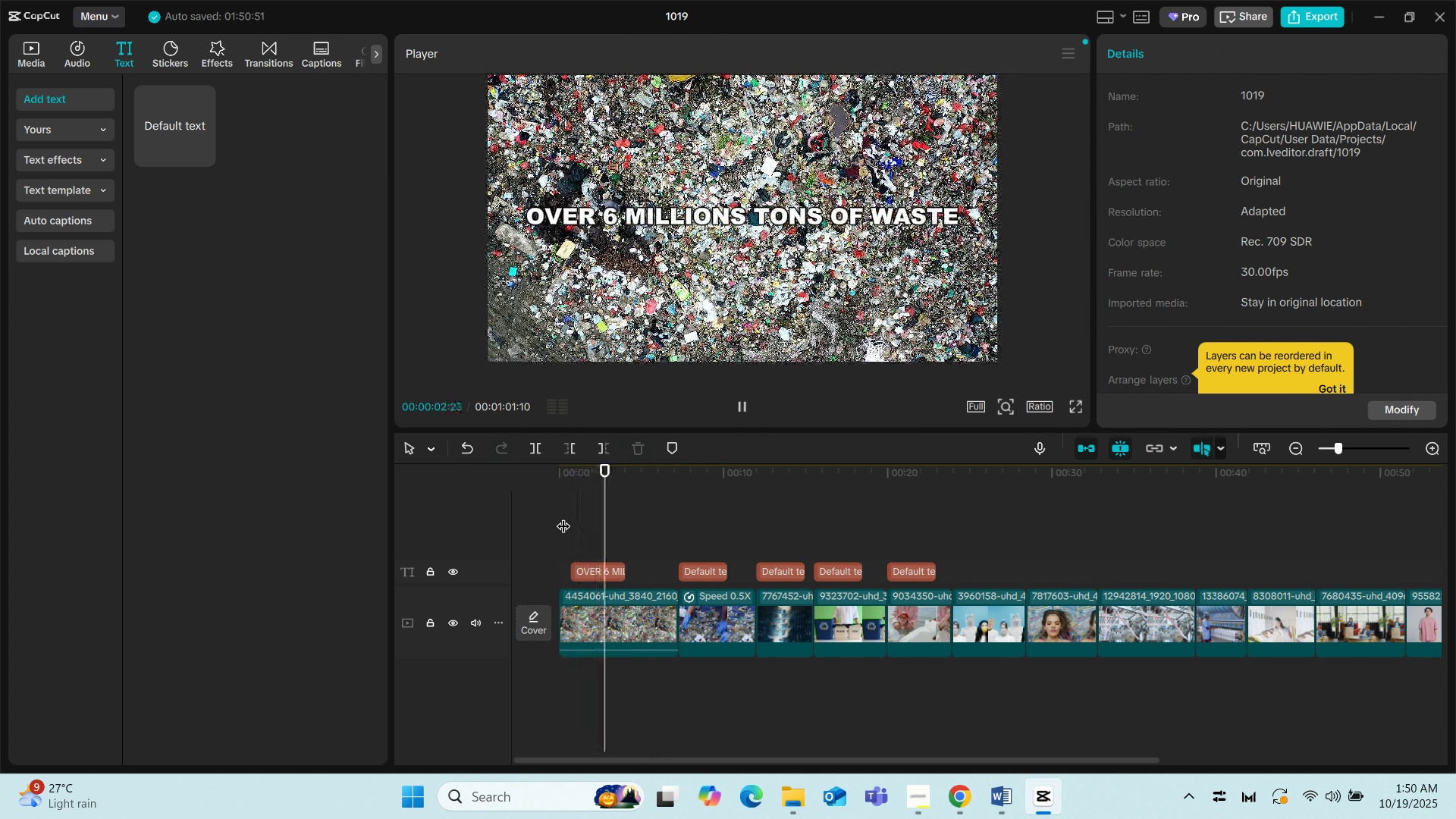 
key(Space)
 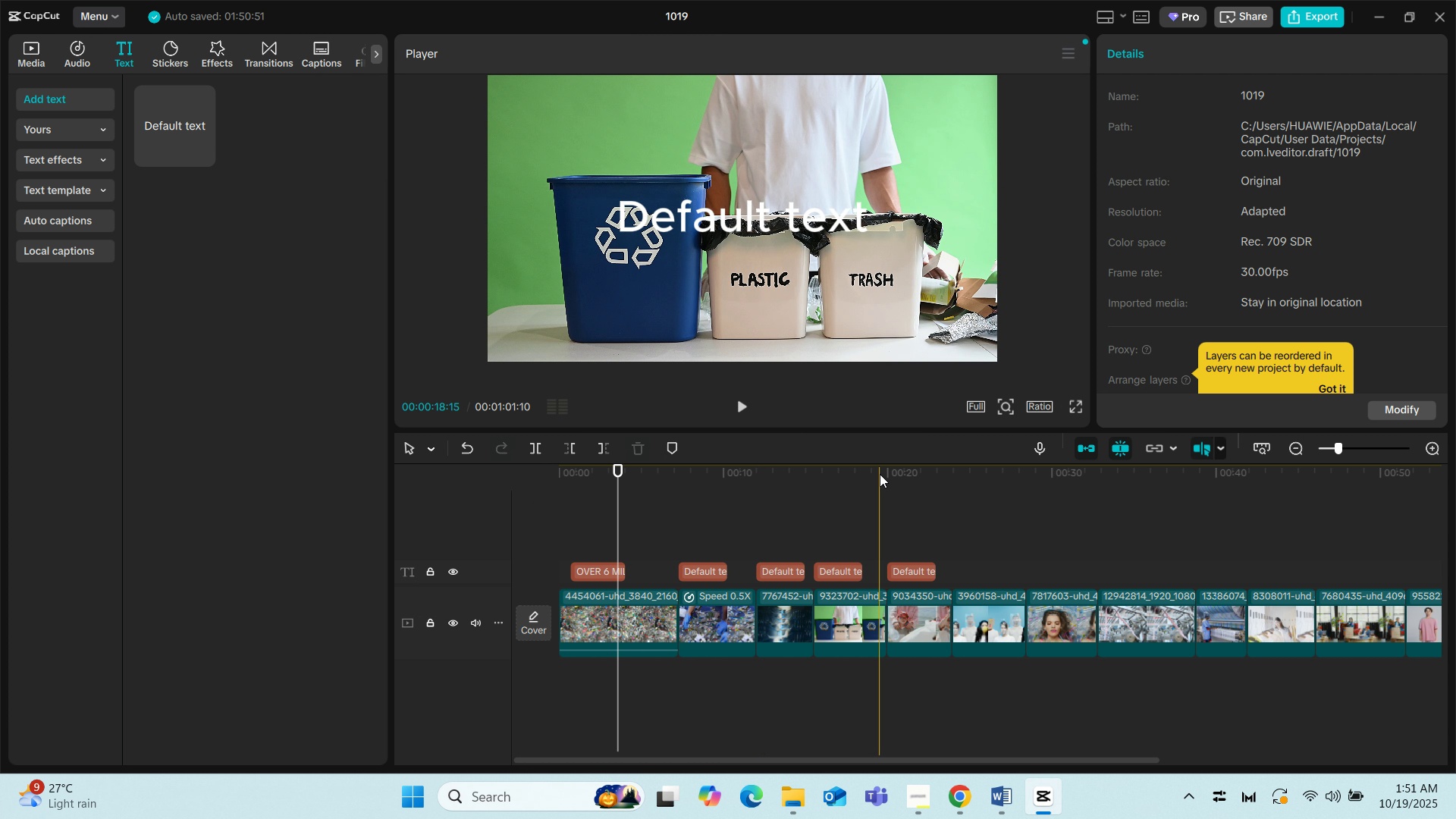 
wait(6.25)
 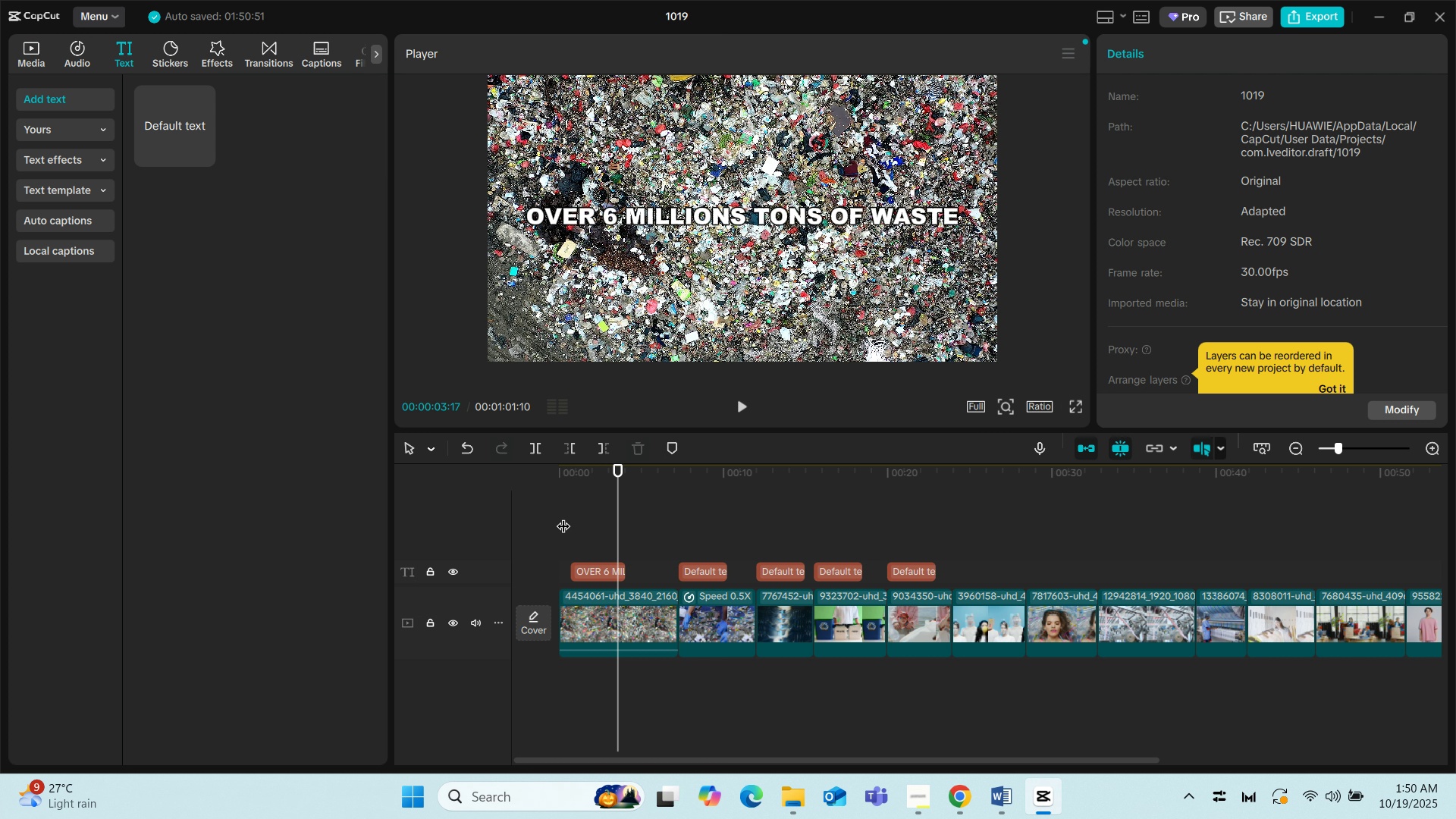 
left_click([641, 572])
 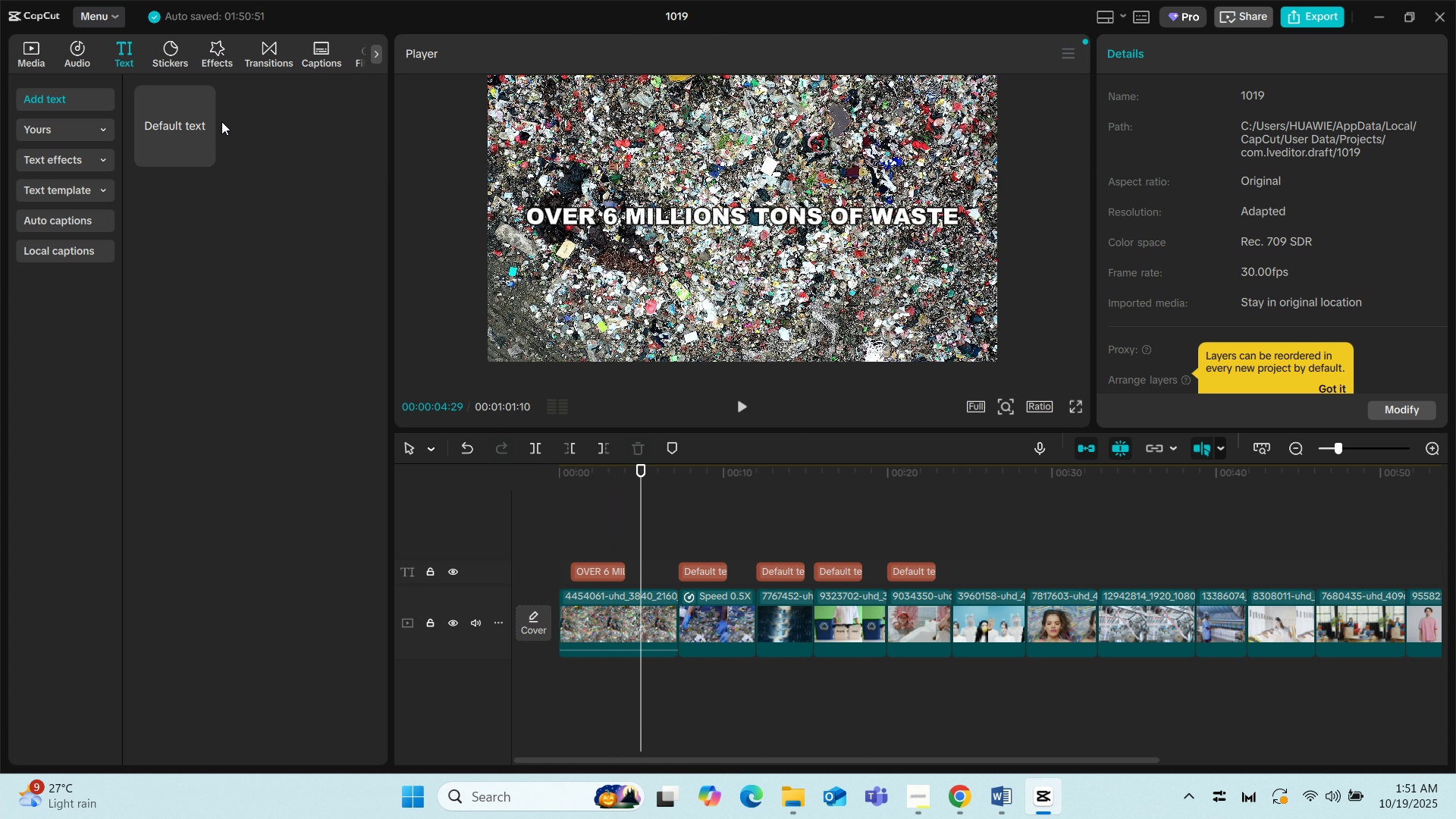 
left_click_drag(start_coordinate=[168, 105], to_coordinate=[624, 569])
 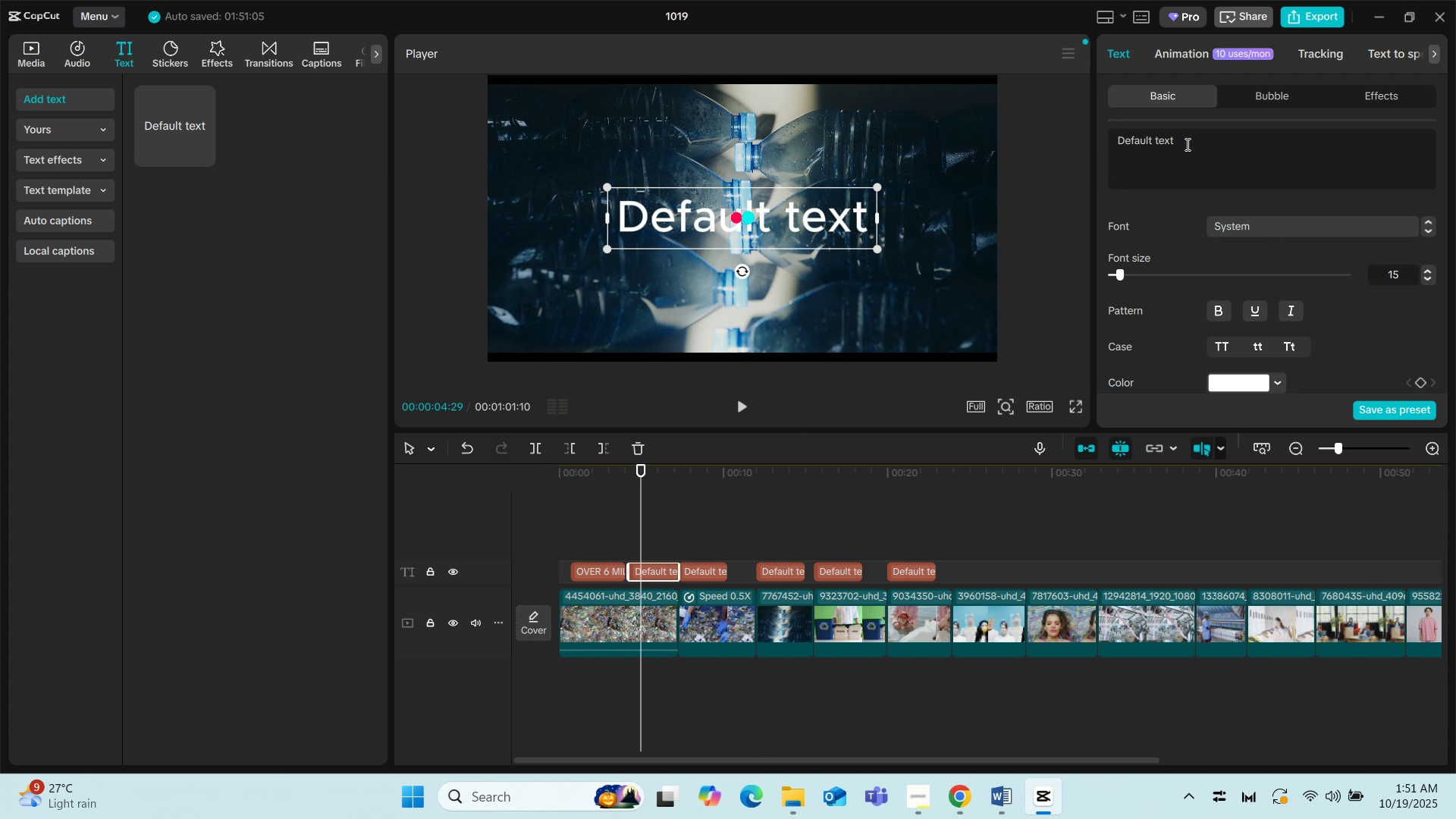 
left_click_drag(start_coordinate=[1188, 136], to_coordinate=[1110, 143])
 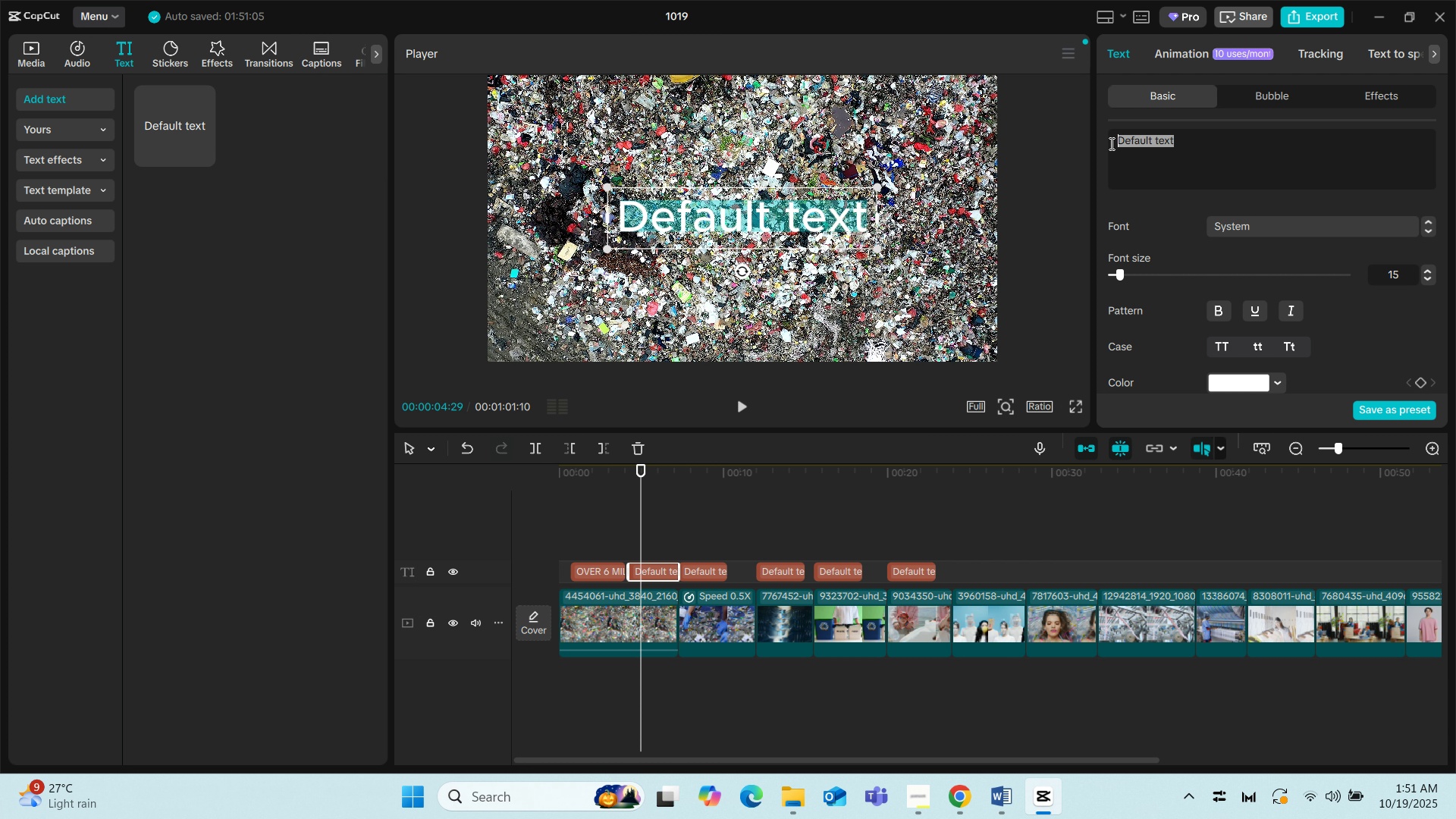 
wait(5.59)
 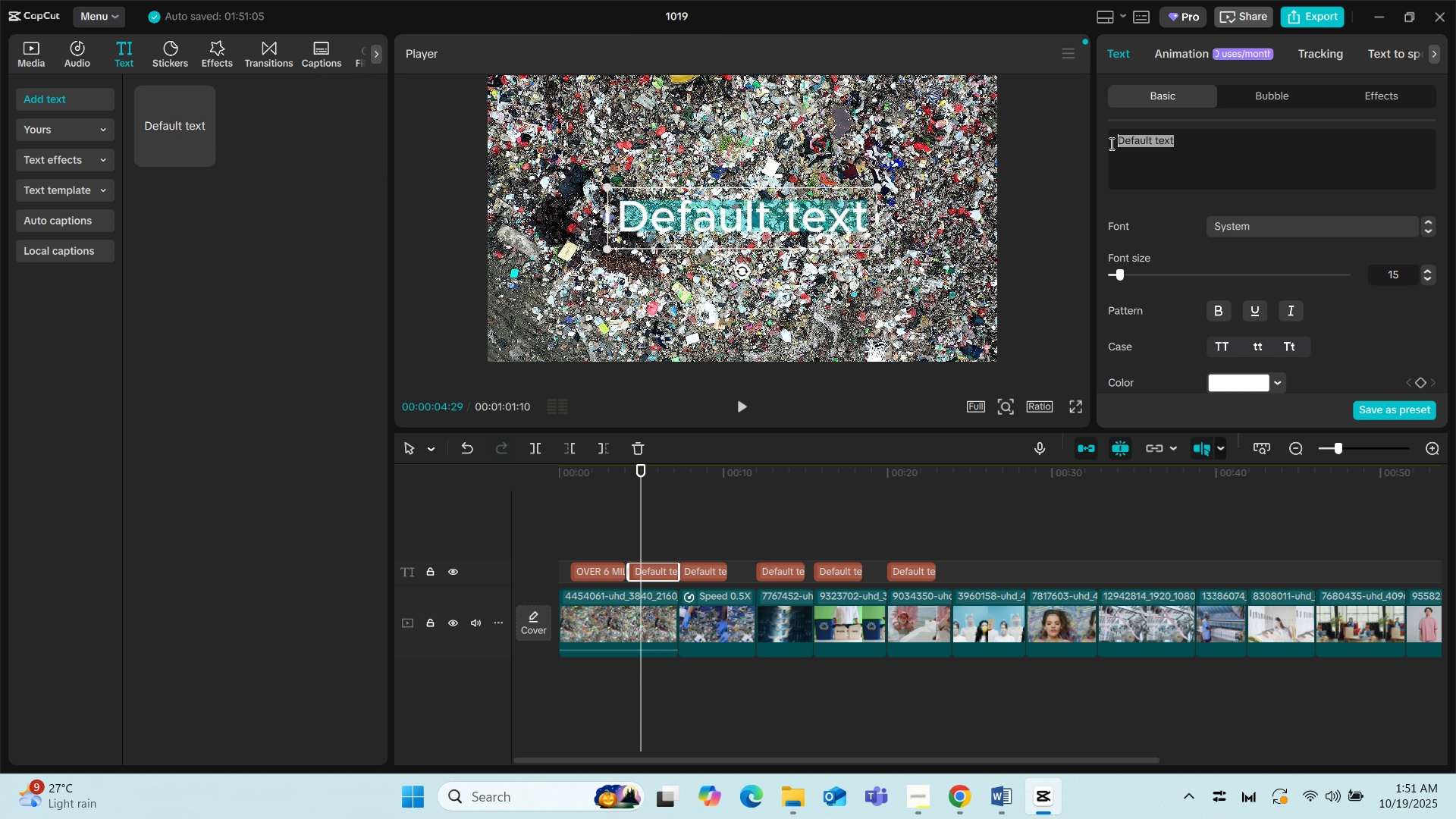 
type(ARE THROWN)
 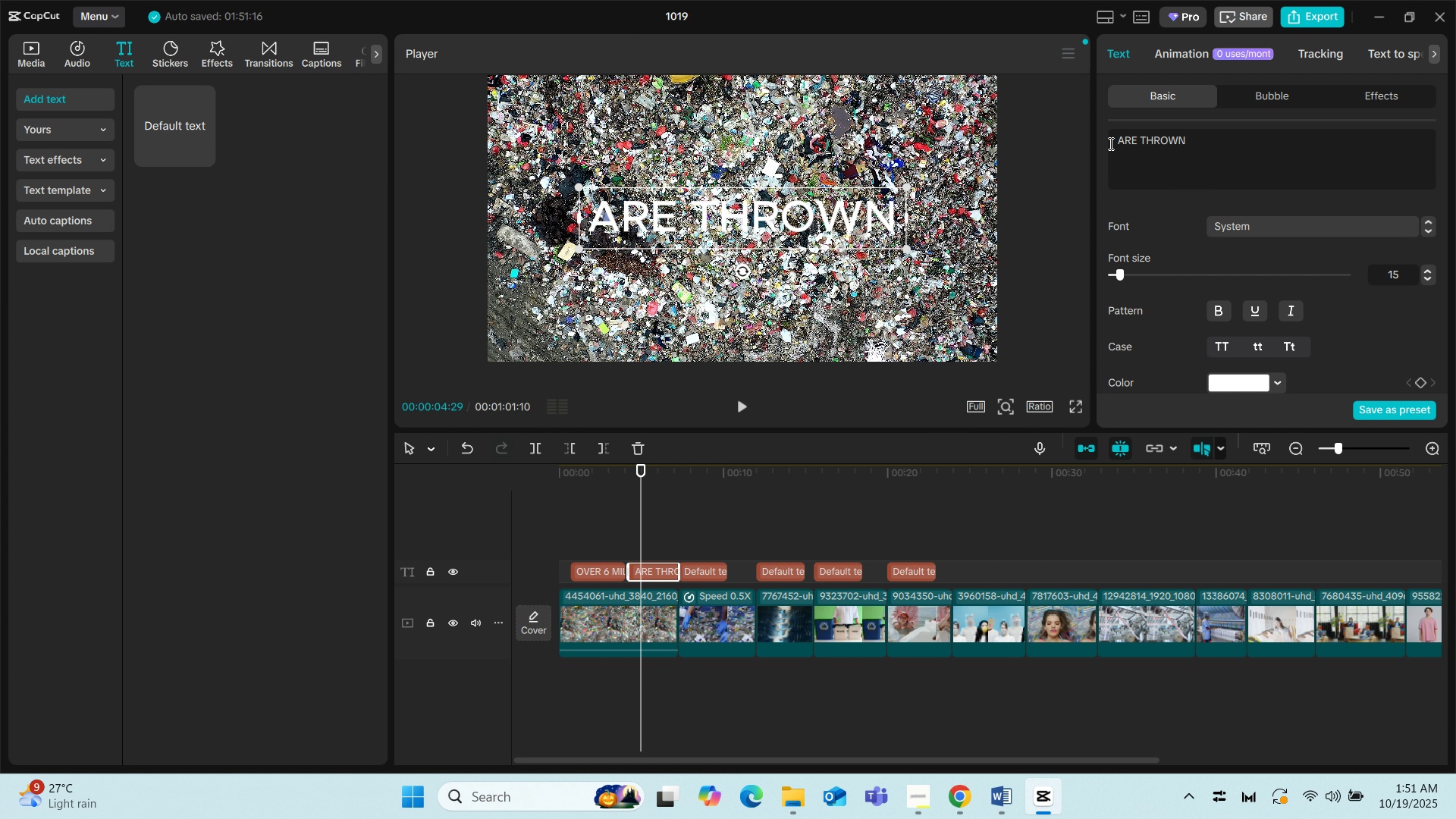 
type( AWAY VERY)
key(Backspace)
key(Backspace)
key(Backspace)
key(Backspace)
type(EVRY DA)
key(Backspace)
key(Backspace)
type(A)
key(Backspace)
key(Backspace)
key(Backspace)
key(Backspace)
type(A)
key(Backspace)
type(ERYDAY)
 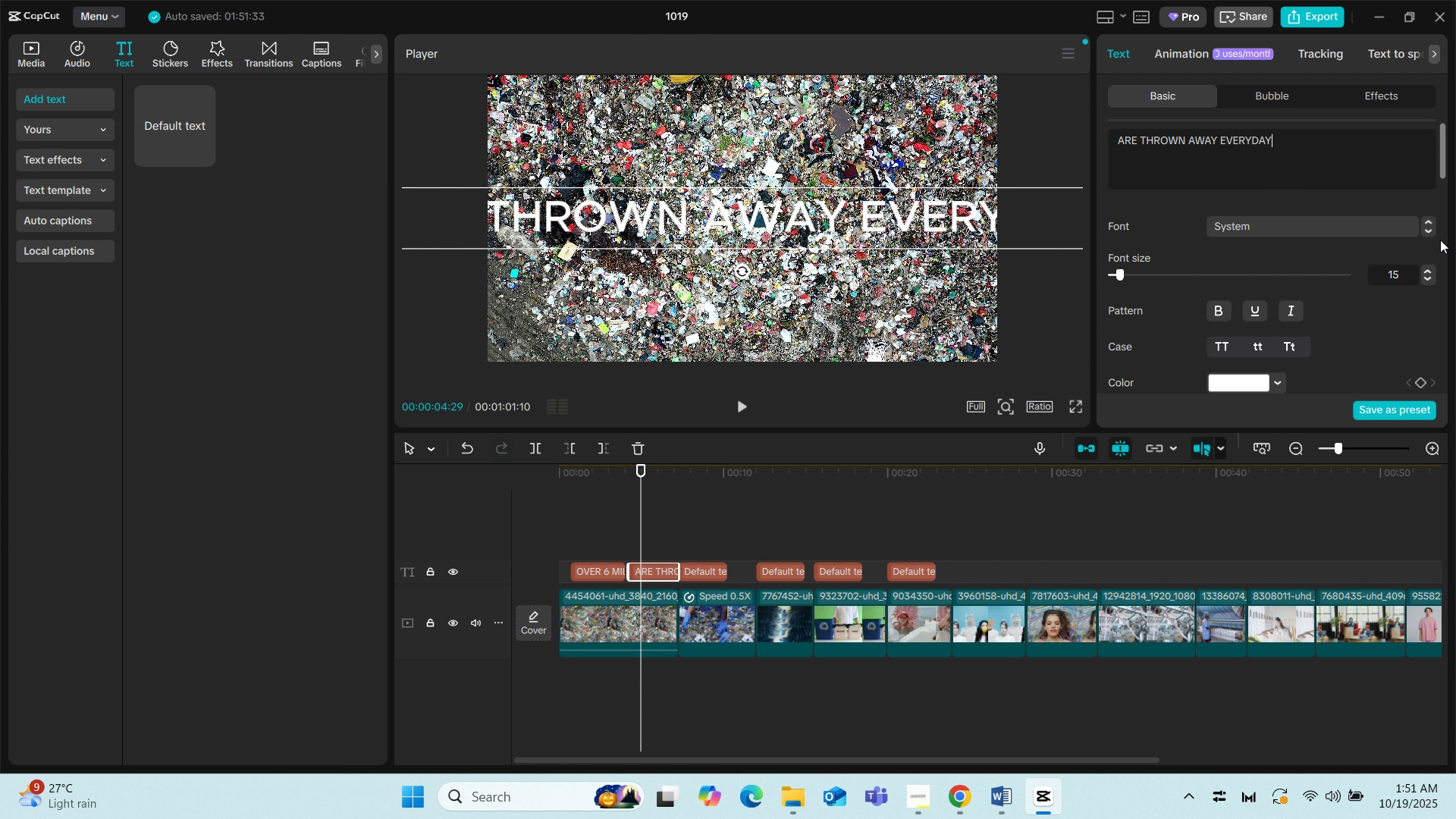 
left_click([1431, 226])
 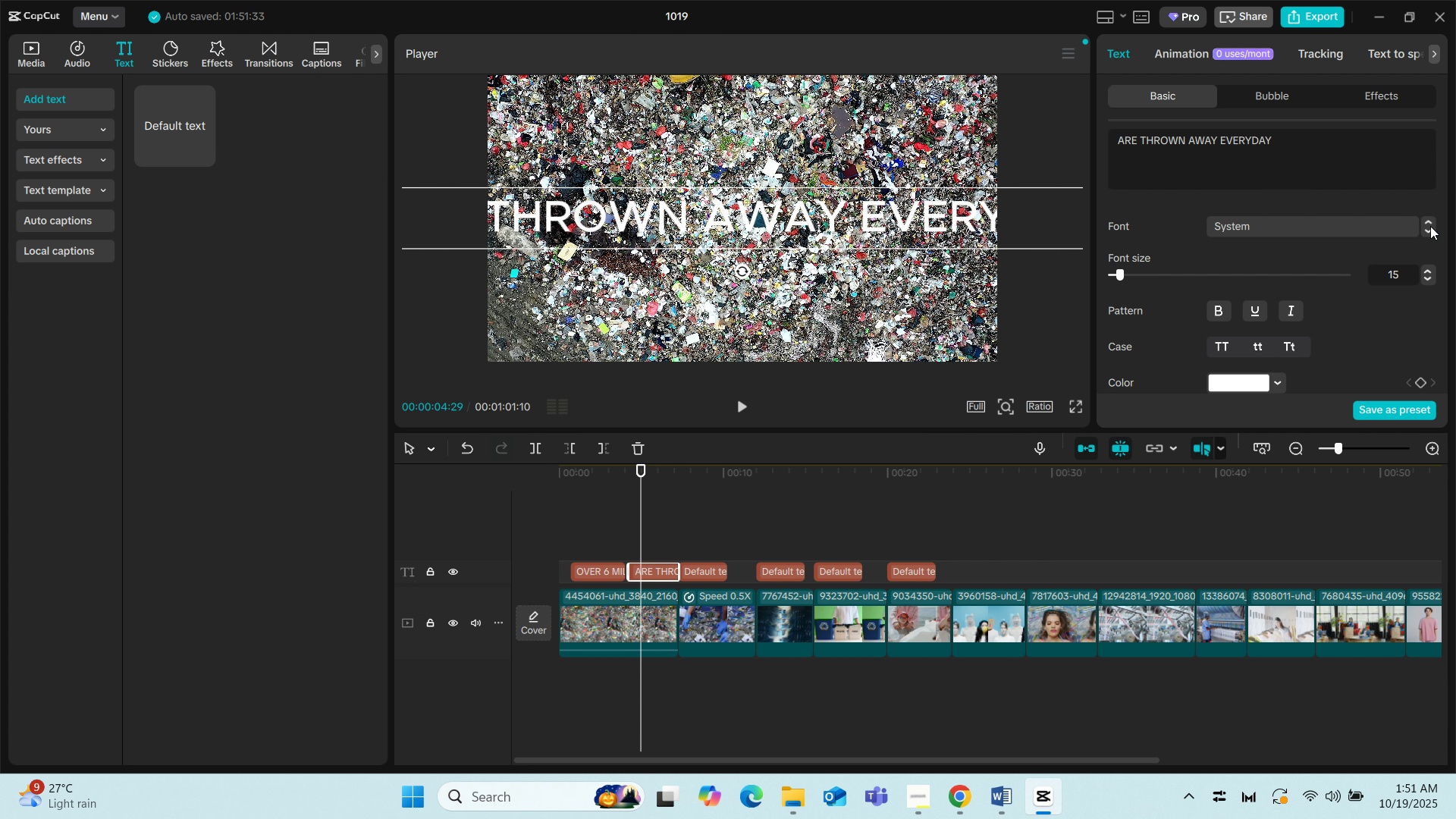 
double_click([1430, 226])
 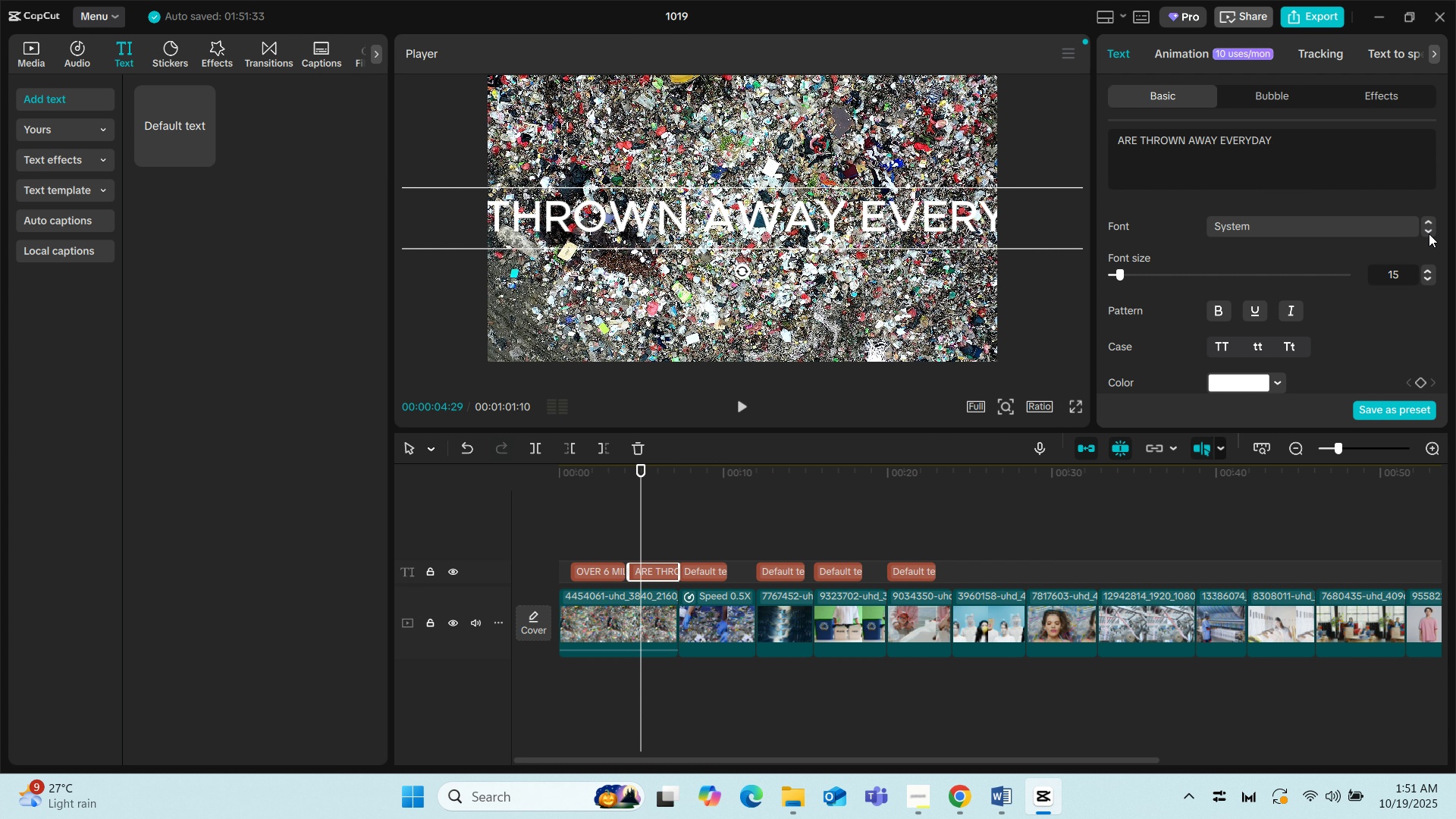 
double_click([1429, 234])
 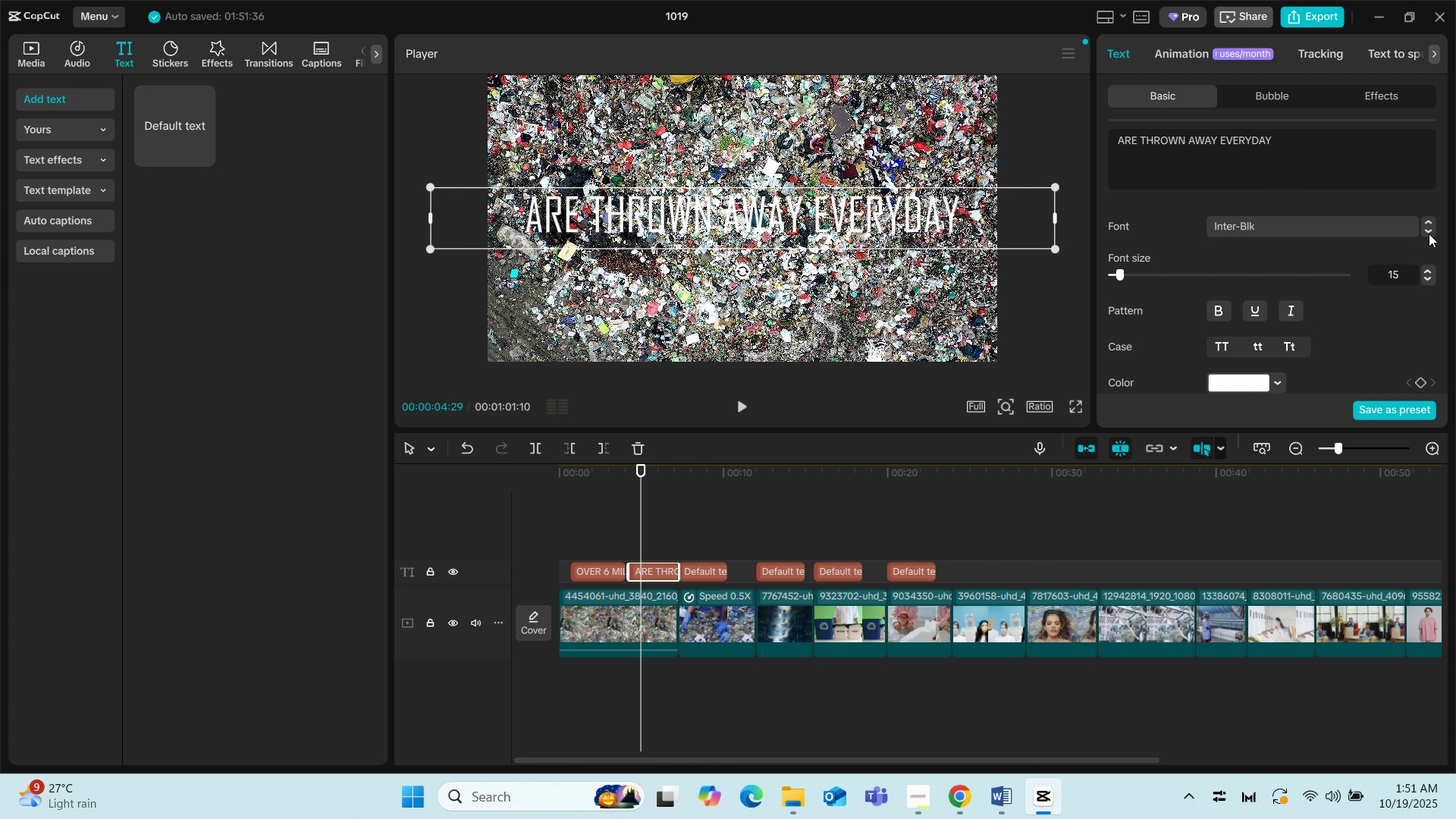 
left_click([1429, 234])
 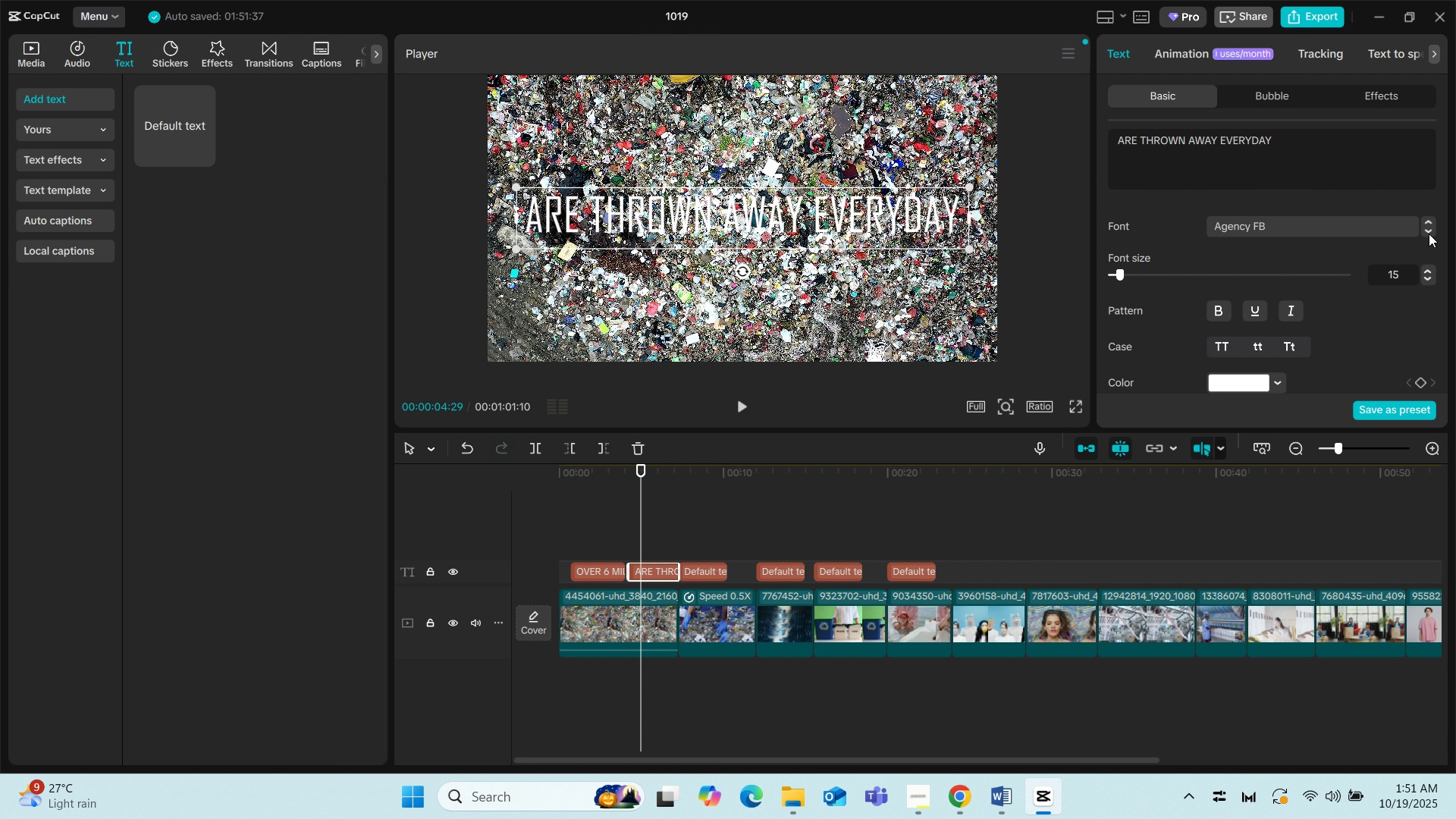 
left_click([1429, 234])
 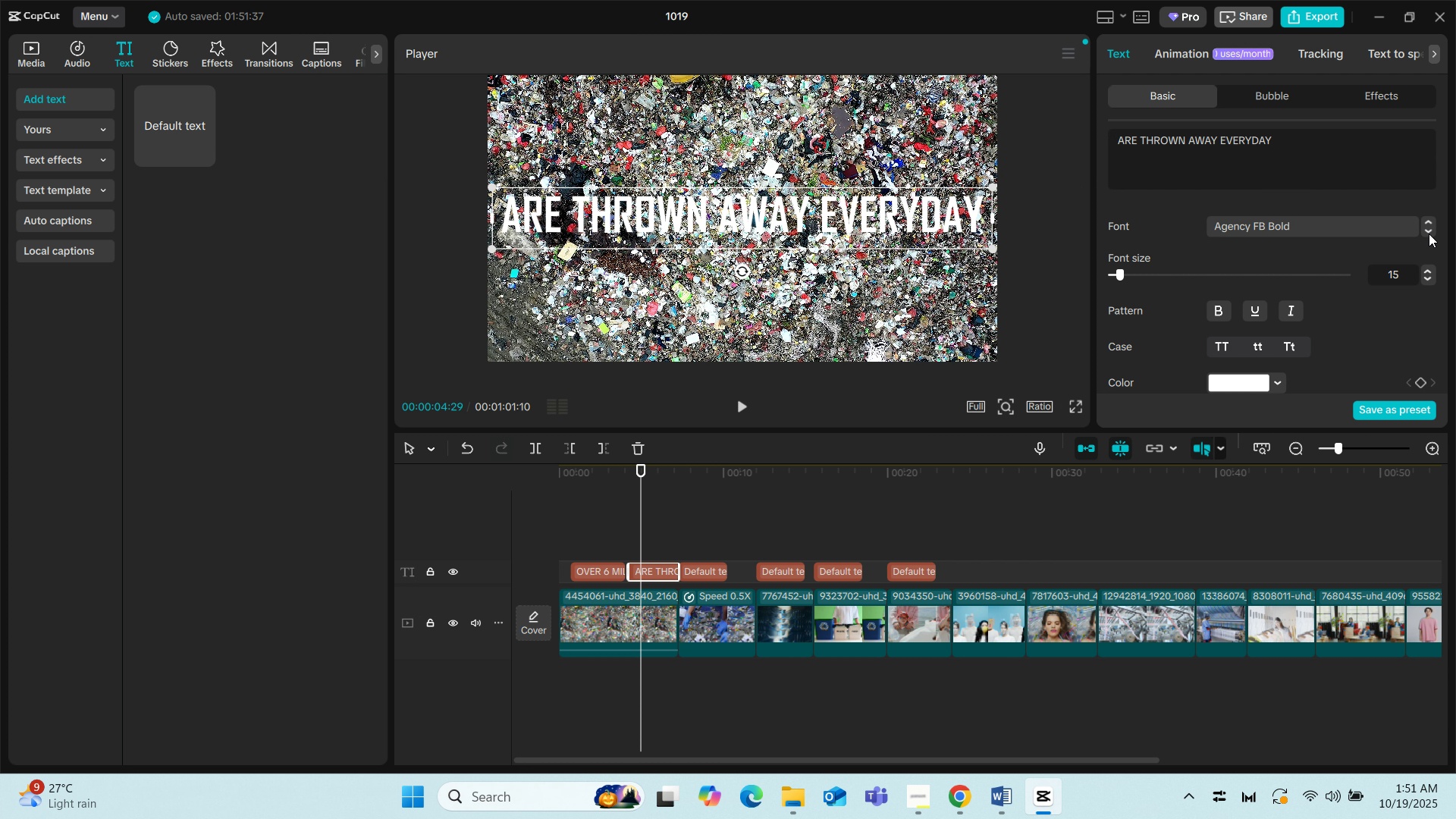 
left_click([1429, 234])
 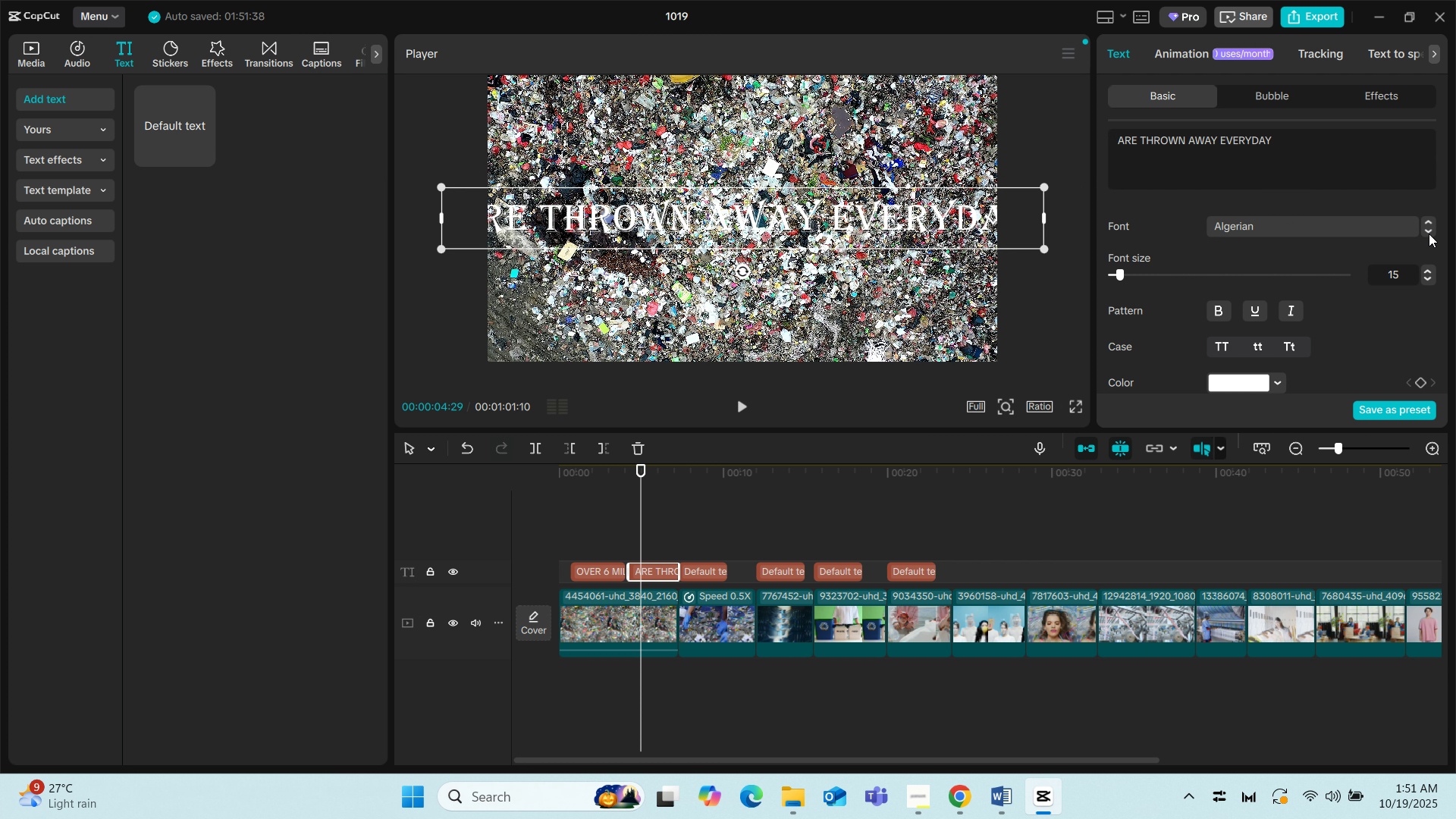 
left_click([1429, 234])
 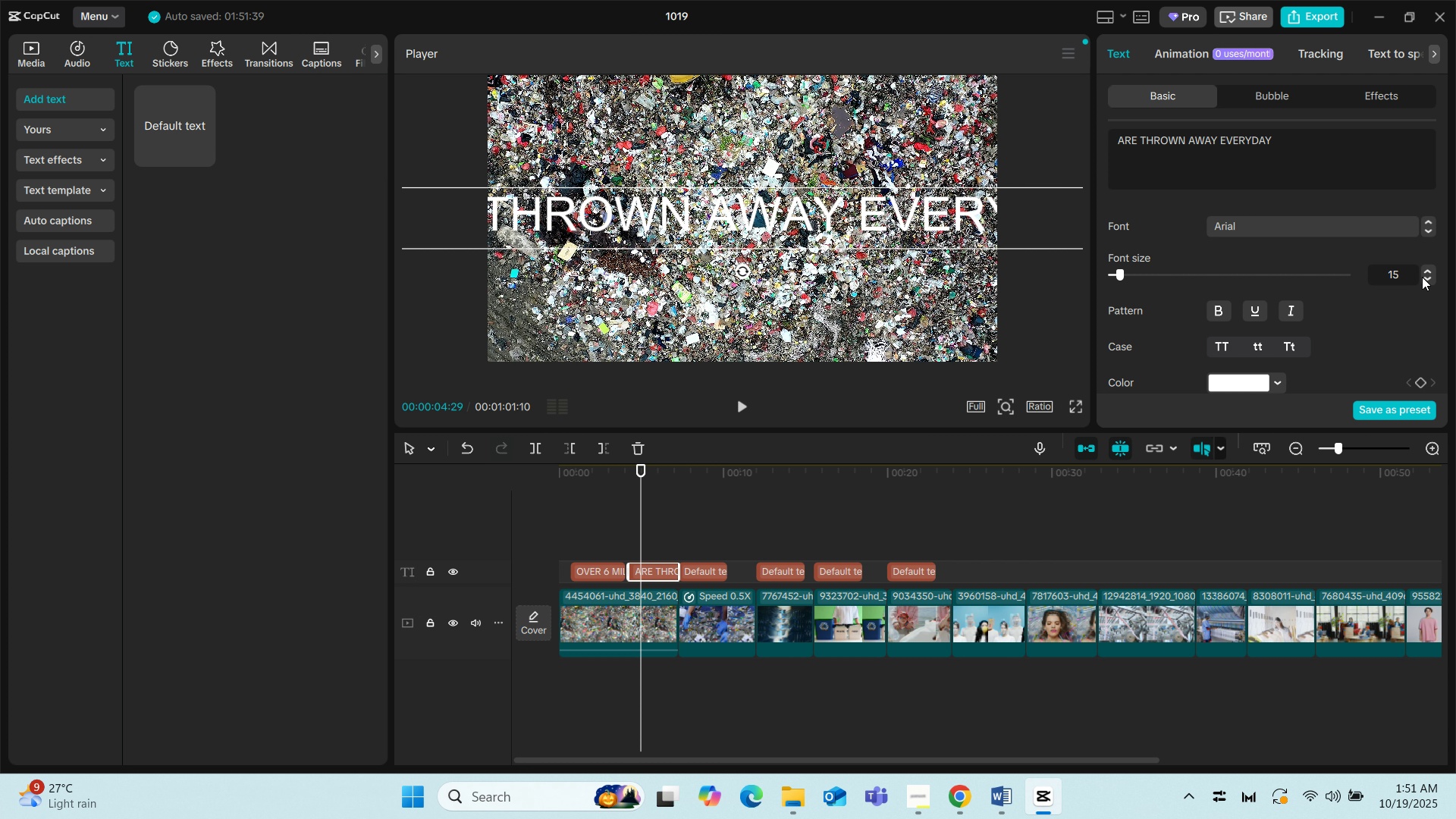 
left_click([1426, 277])
 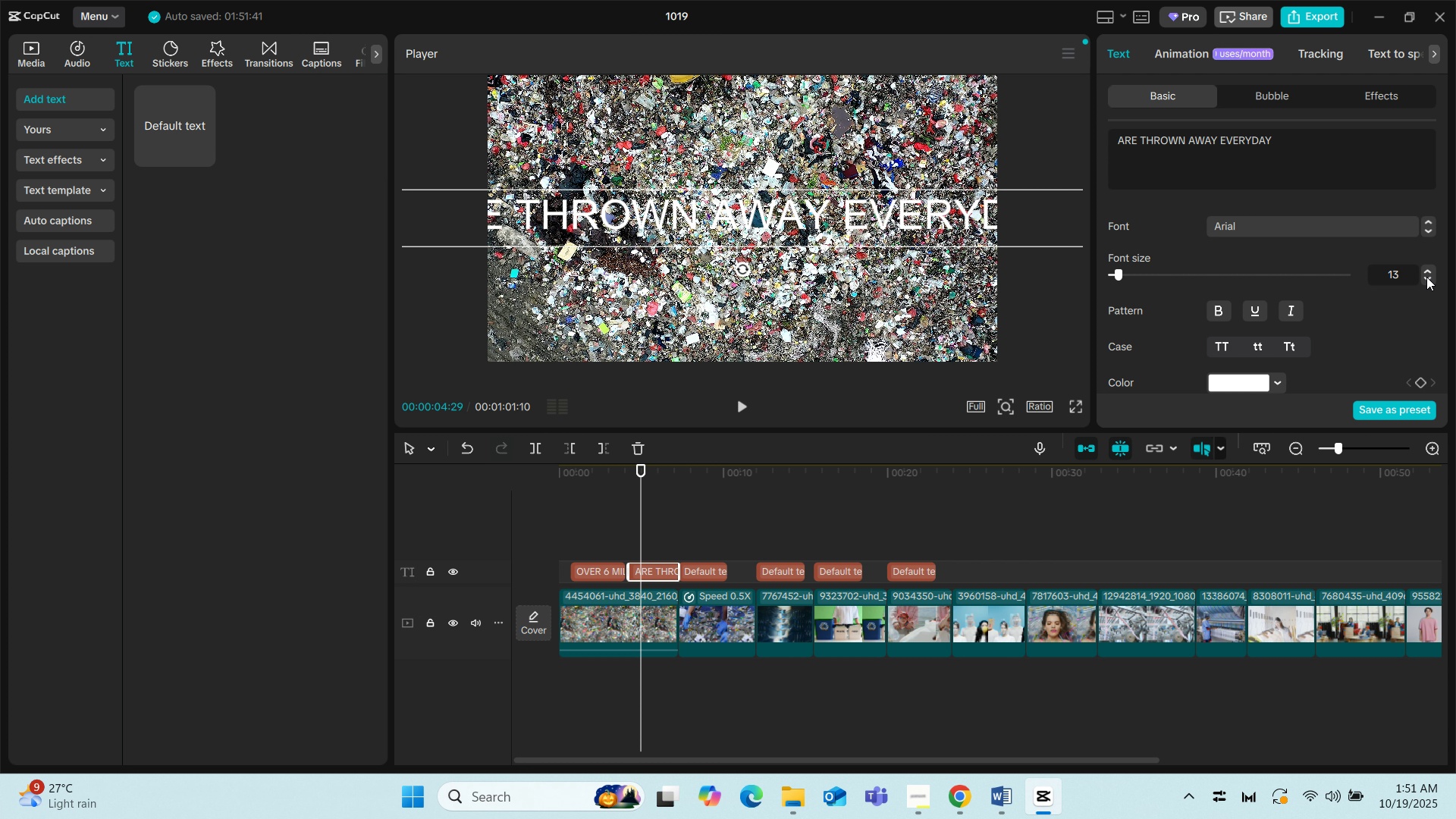 
left_click([1426, 277])
 